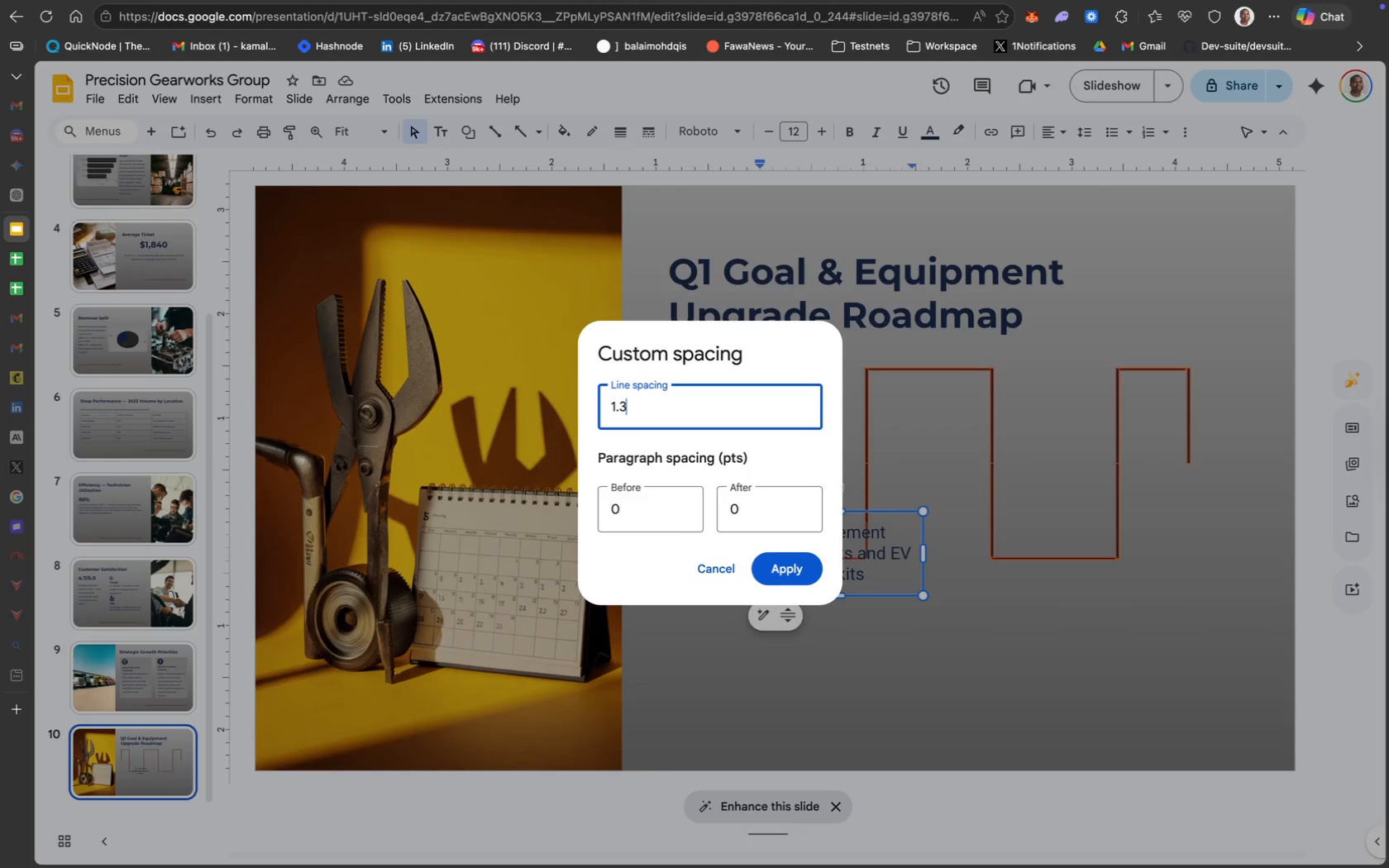 
key(Enter)
 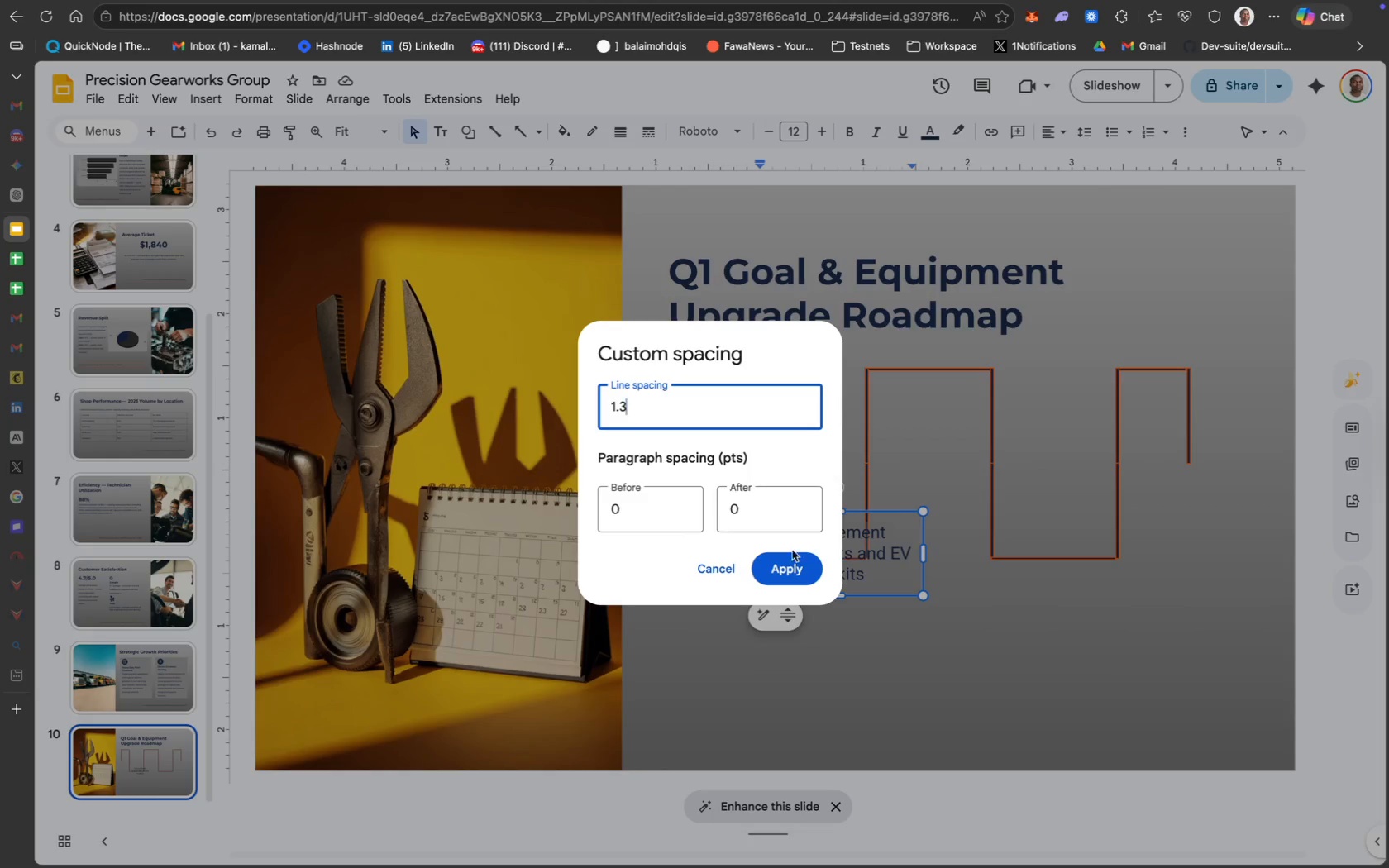 
left_click([800, 570])
 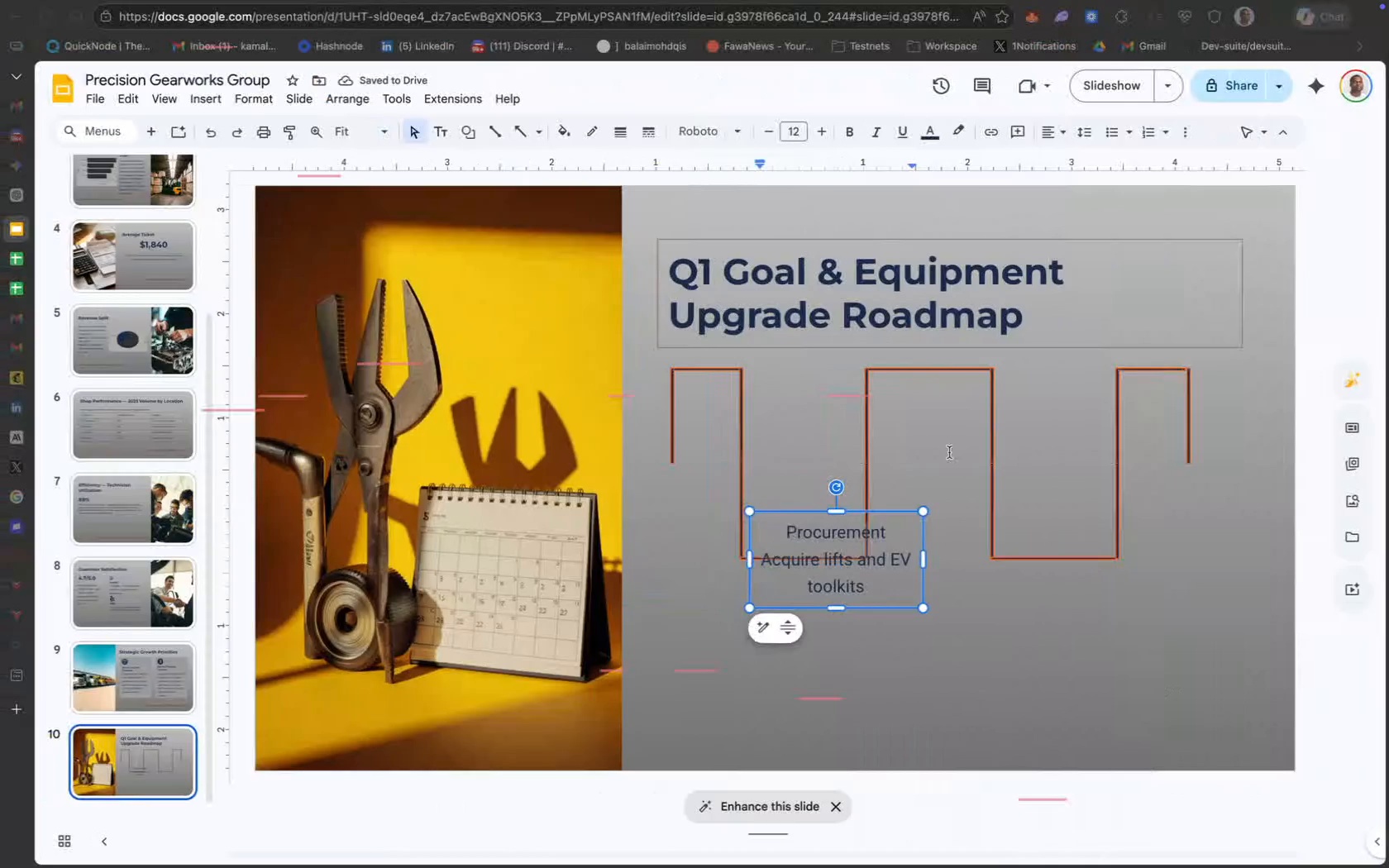 
wait(5.98)
 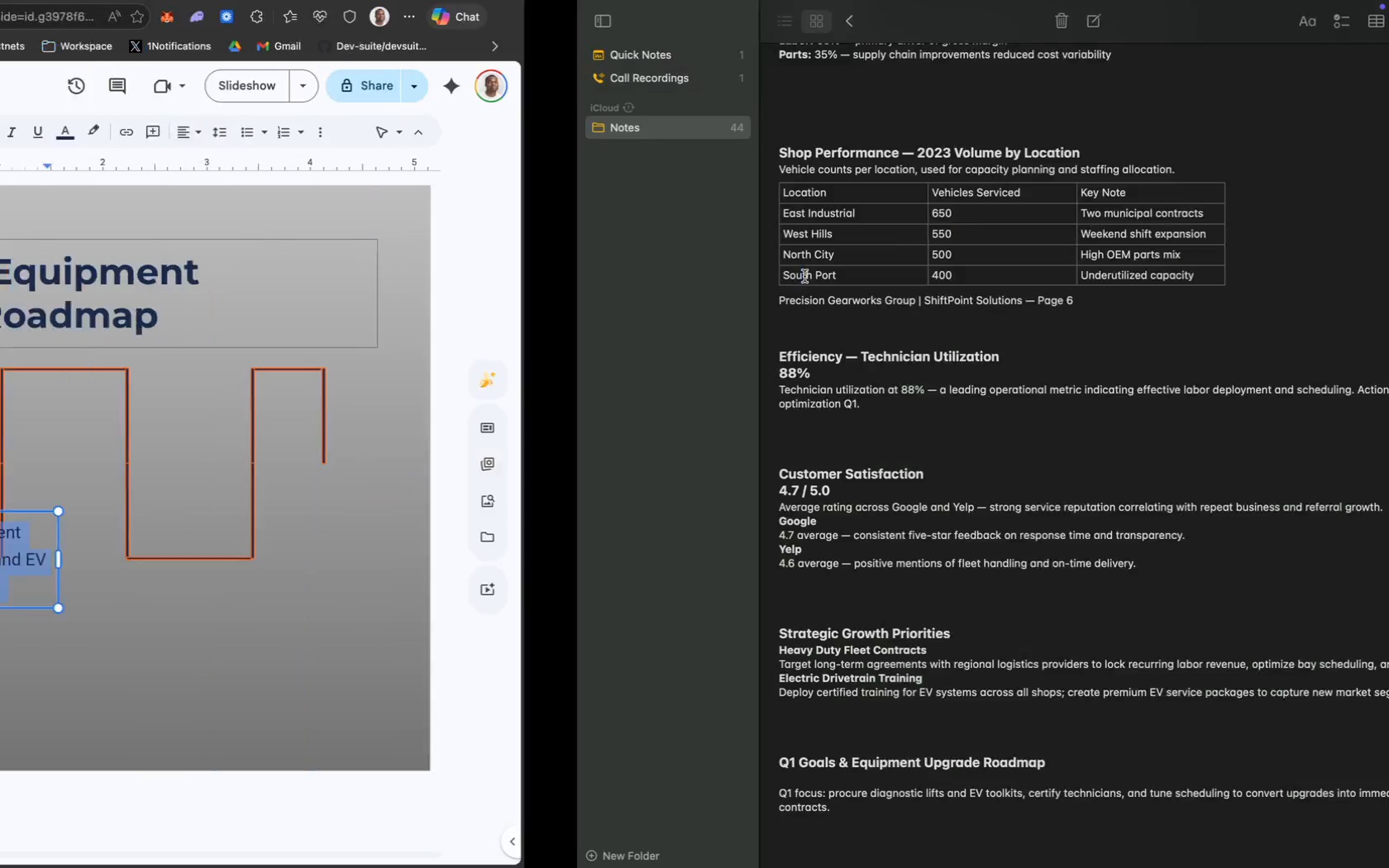 
left_click_drag(start_coordinate=[851, 513], to_coordinate=[833, 468])
 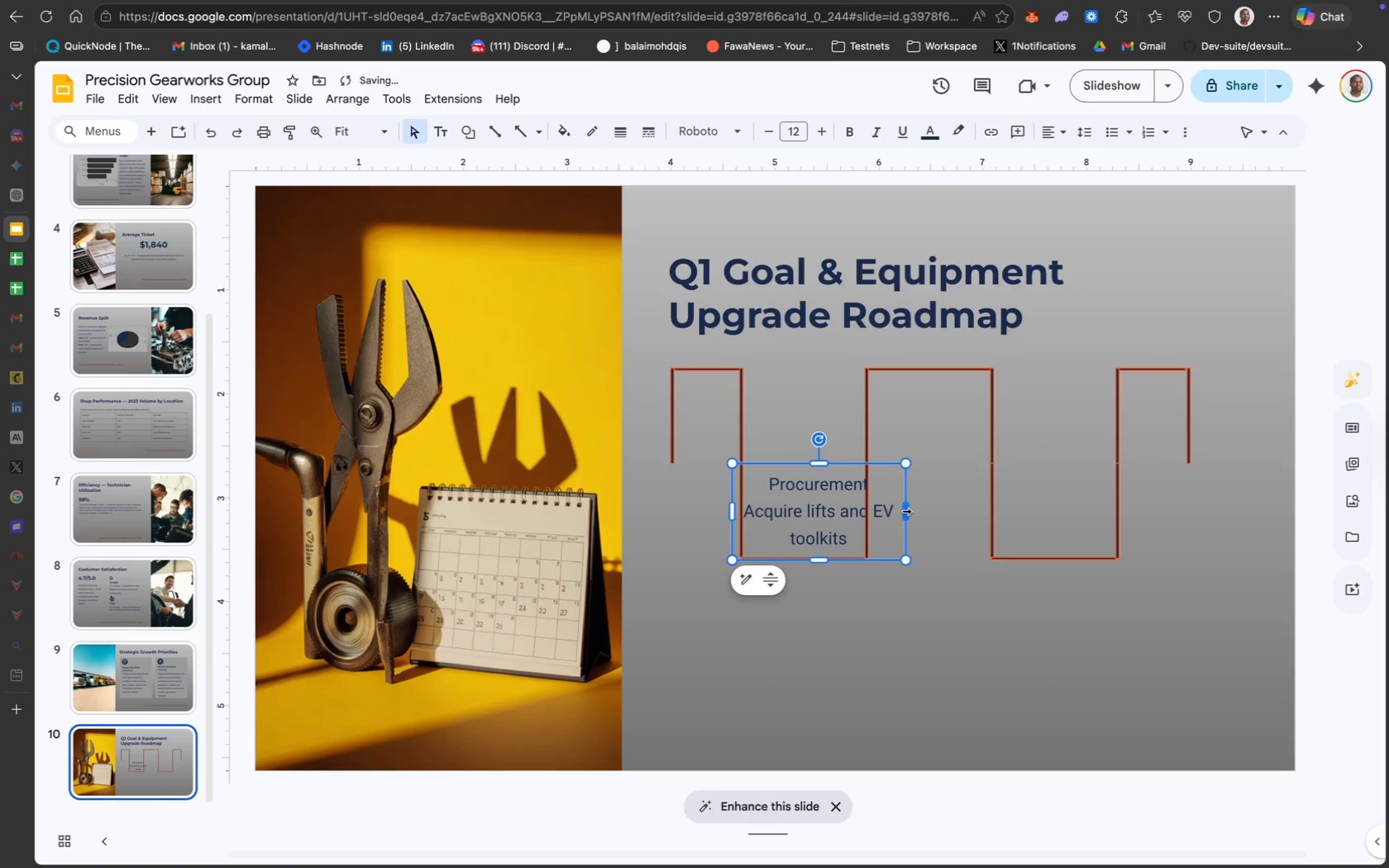 
left_click([815, 515])
 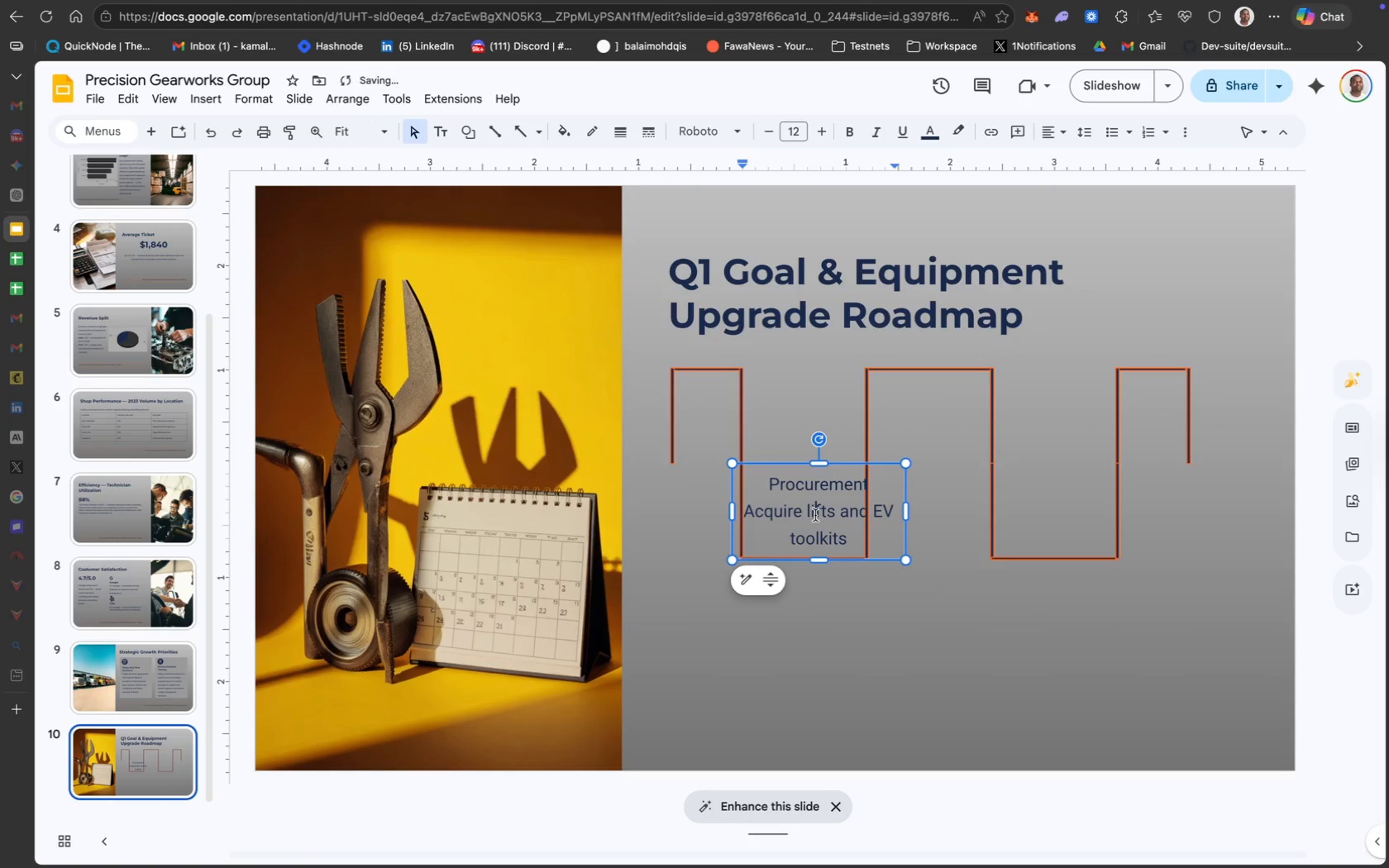 
key(Meta+A)
 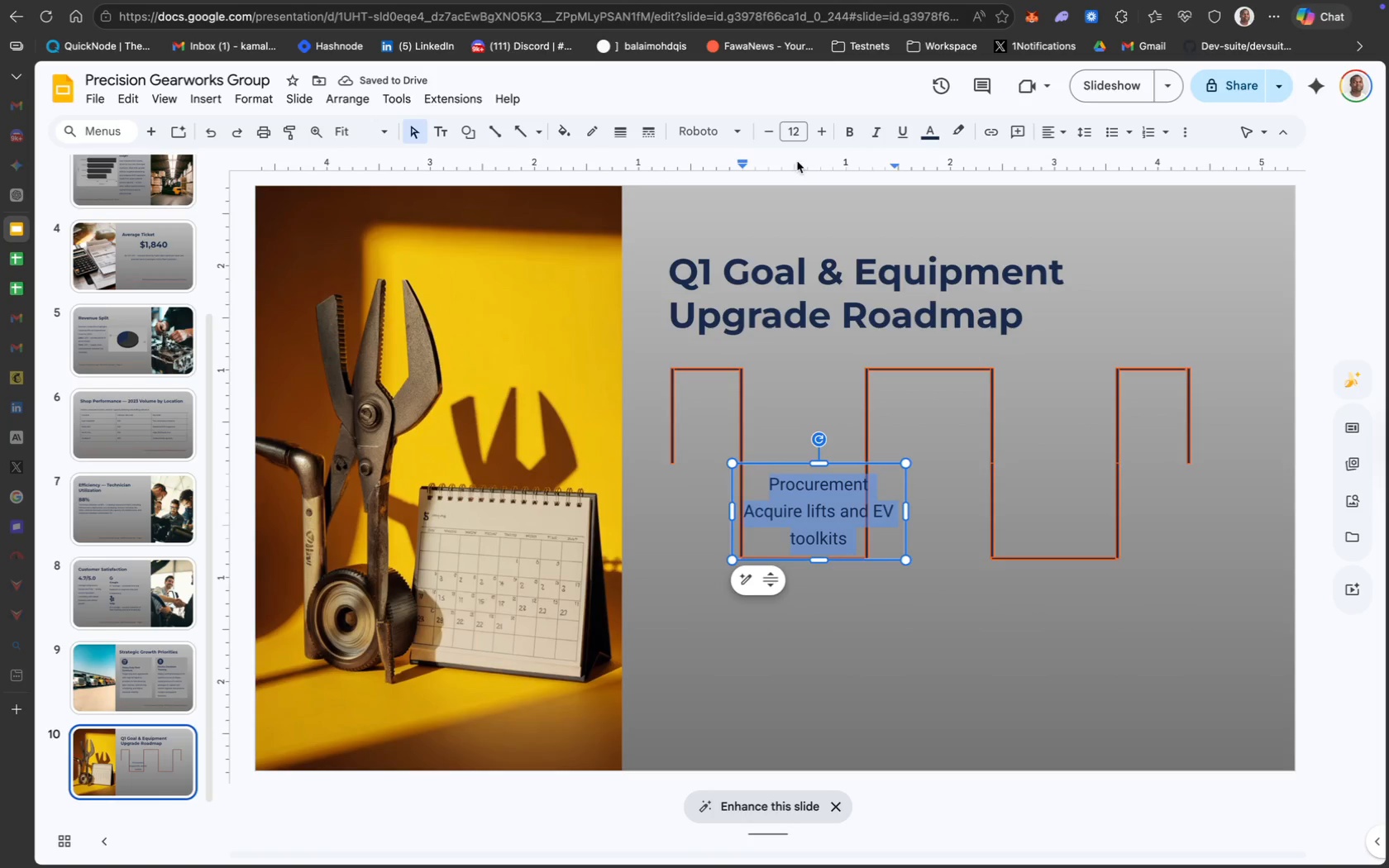 
left_click([793, 133])
 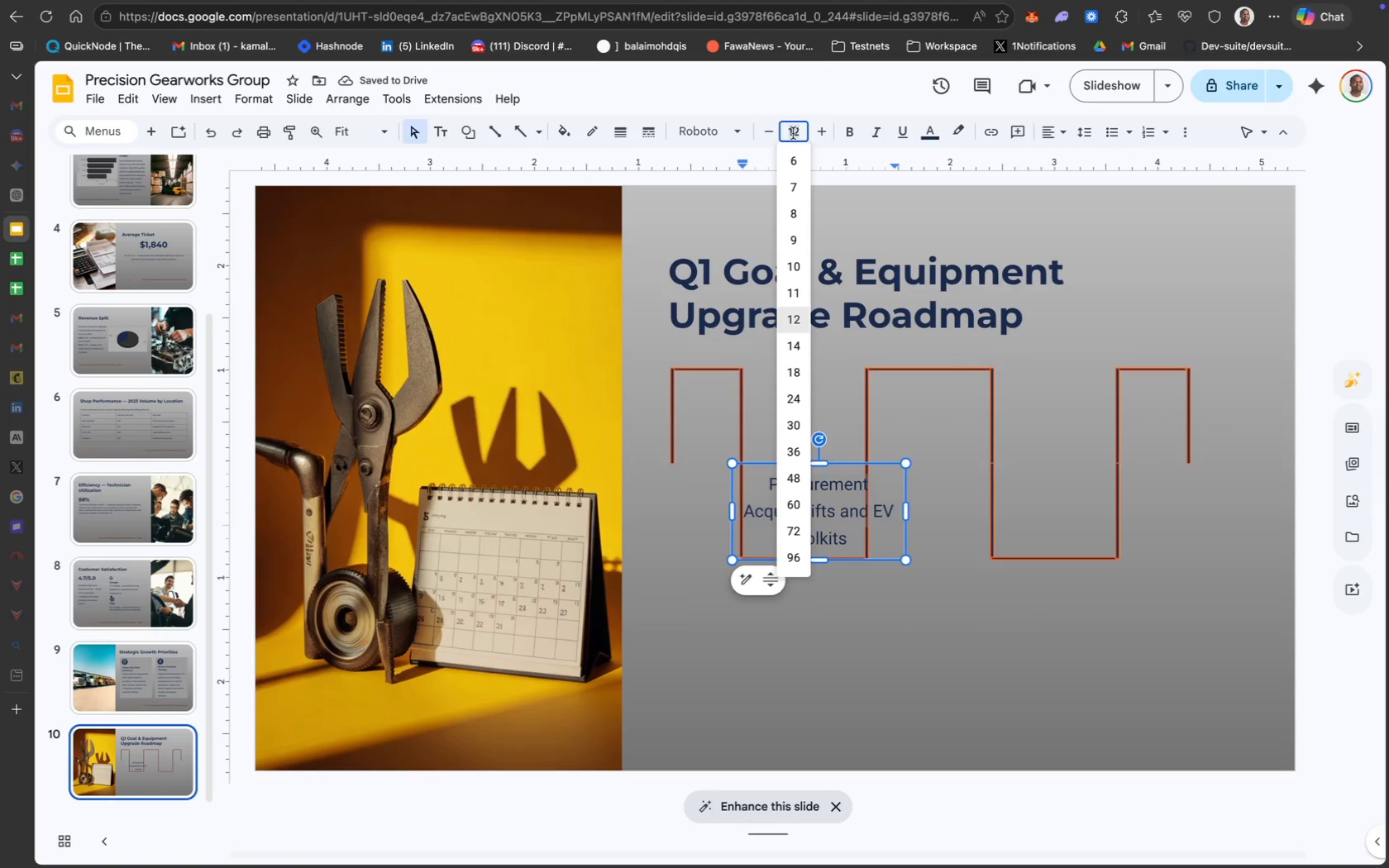 
type(19)
key(Backspace)
type(0)
 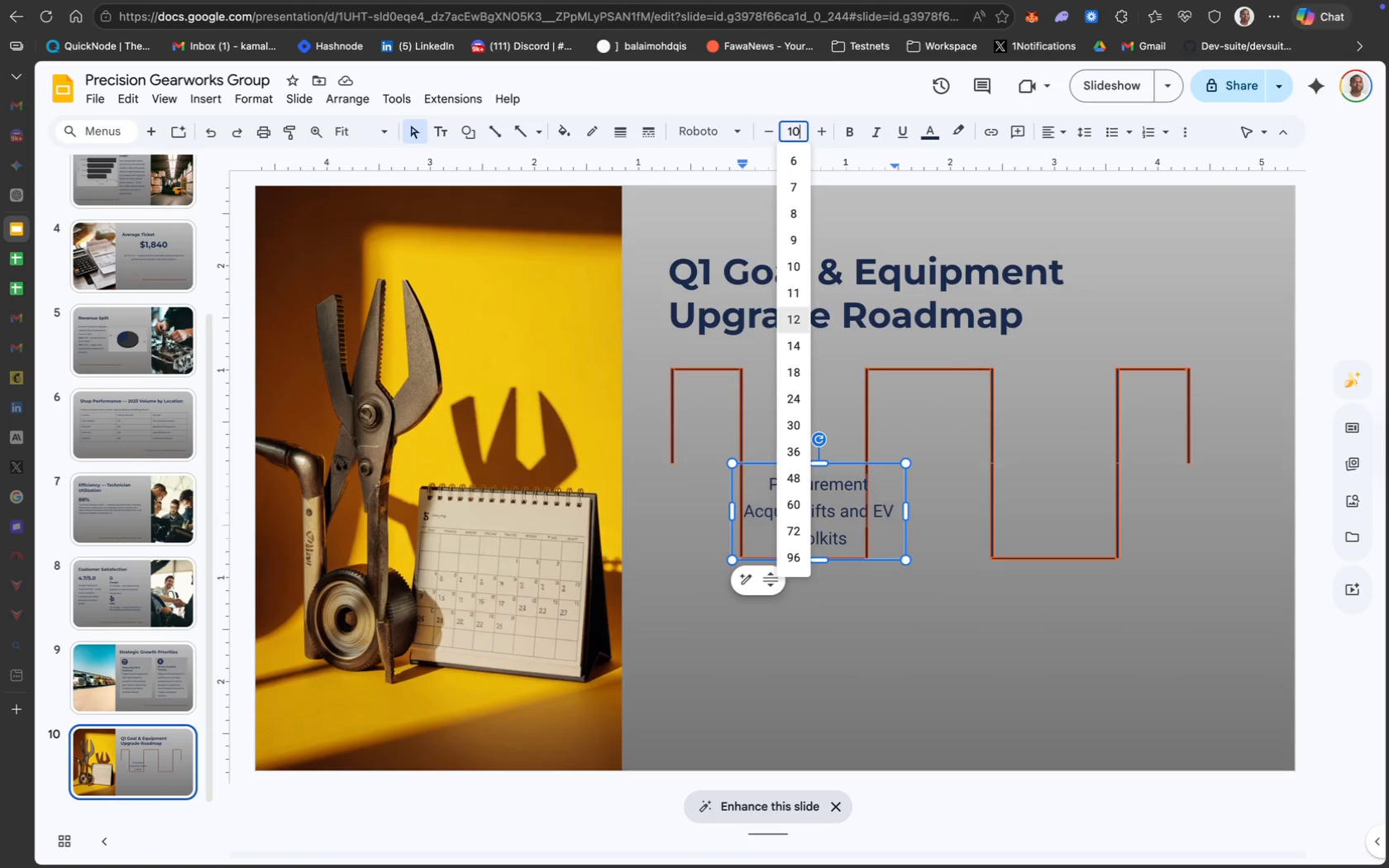 
key(Enter)
 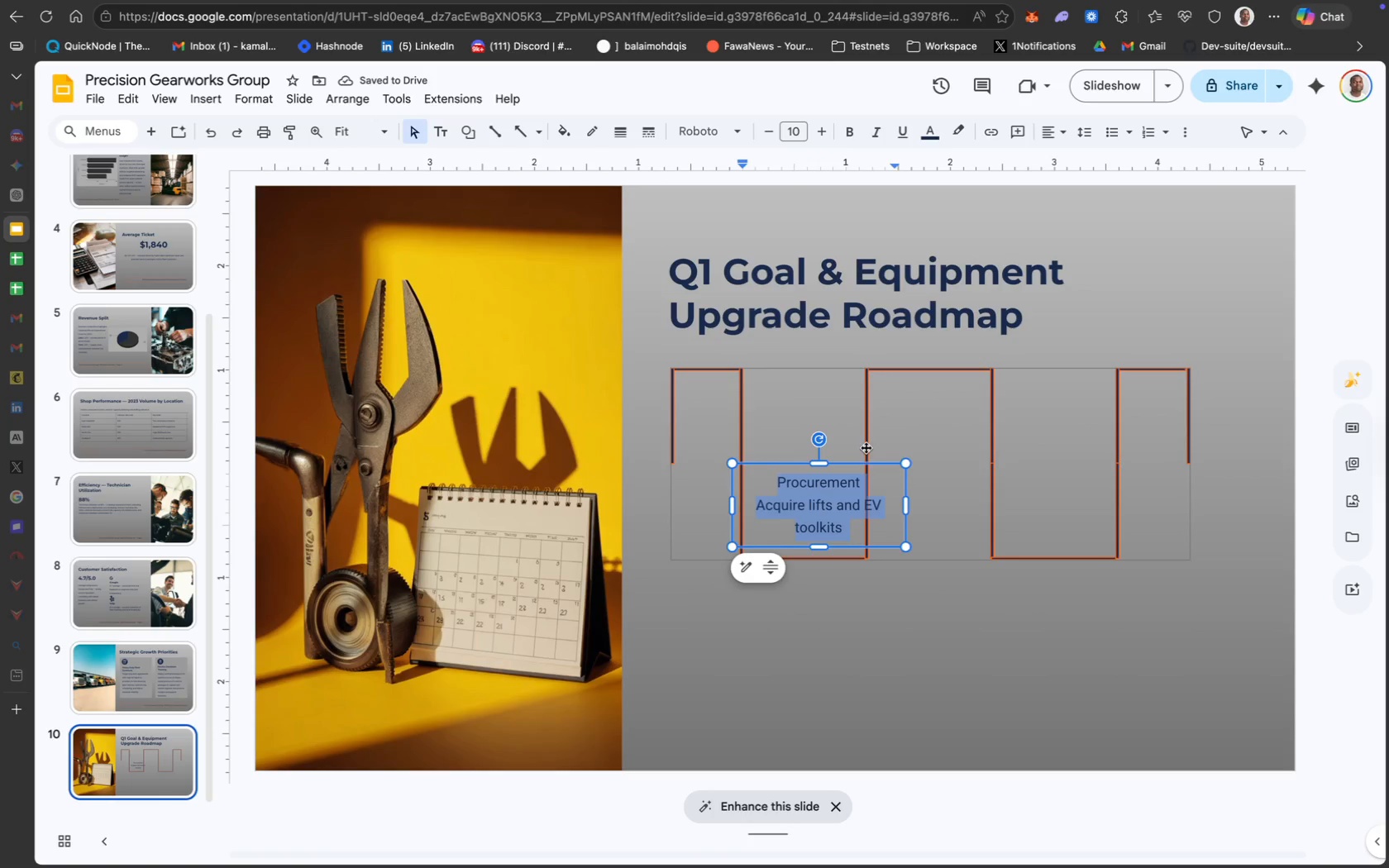 
left_click_drag(start_coordinate=[861, 464], to_coordinate=[845, 476])
 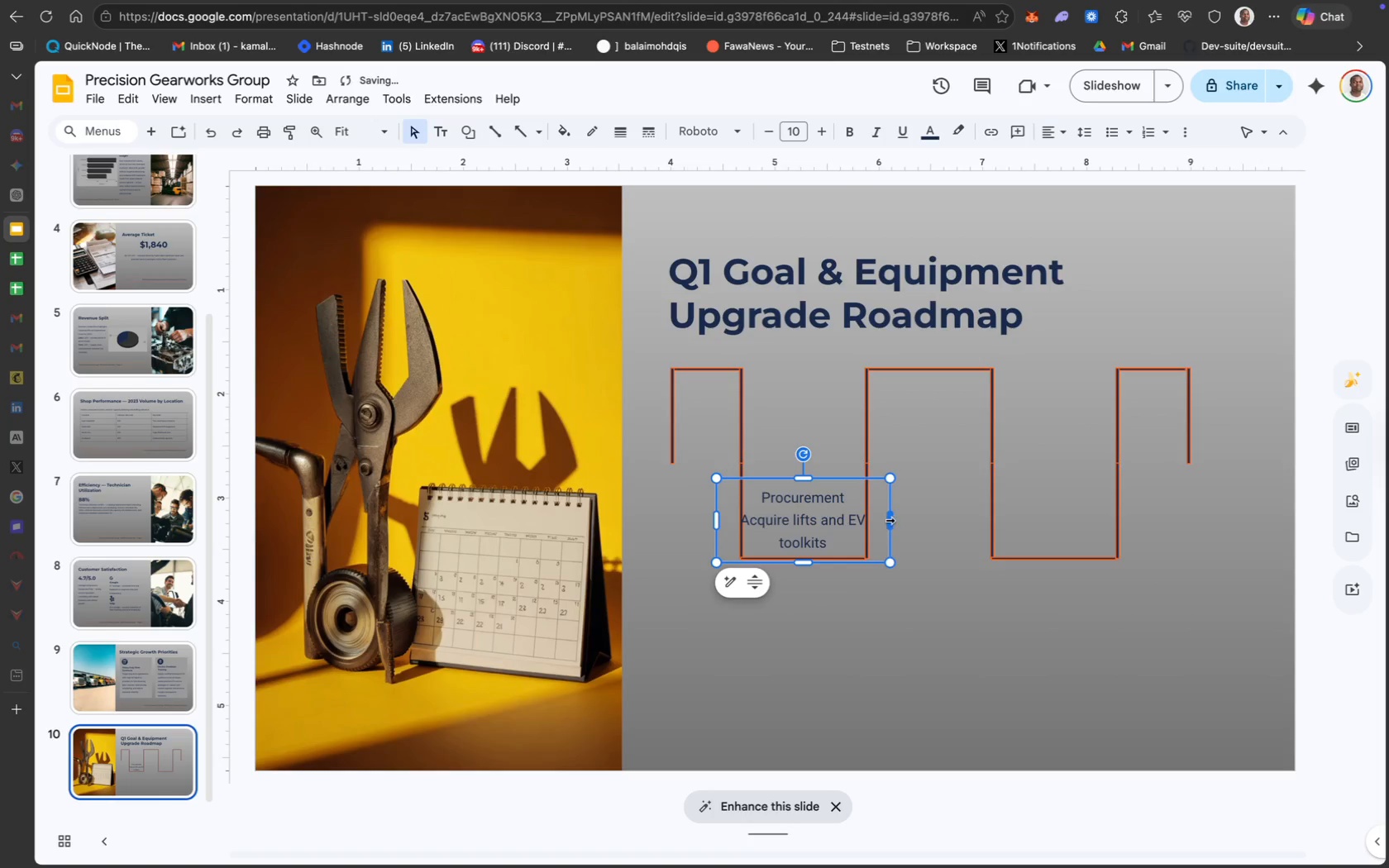 
left_click_drag(start_coordinate=[887, 521], to_coordinate=[870, 521])
 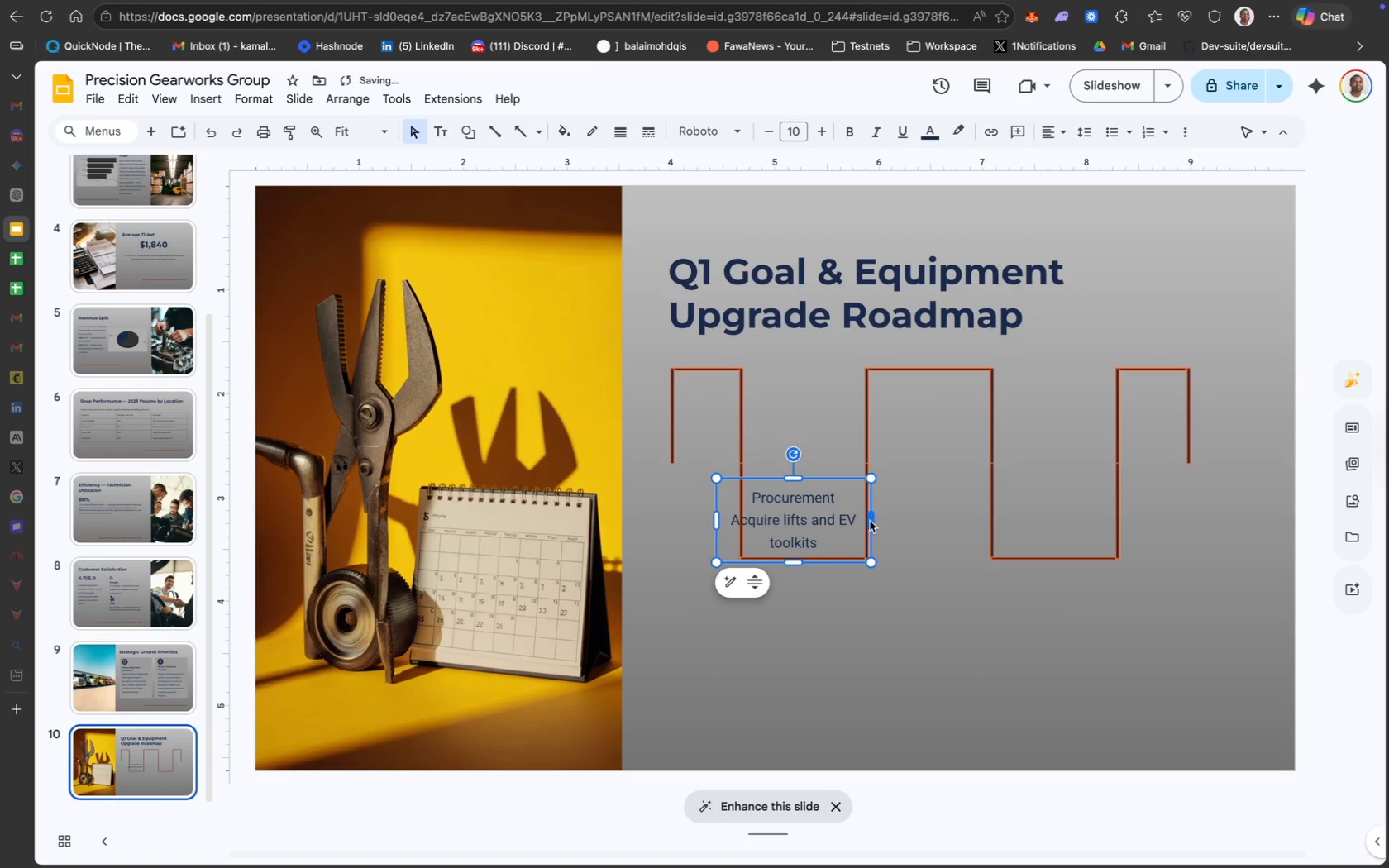 
mouse_move([856, 514])
 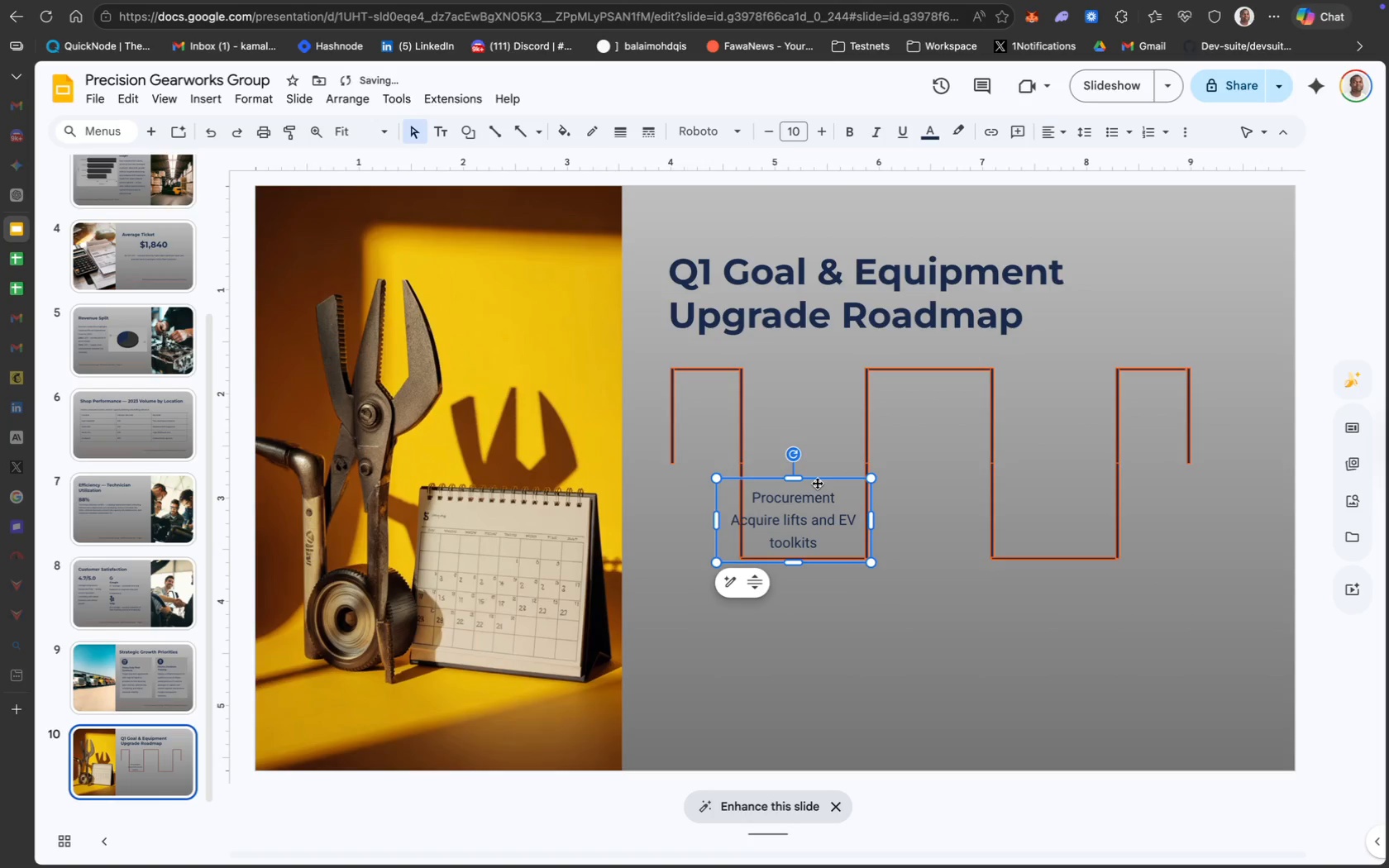 
left_click_drag(start_coordinate=[817, 481], to_coordinate=[840, 480])
 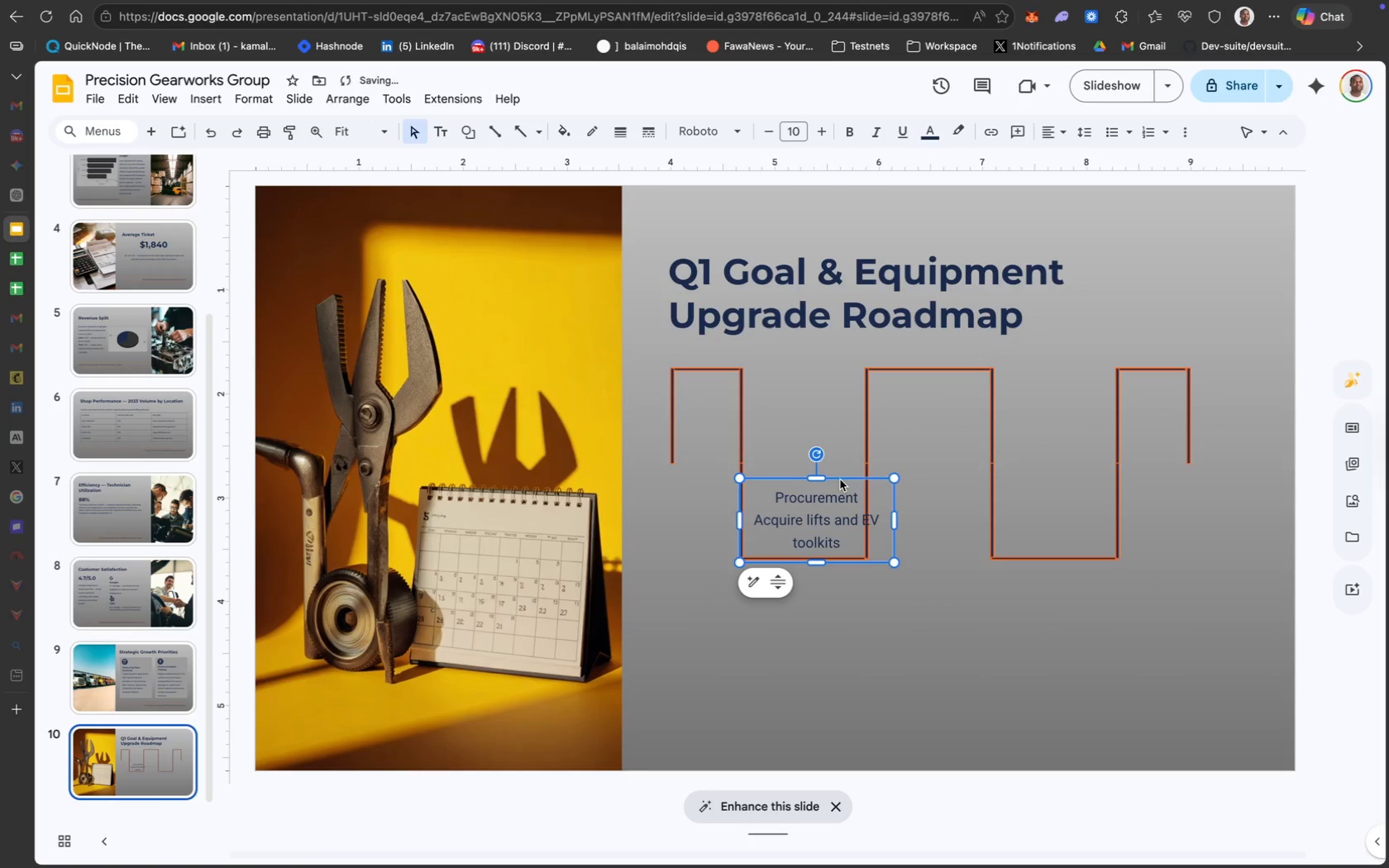 
left_click([838, 477])
 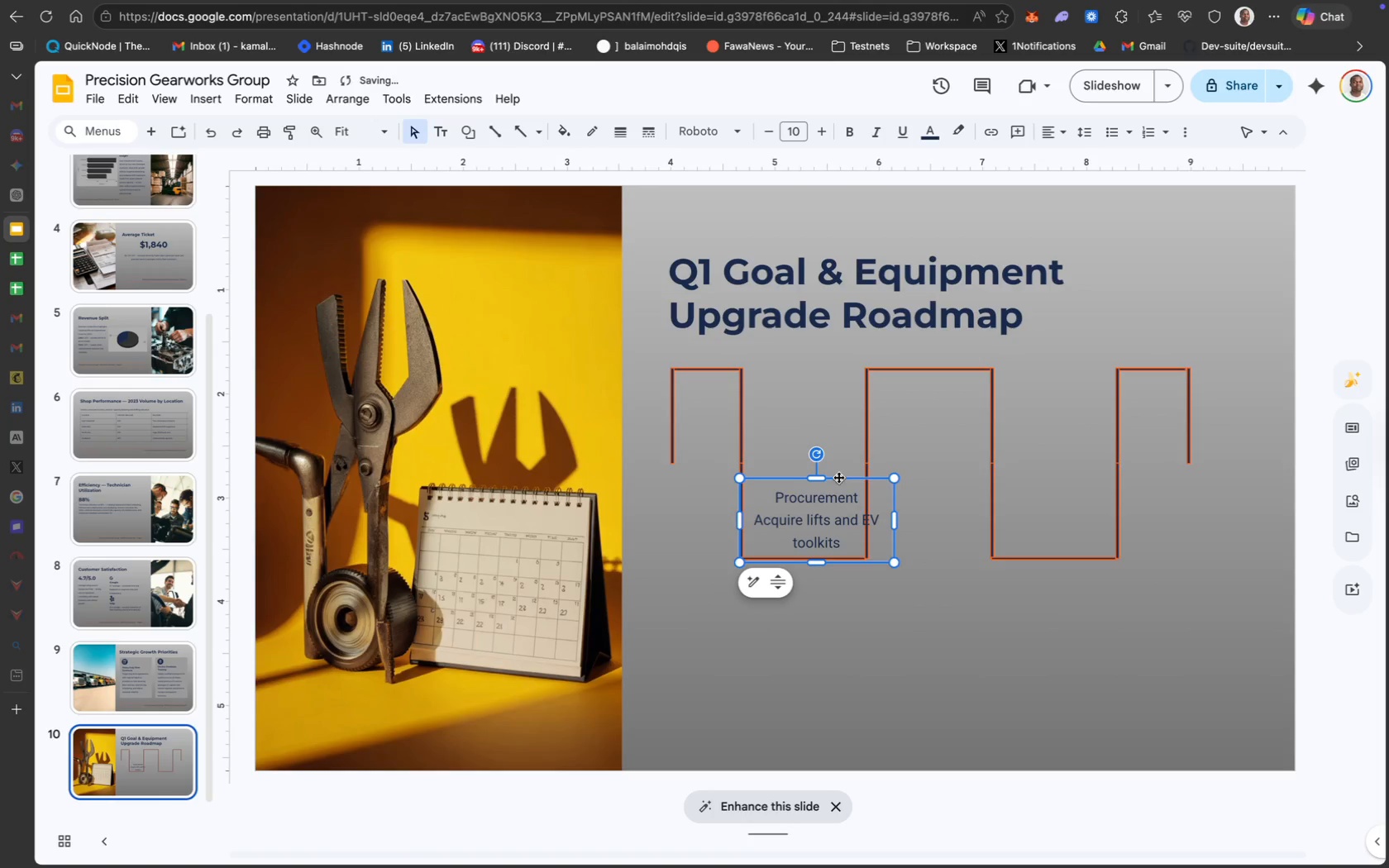 
key(ArrowLeft)
 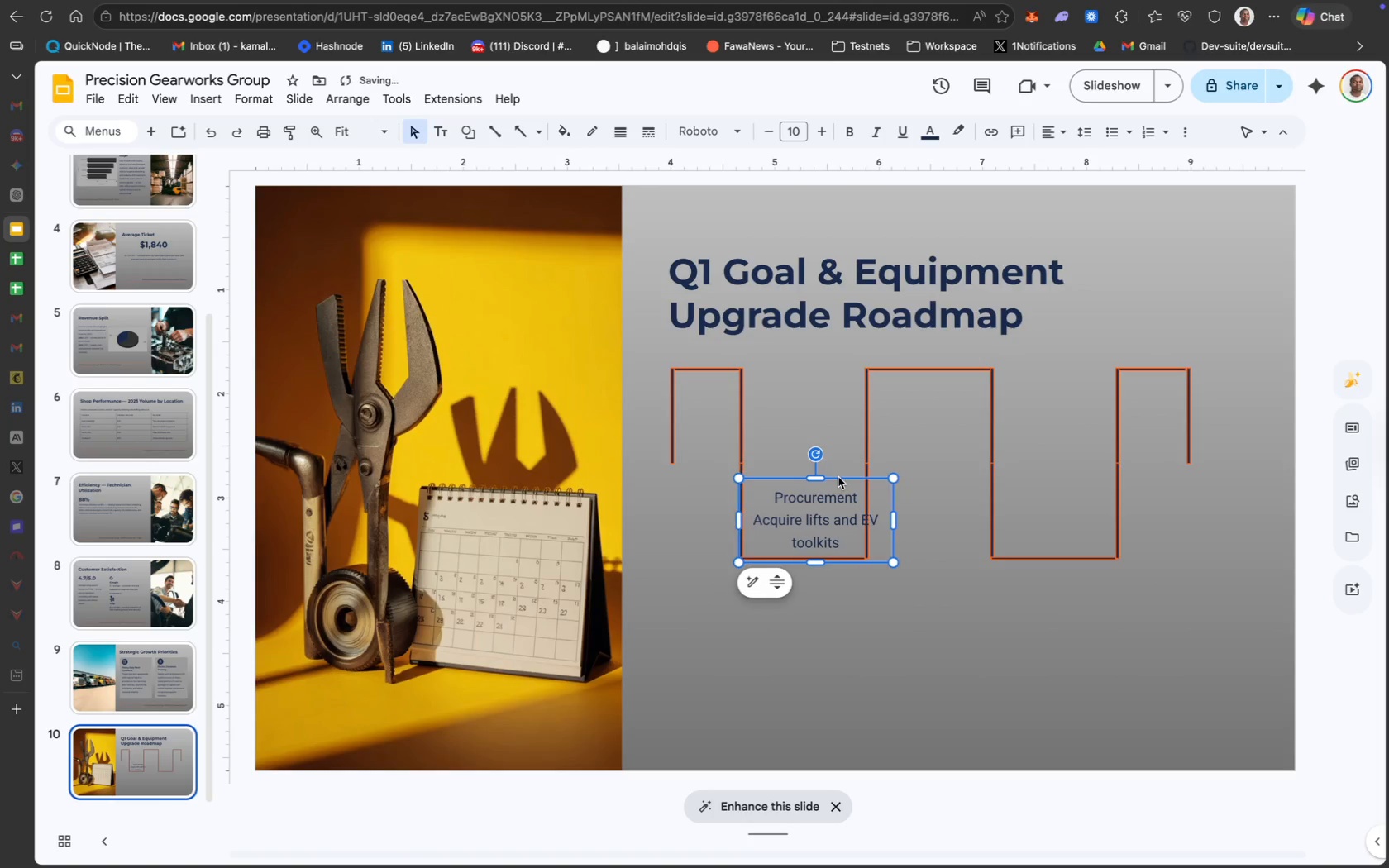 
key(ArrowLeft)
 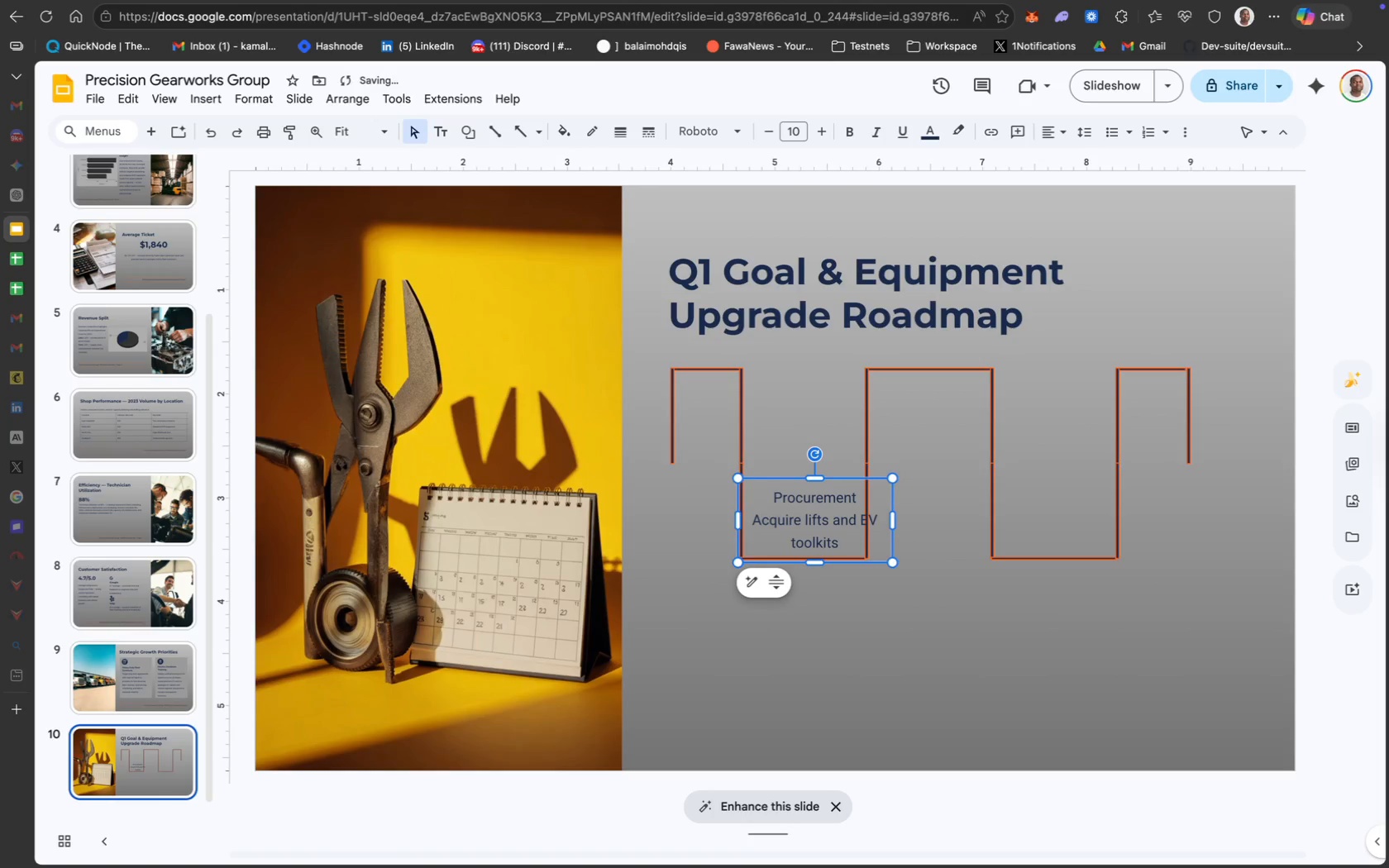 
key(ArrowLeft)
 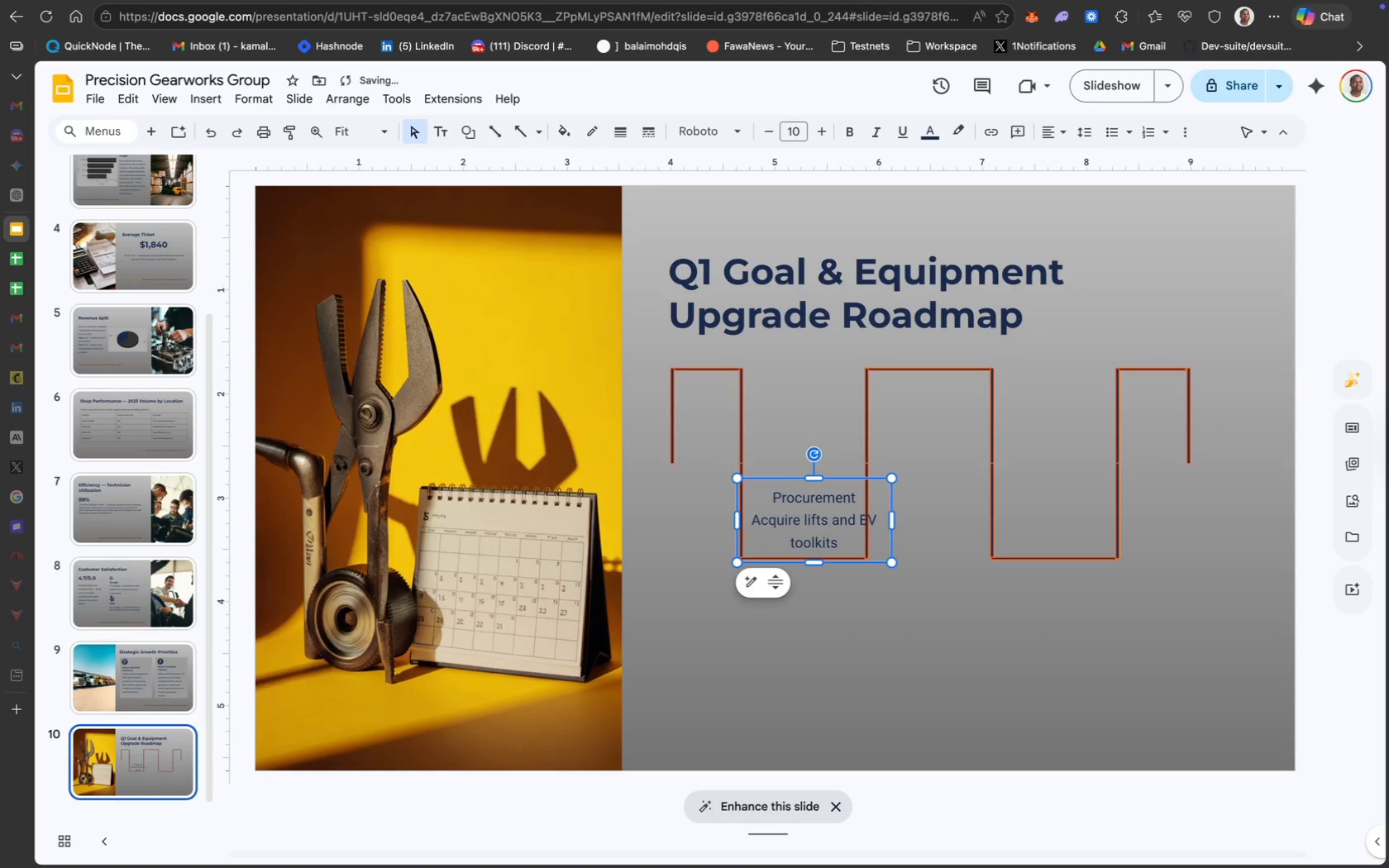 
key(ArrowLeft)
 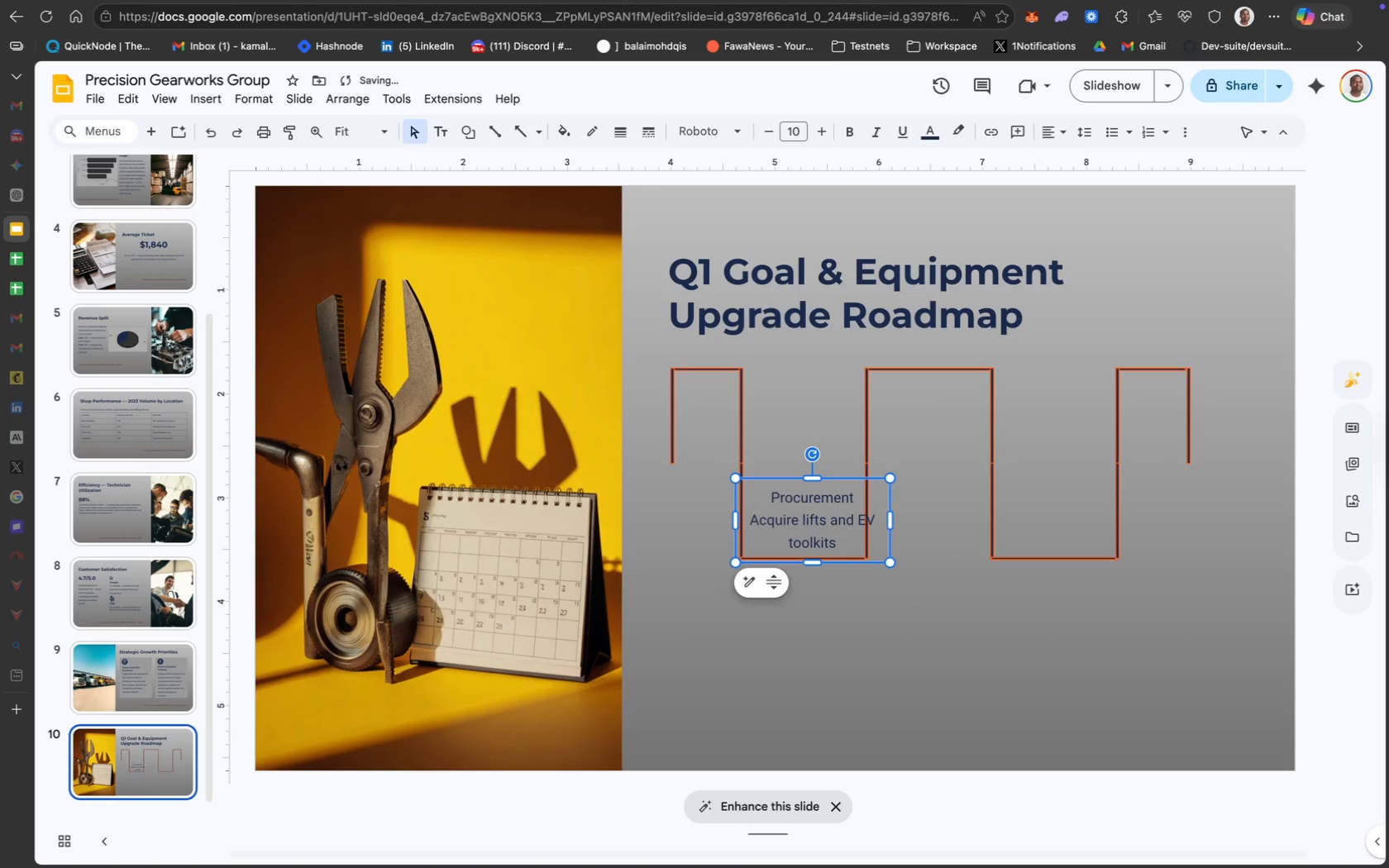 
key(ArrowLeft)
 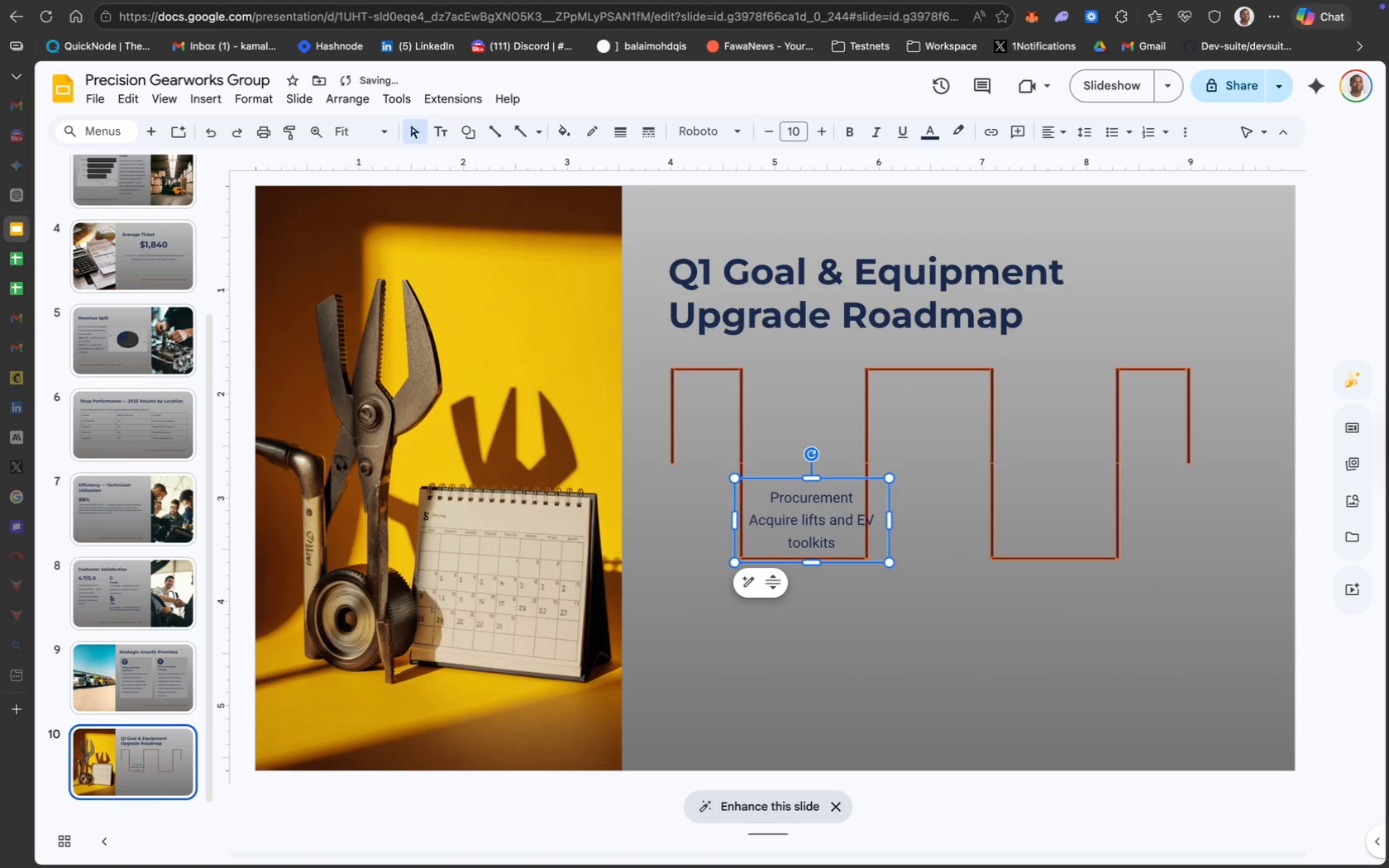 
key(ArrowLeft)
 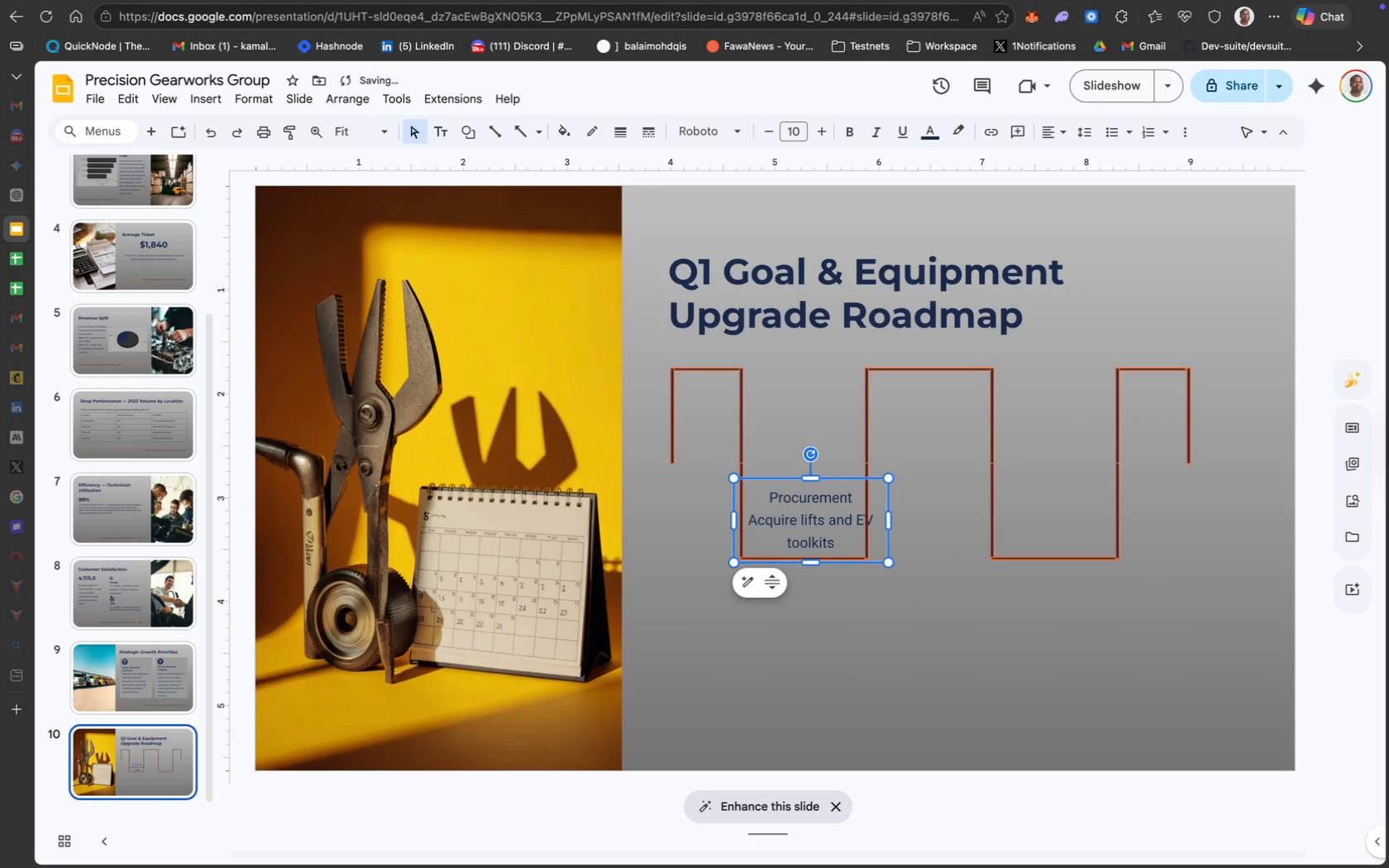 
key(ArrowLeft)
 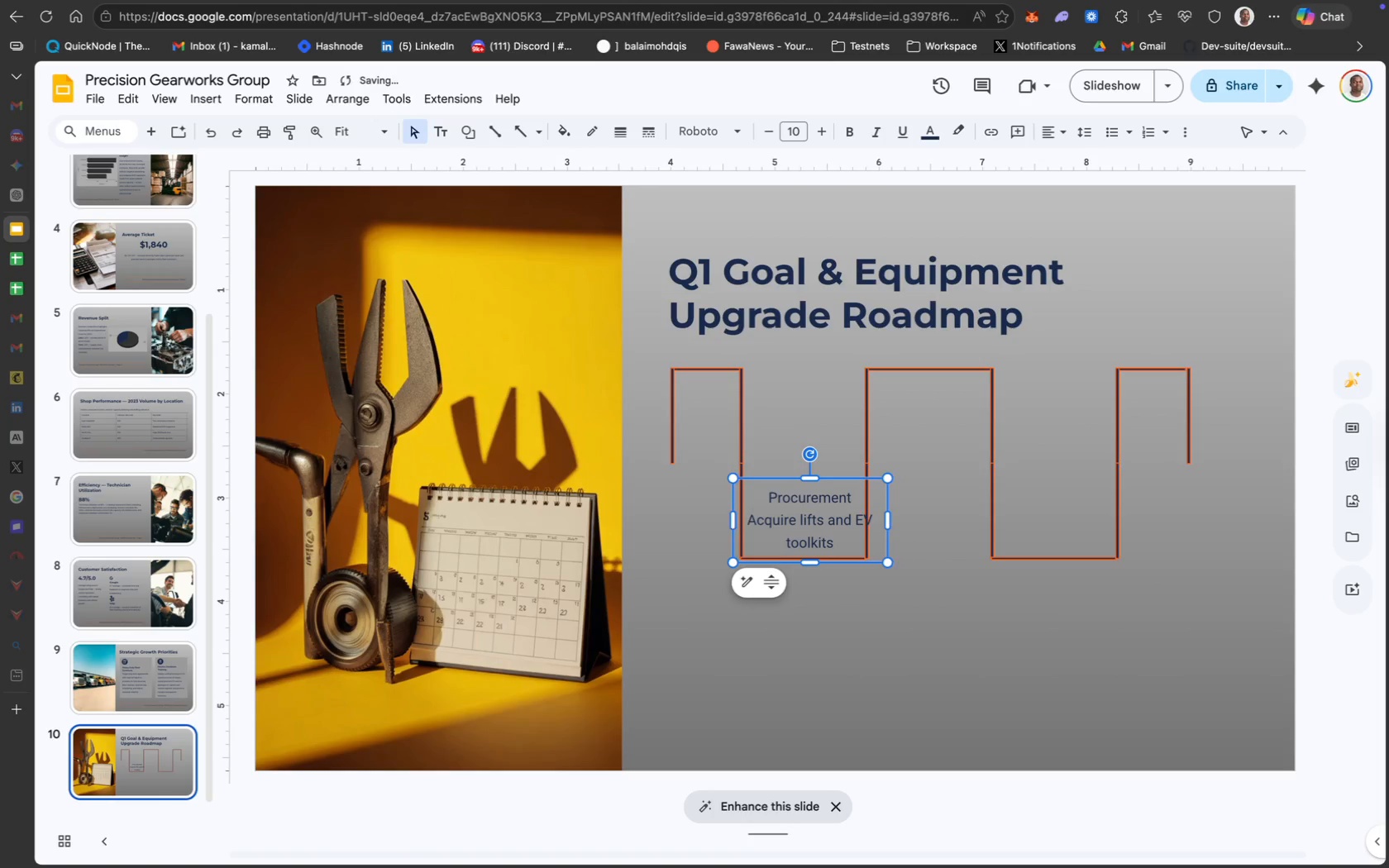 
key(ArrowLeft)
 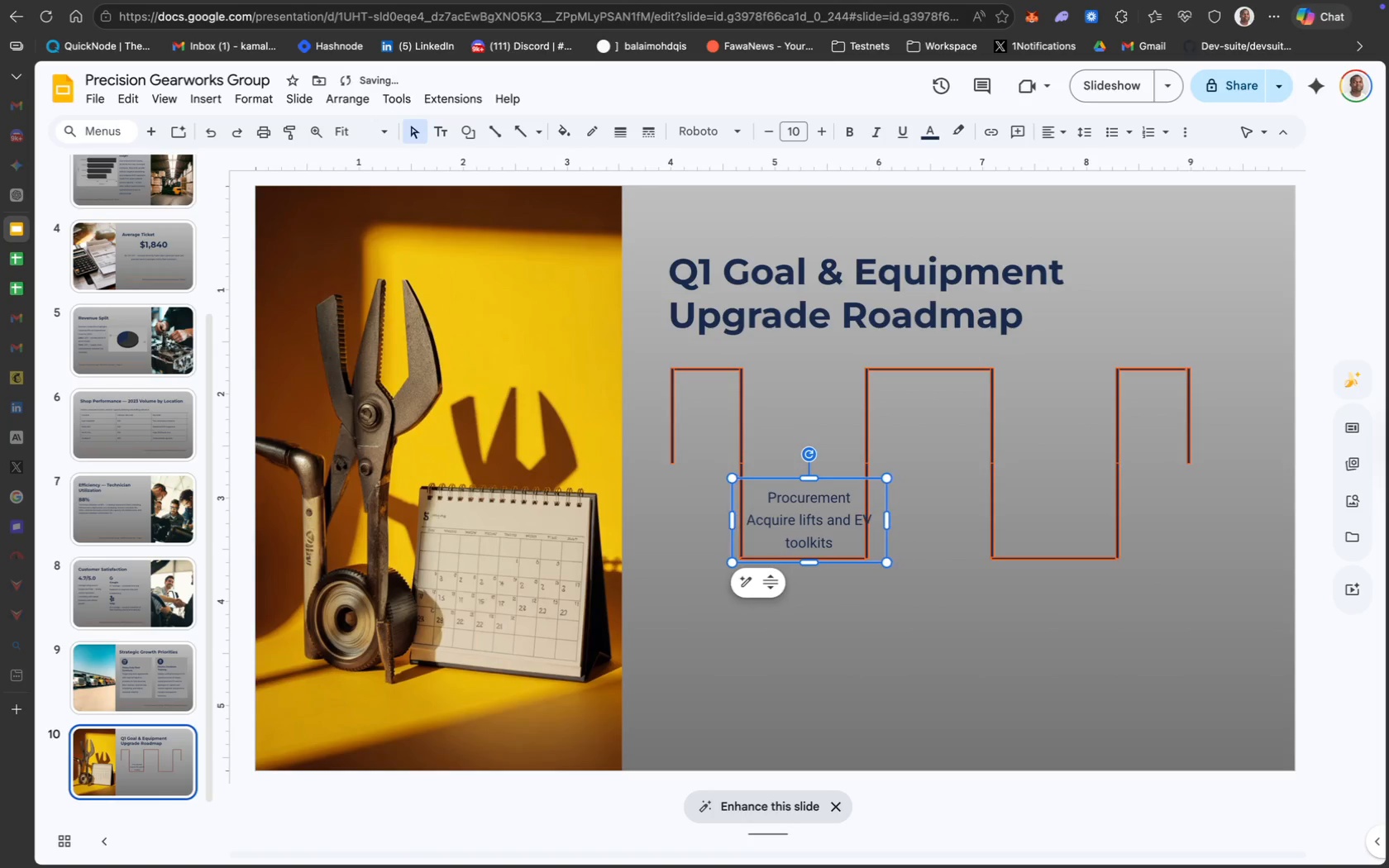 
key(ArrowLeft)
 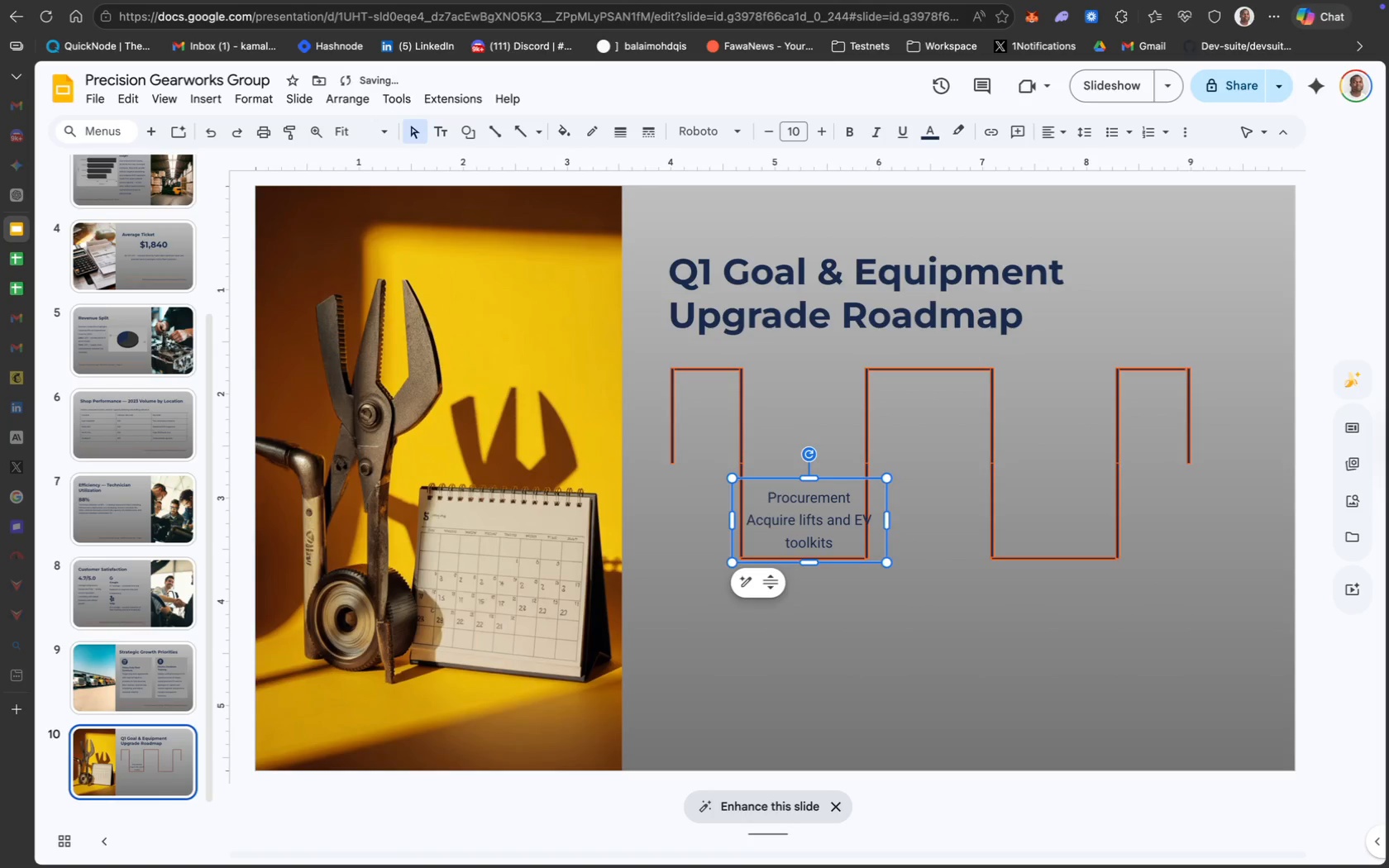 
key(ArrowLeft)
 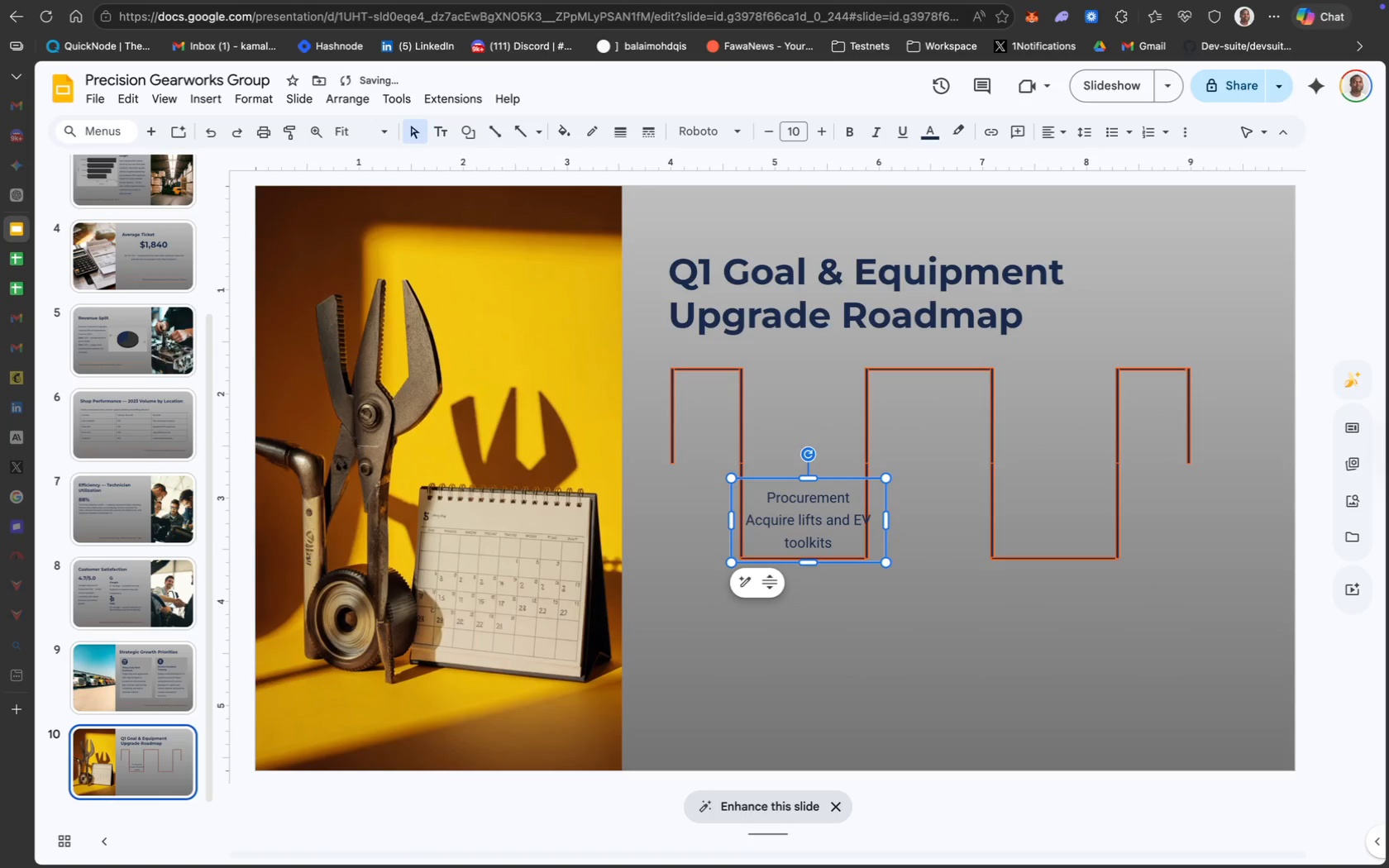 
key(ArrowLeft)
 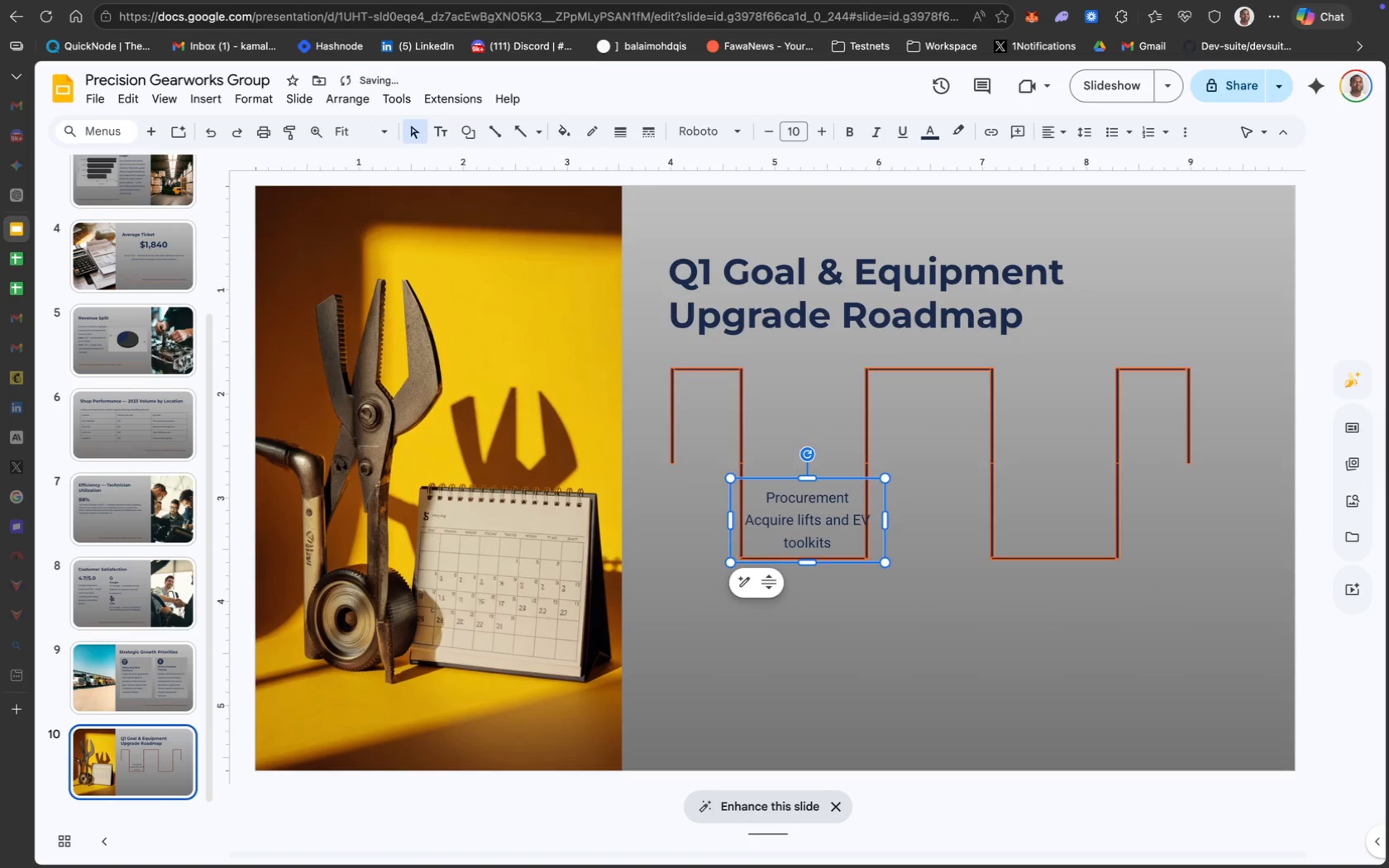 
key(ArrowLeft)
 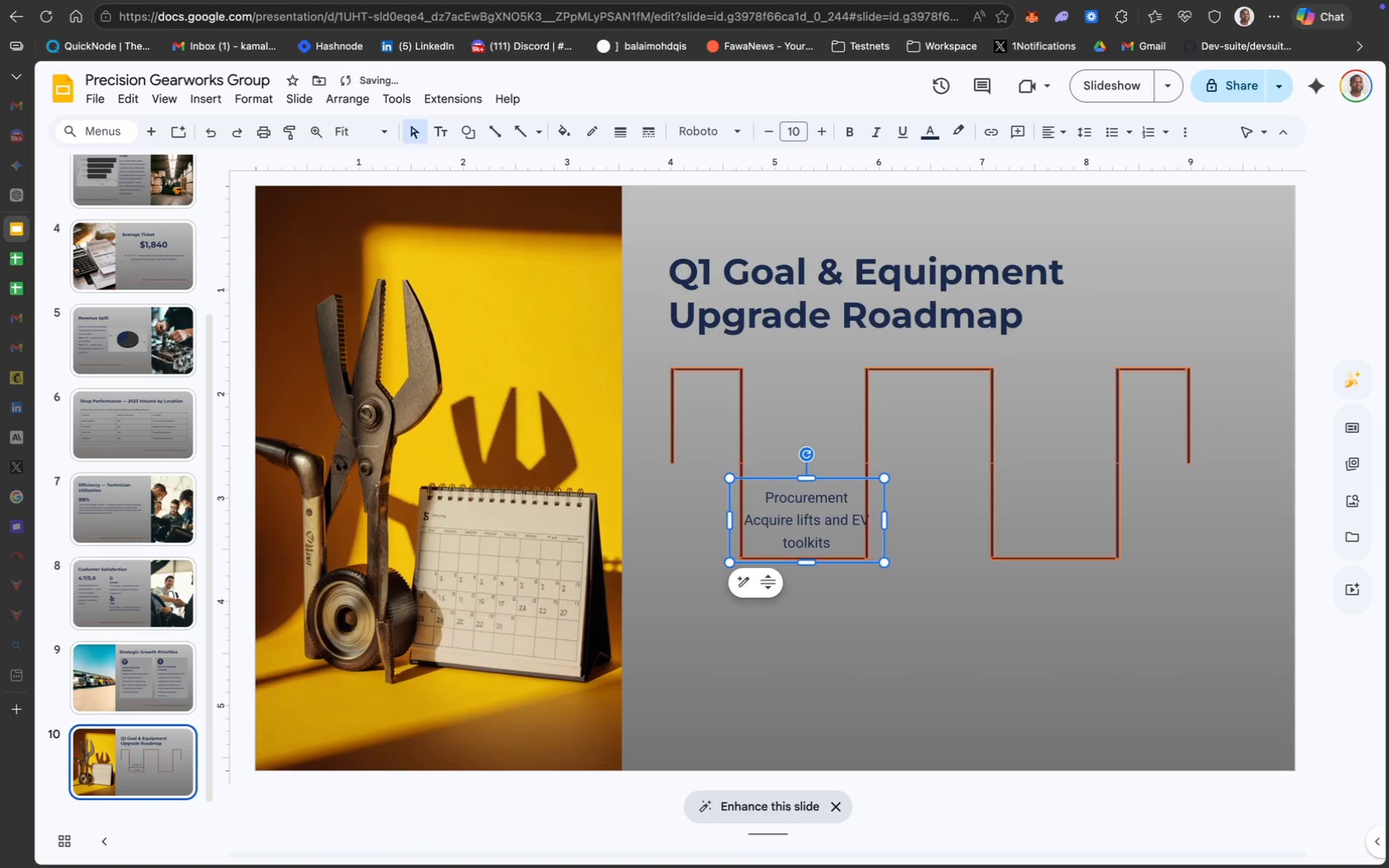 
key(ArrowLeft)
 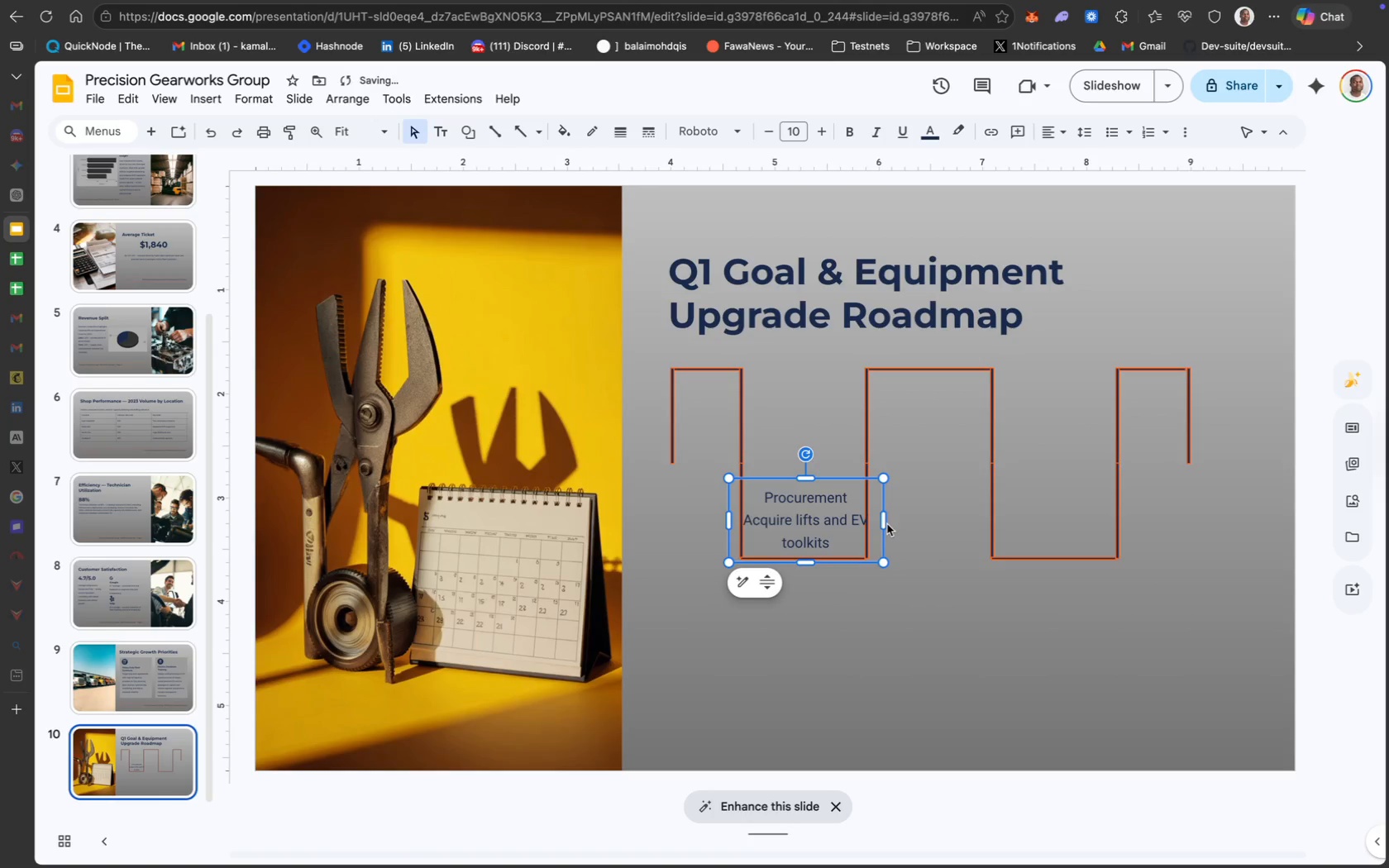 
left_click_drag(start_coordinate=[885, 522], to_coordinate=[881, 522])
 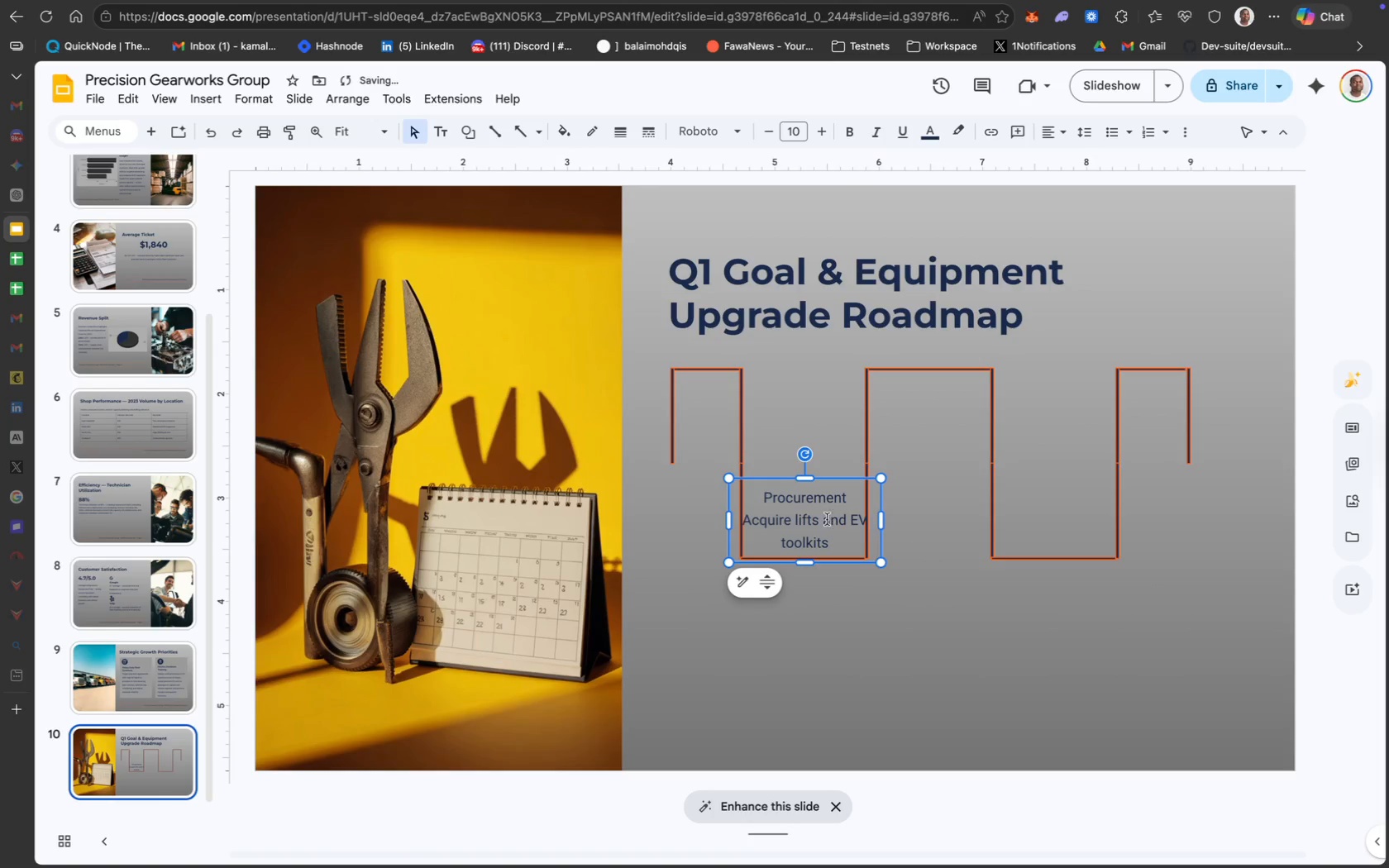 
key(Meta+A)
 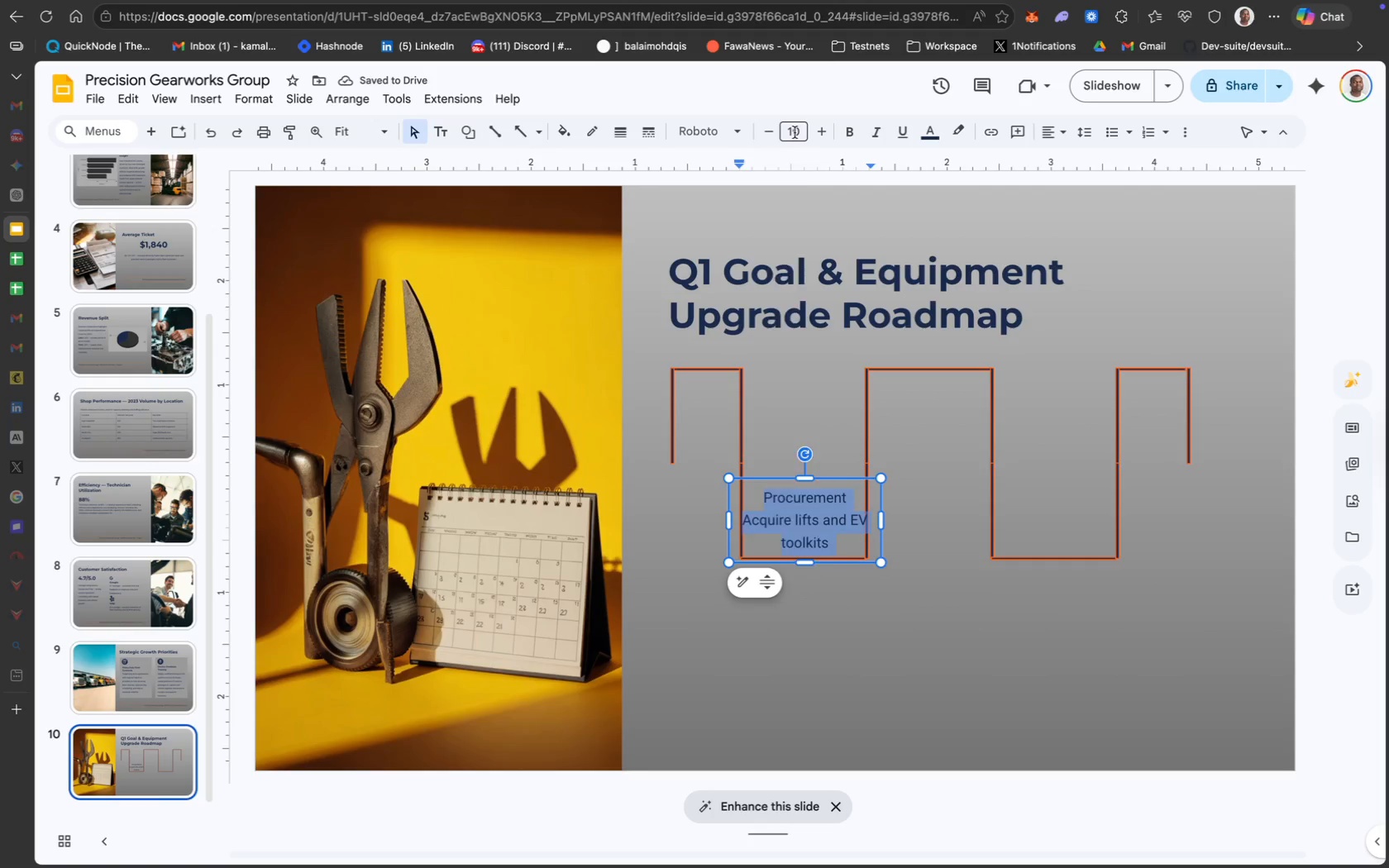 
key(9)
 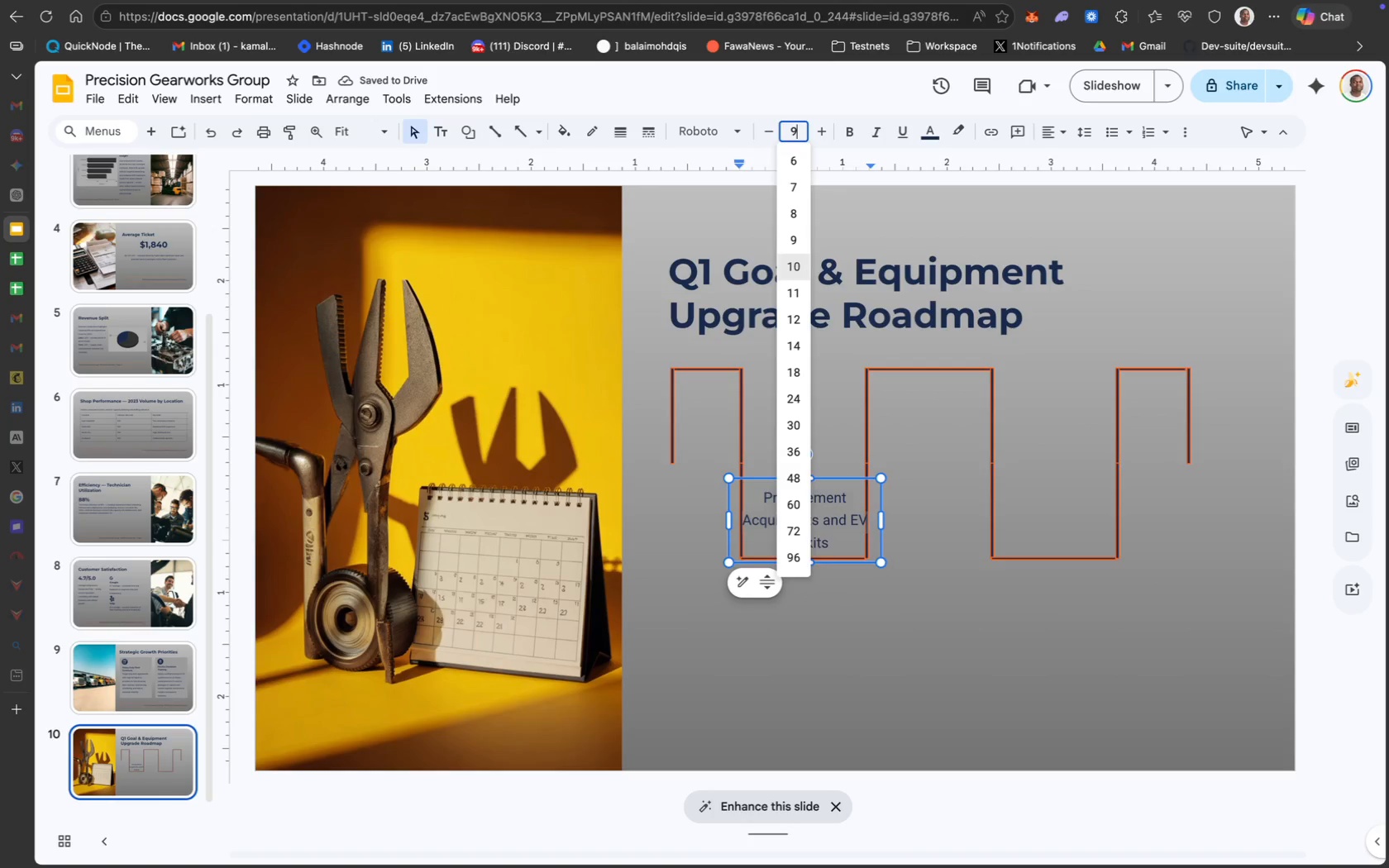 
key(Enter)
 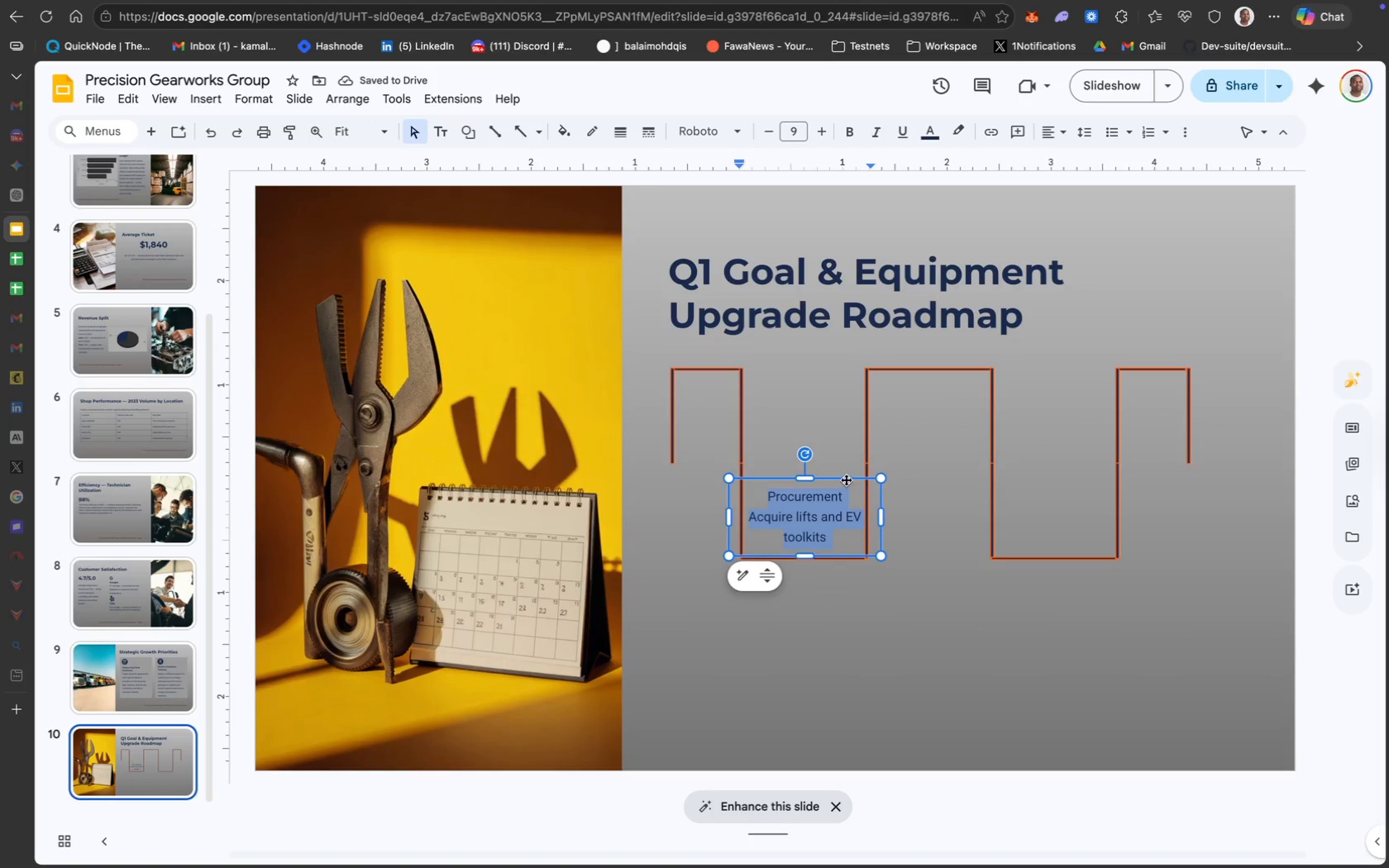 
key(ArrowLeft)
 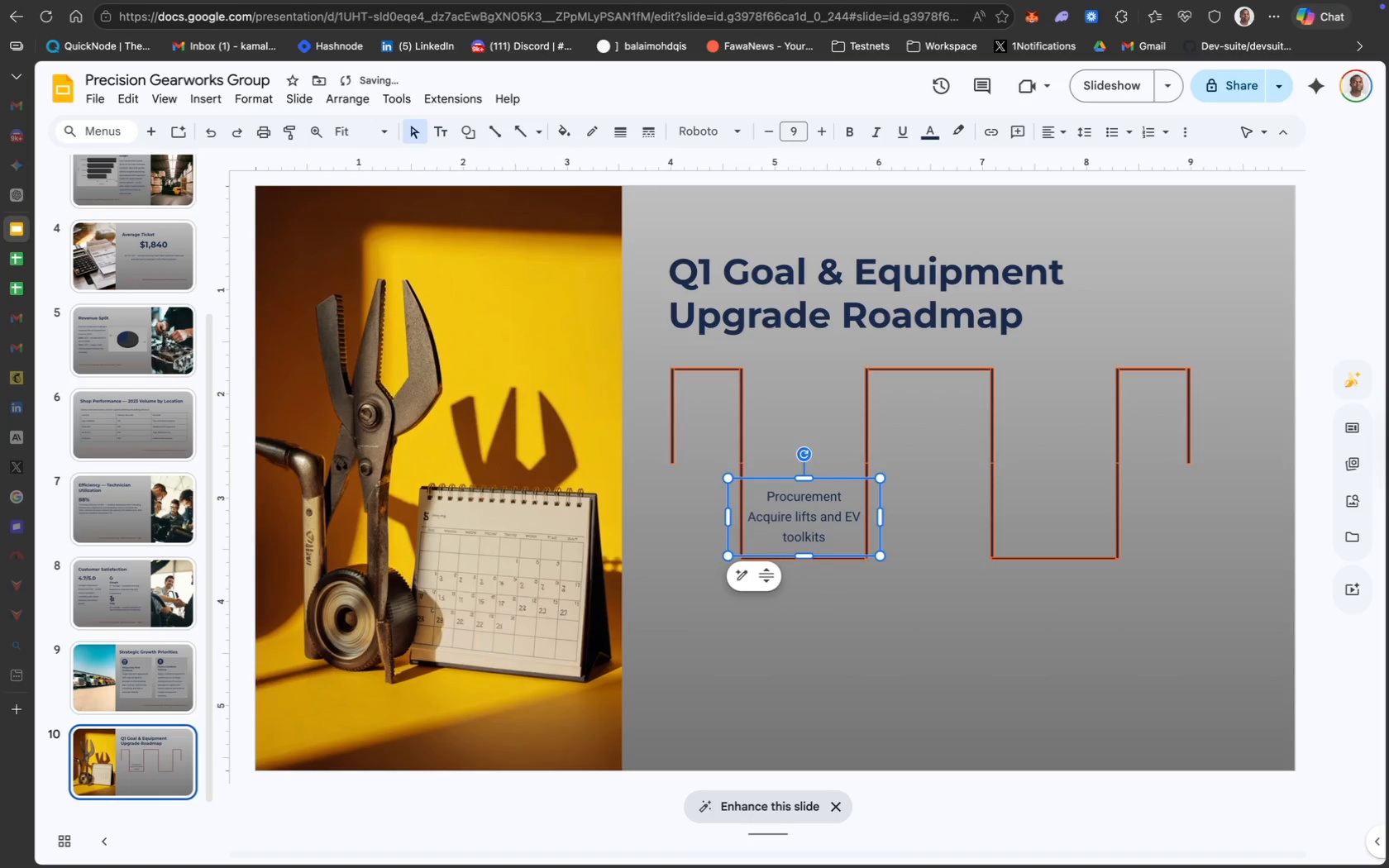 
key(ArrowLeft)
 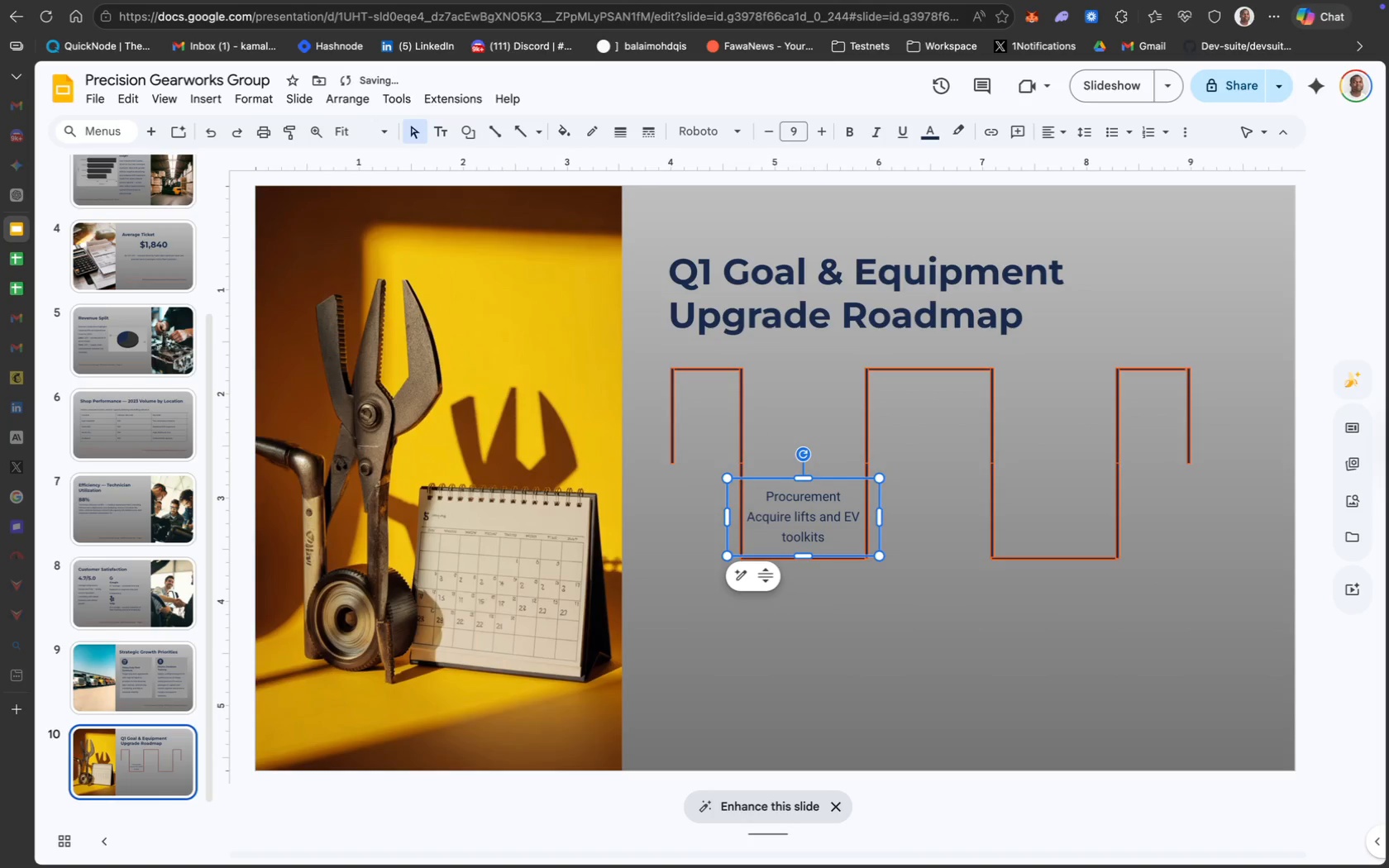 
key(ArrowLeft)
 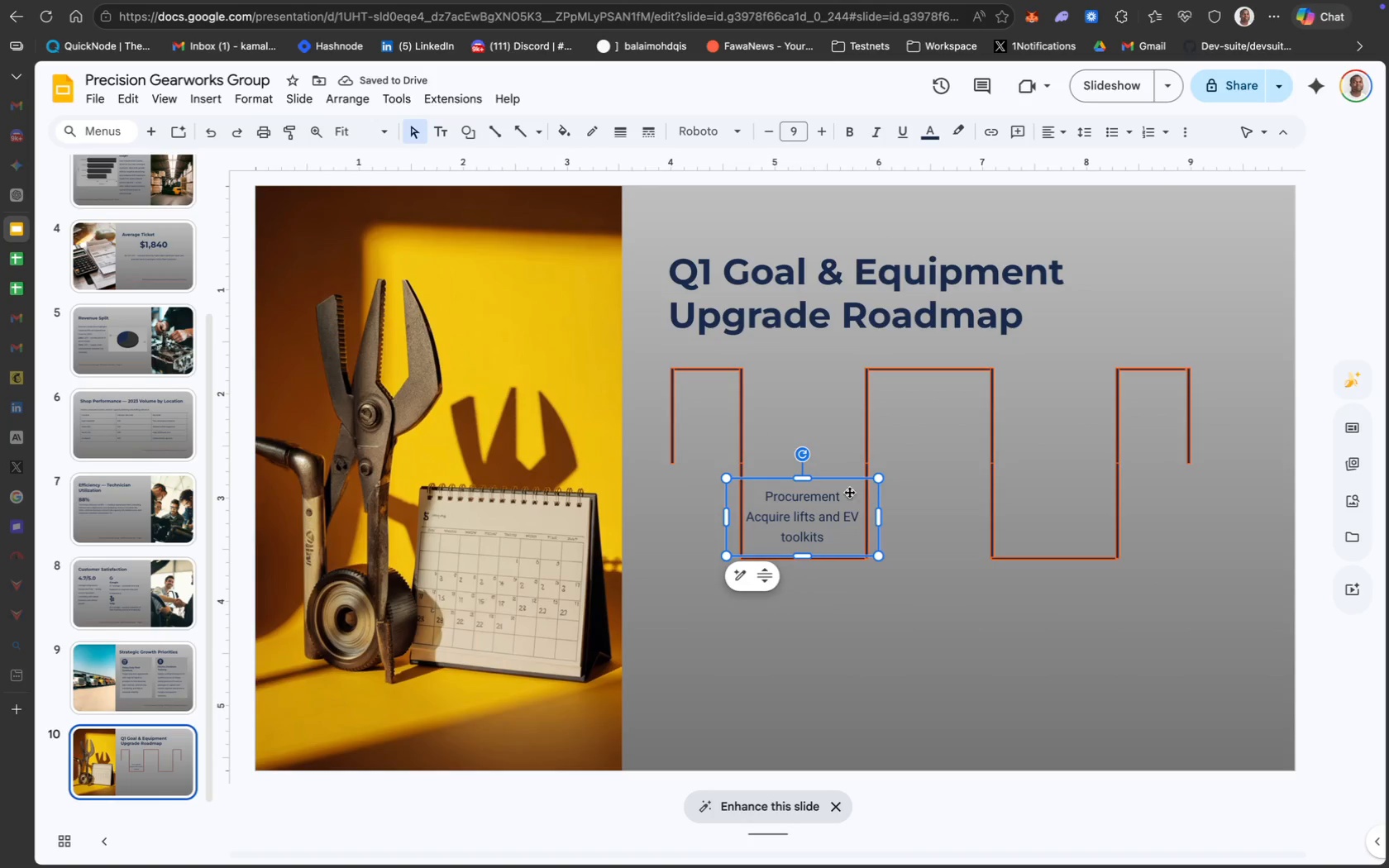 
wait(5.83)
 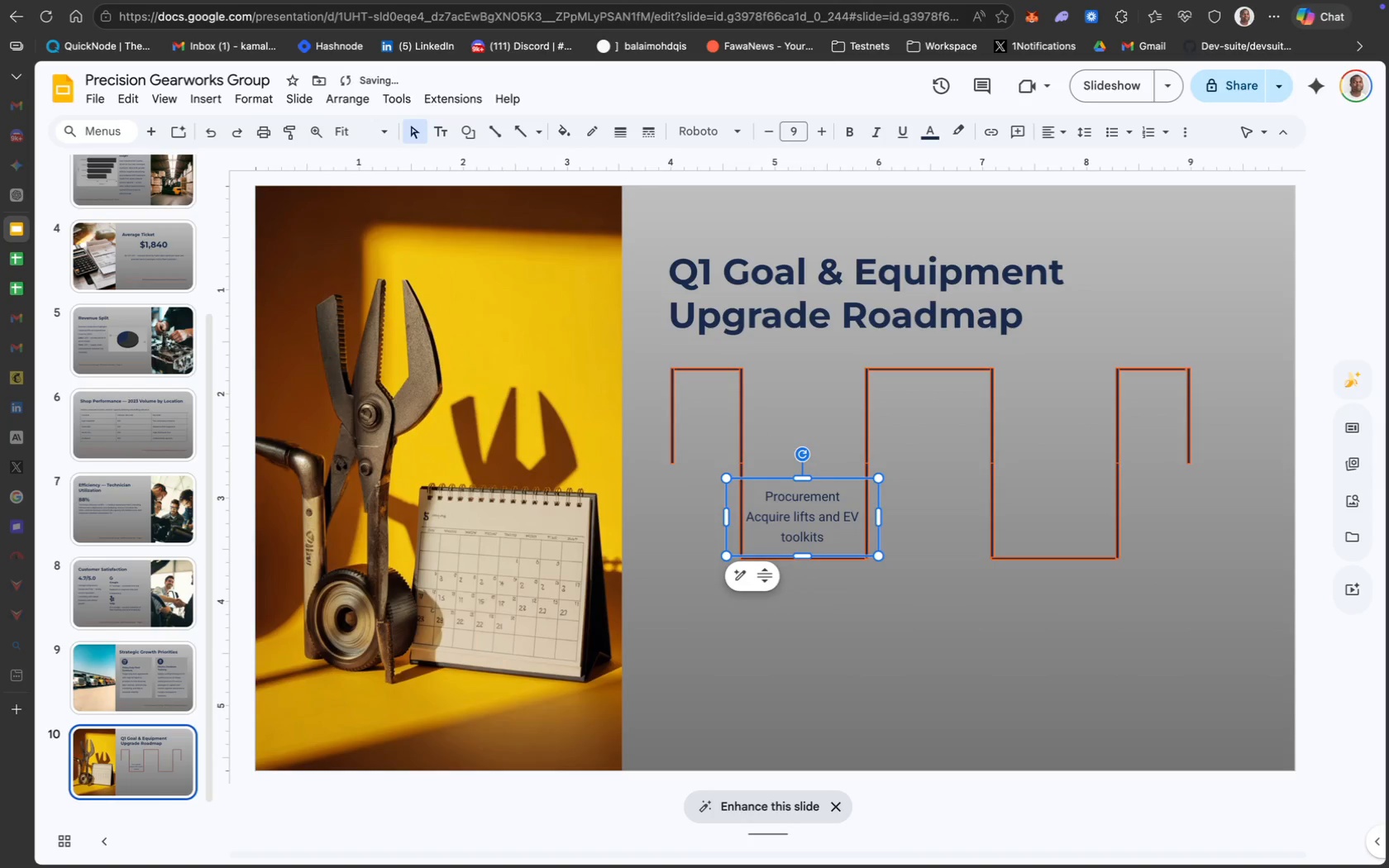 
left_click_drag(start_coordinate=[838, 489], to_coordinate=[763, 489])
 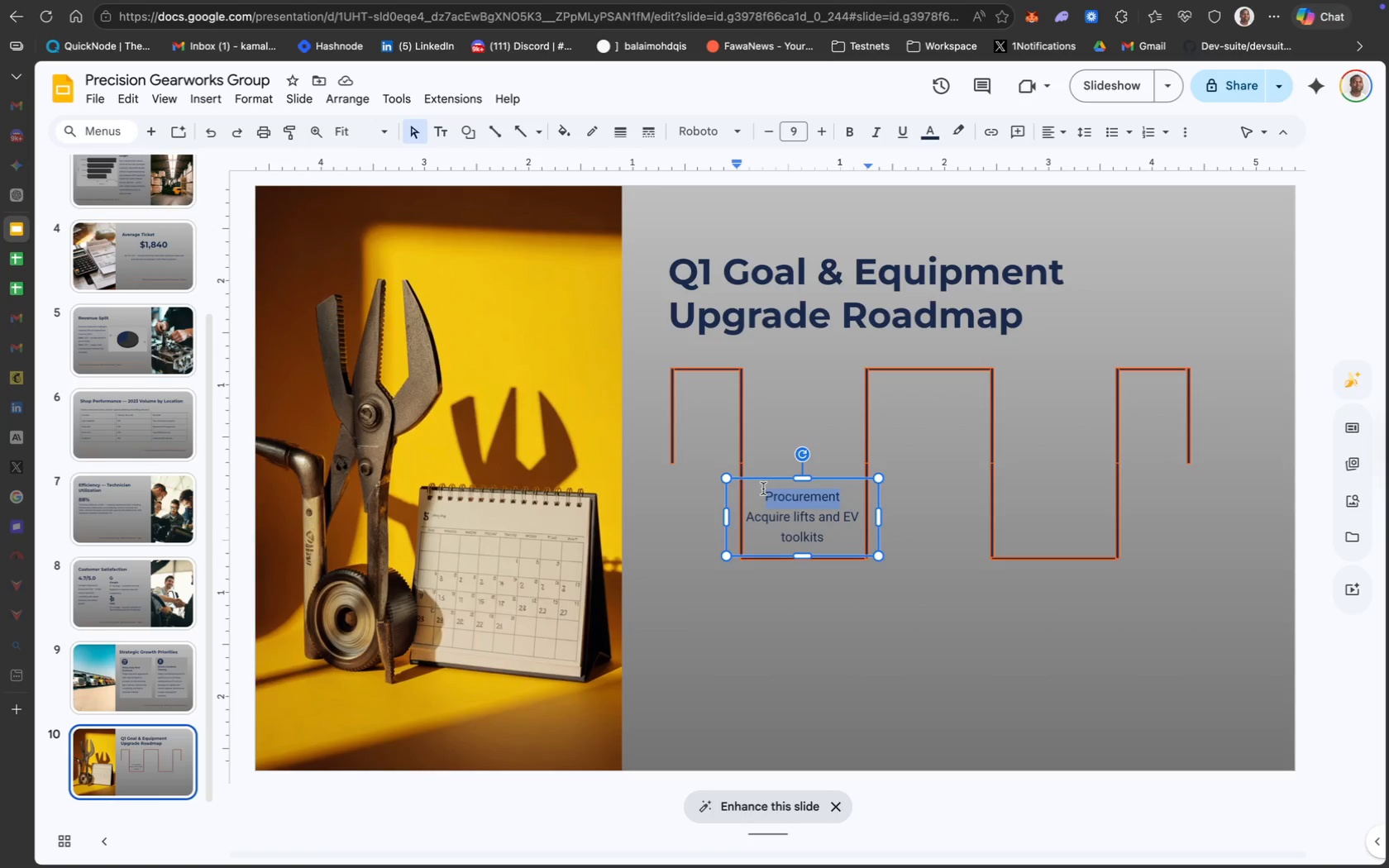 
key(Meta+B)
 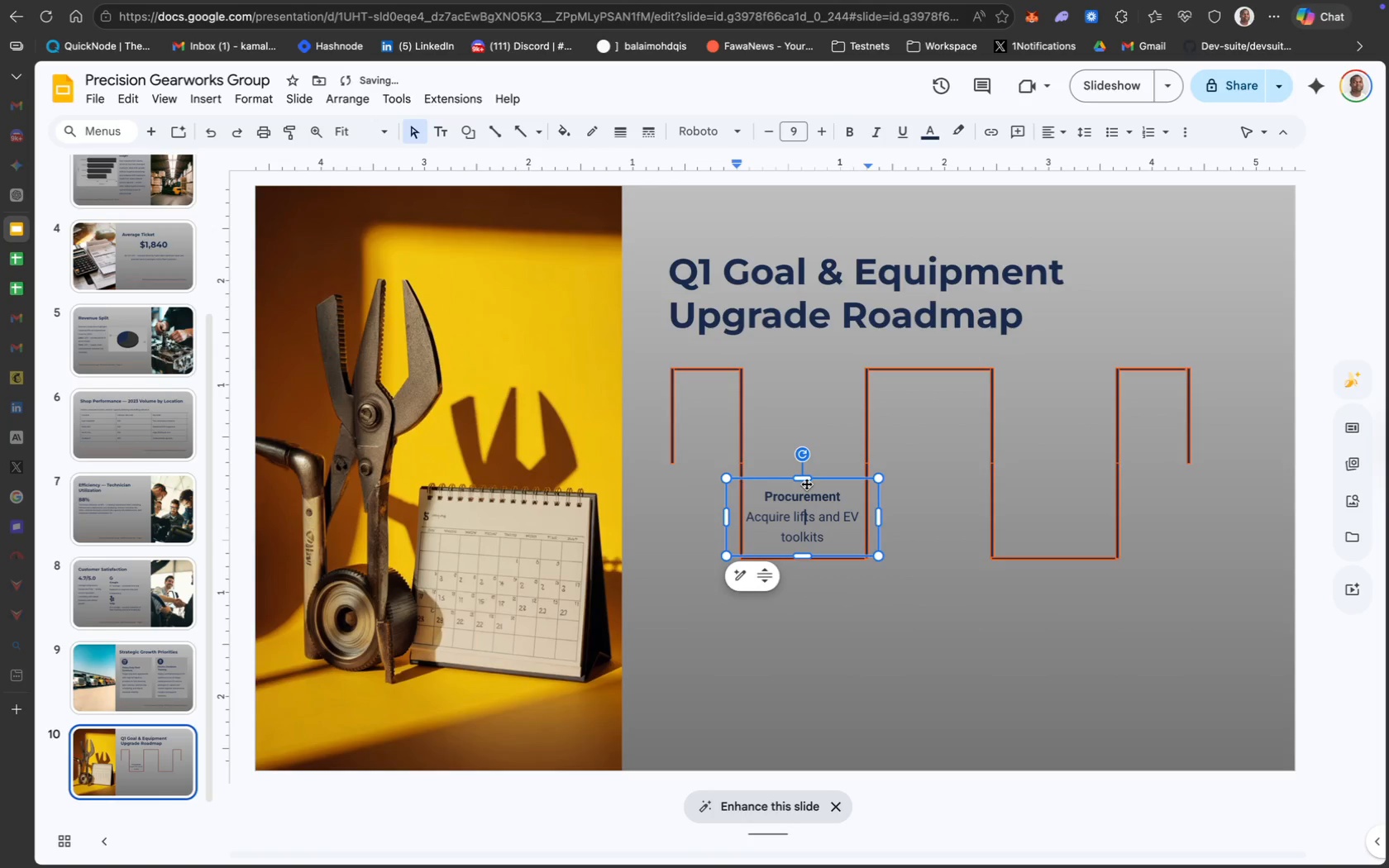 
left_click([820, 480])
 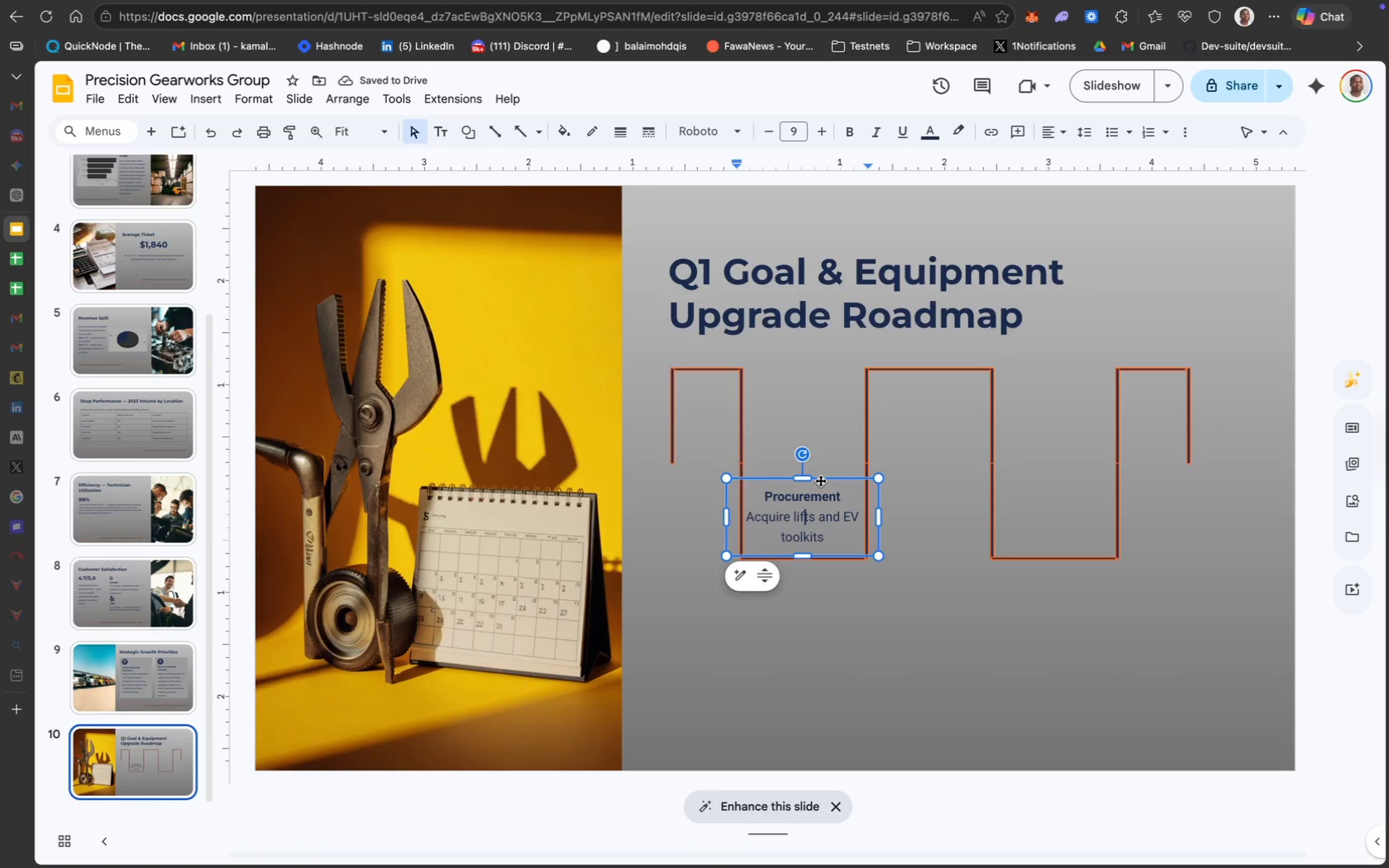 
key(Meta+D)
 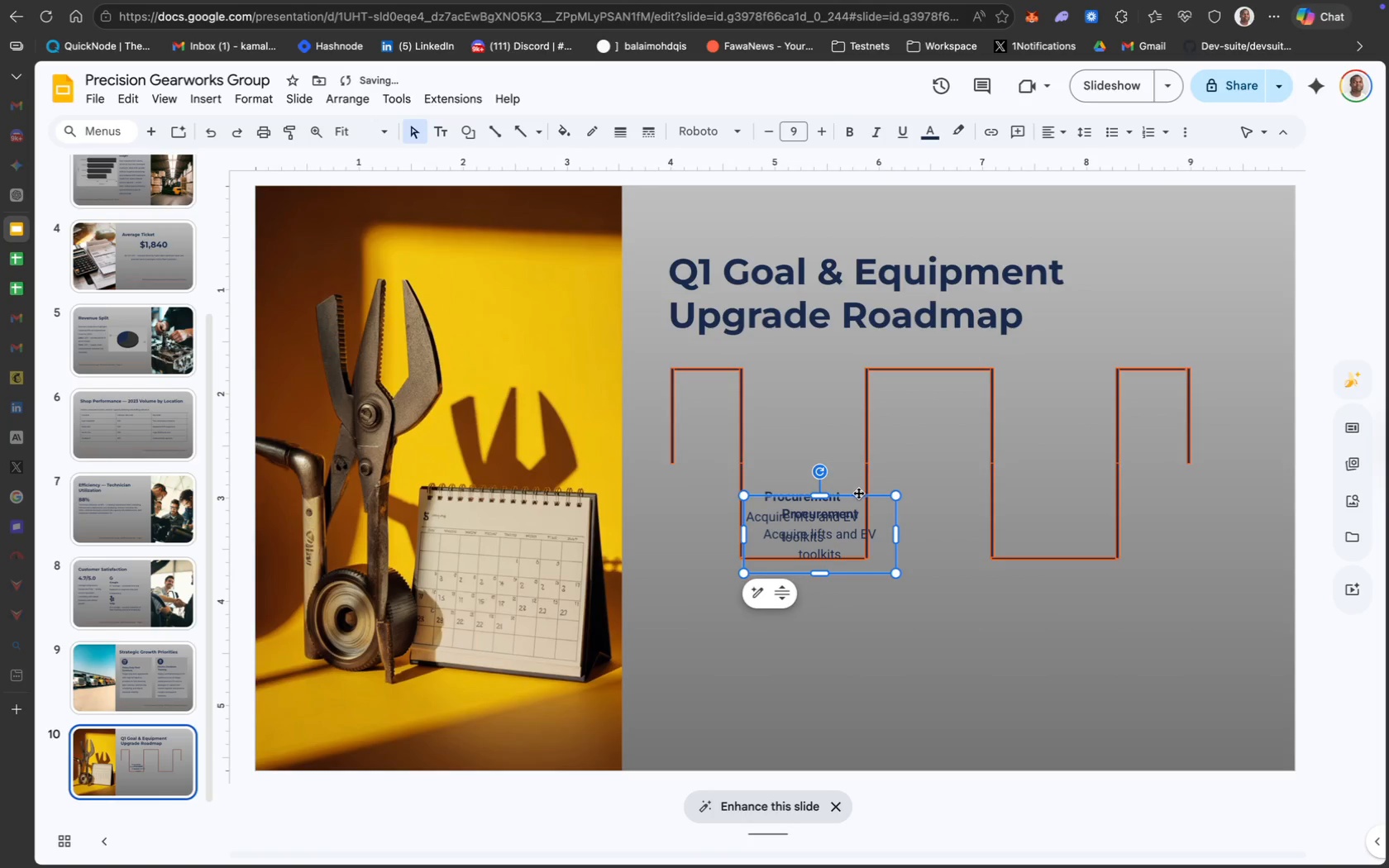 
left_click_drag(start_coordinate=[858, 496], to_coordinate=[971, 379])
 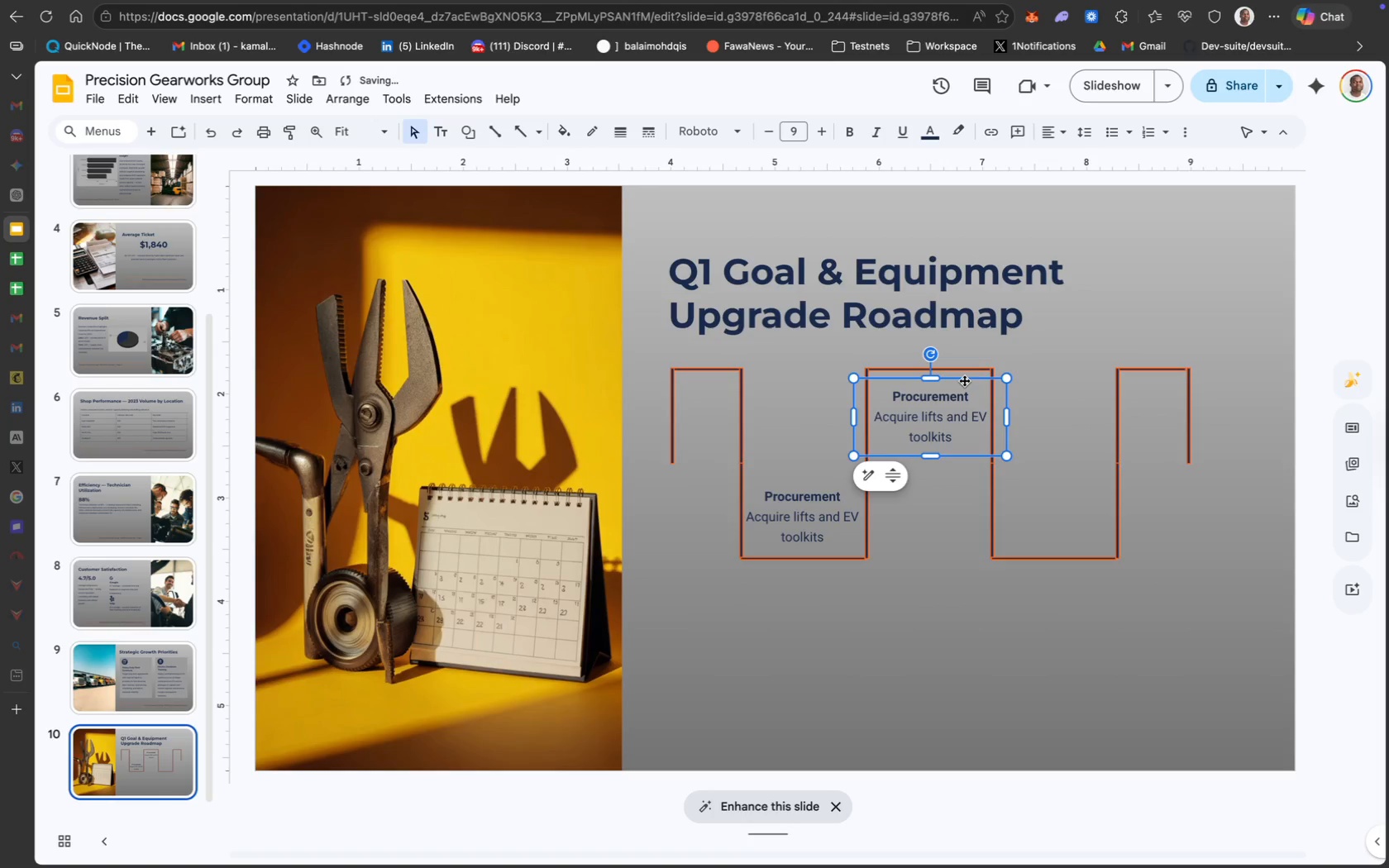 
key(ArrowUp)
 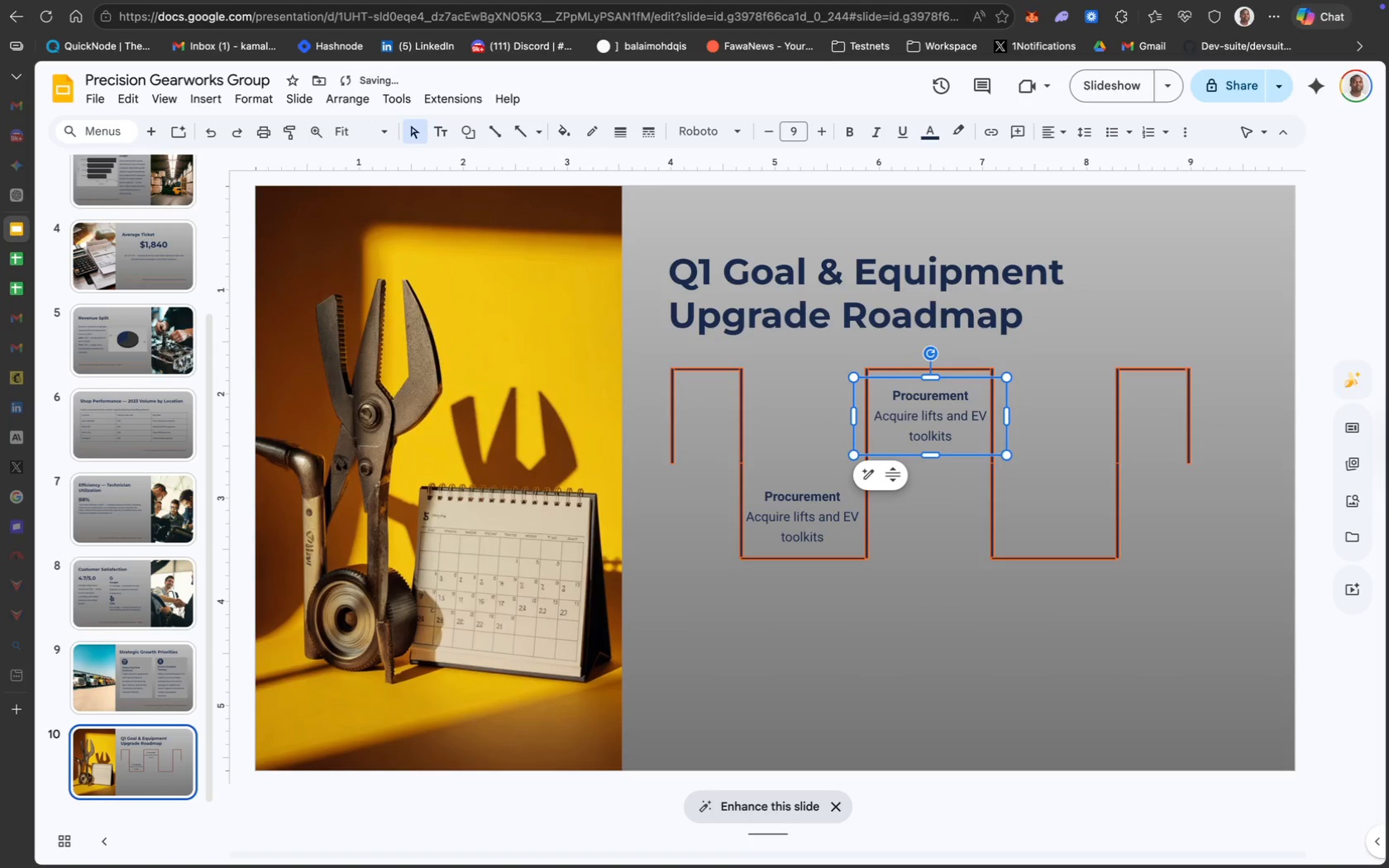 
key(ArrowUp)
 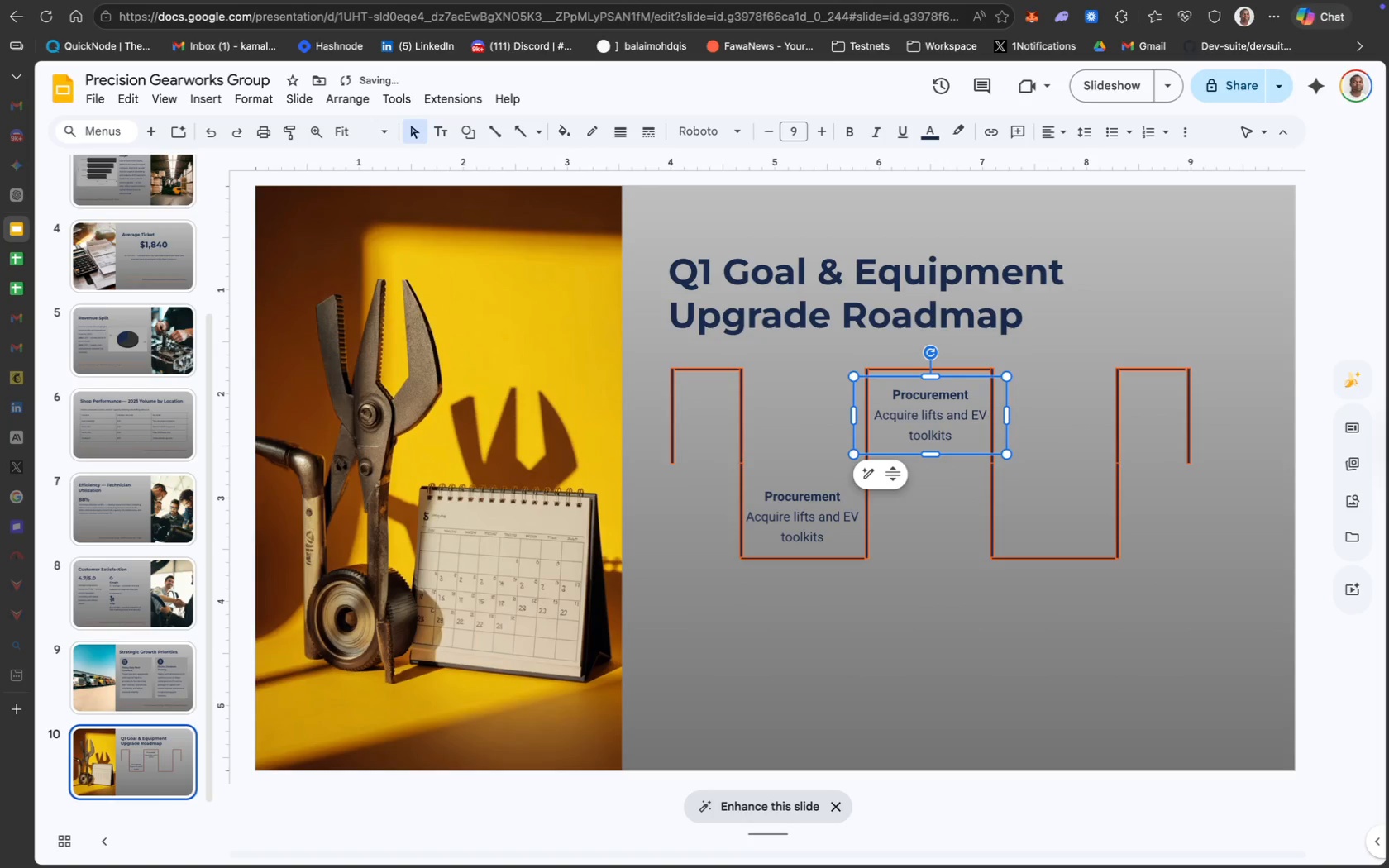 
key(ArrowUp)
 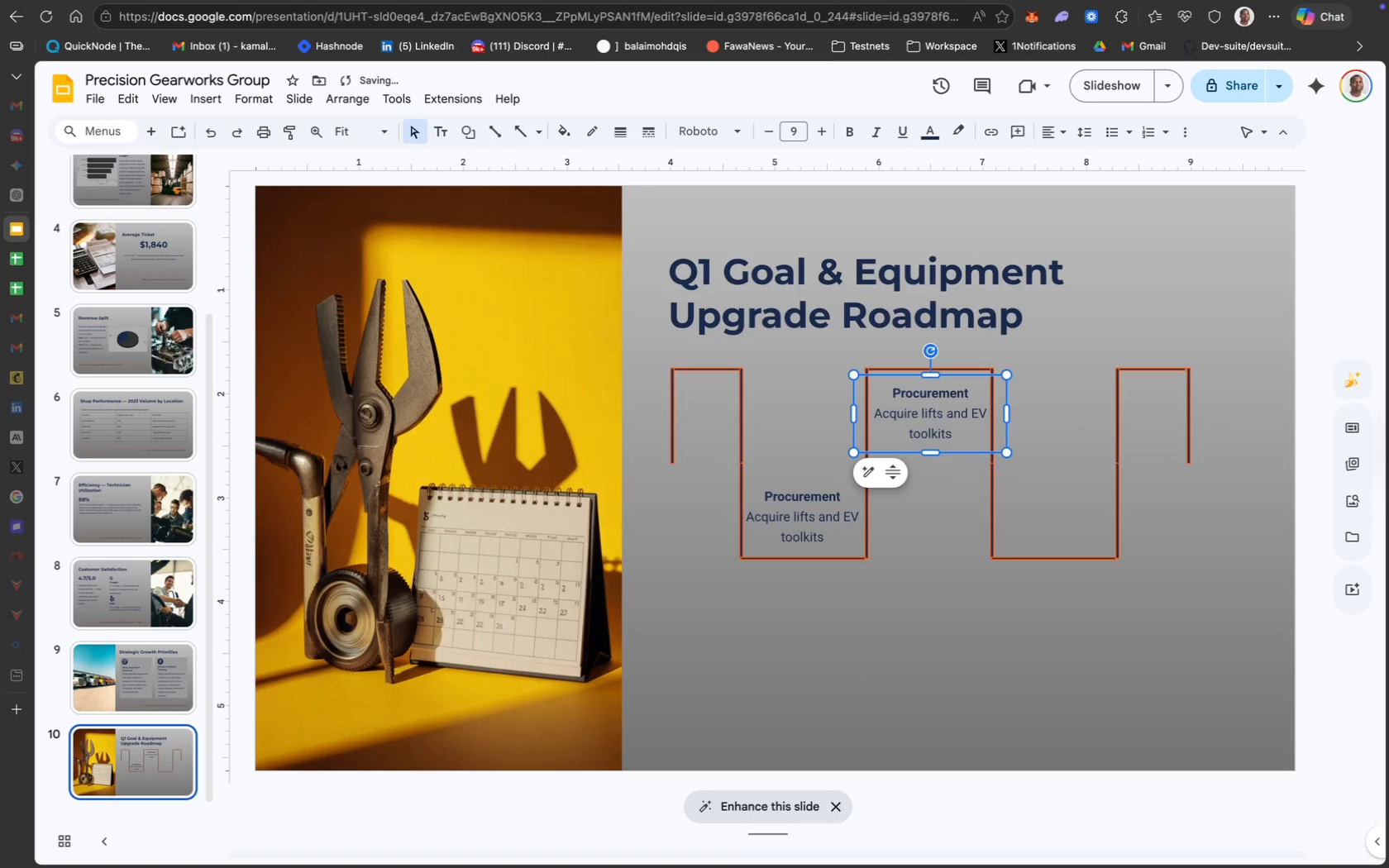 
key(ArrowUp)
 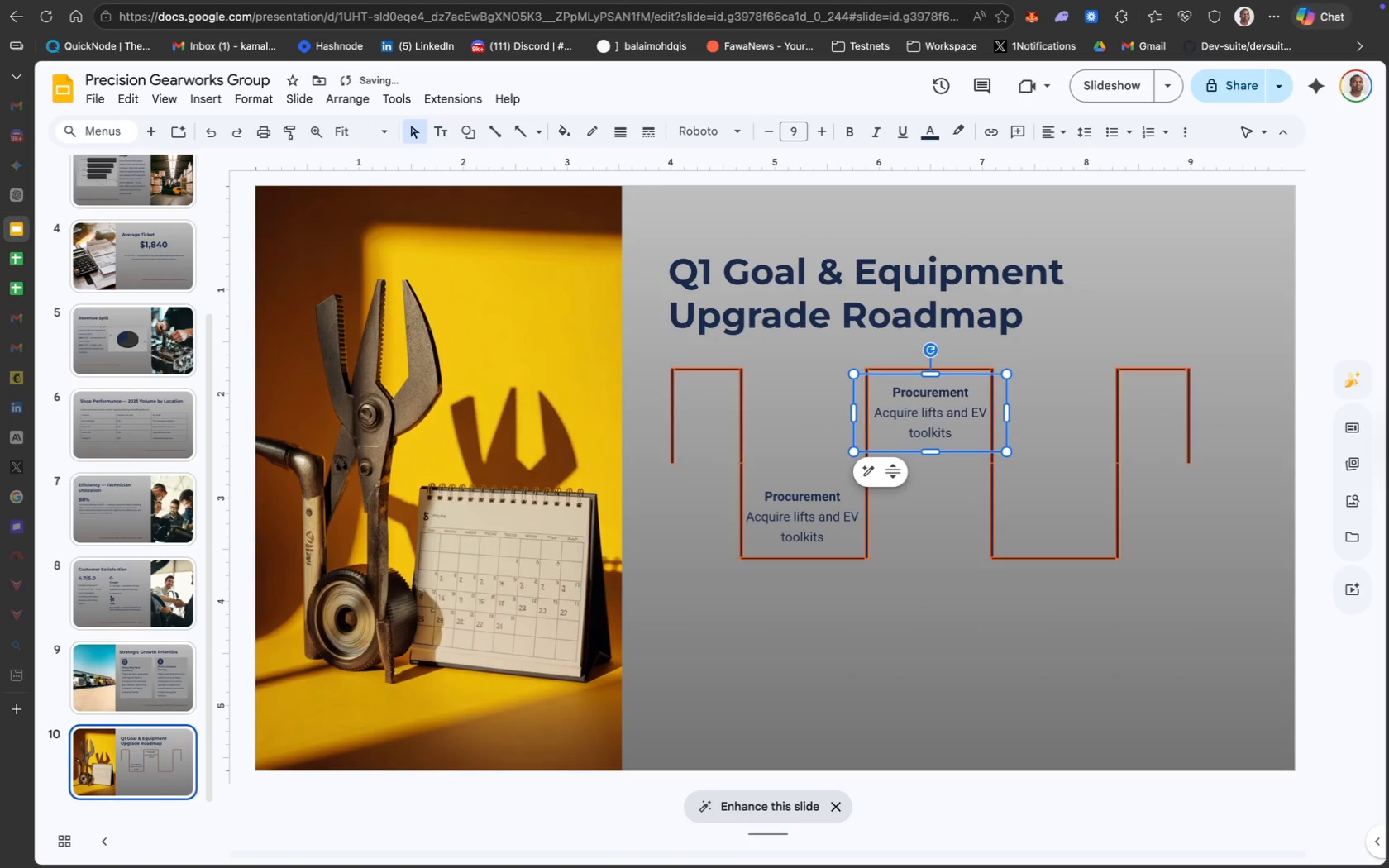 
key(ArrowUp)
 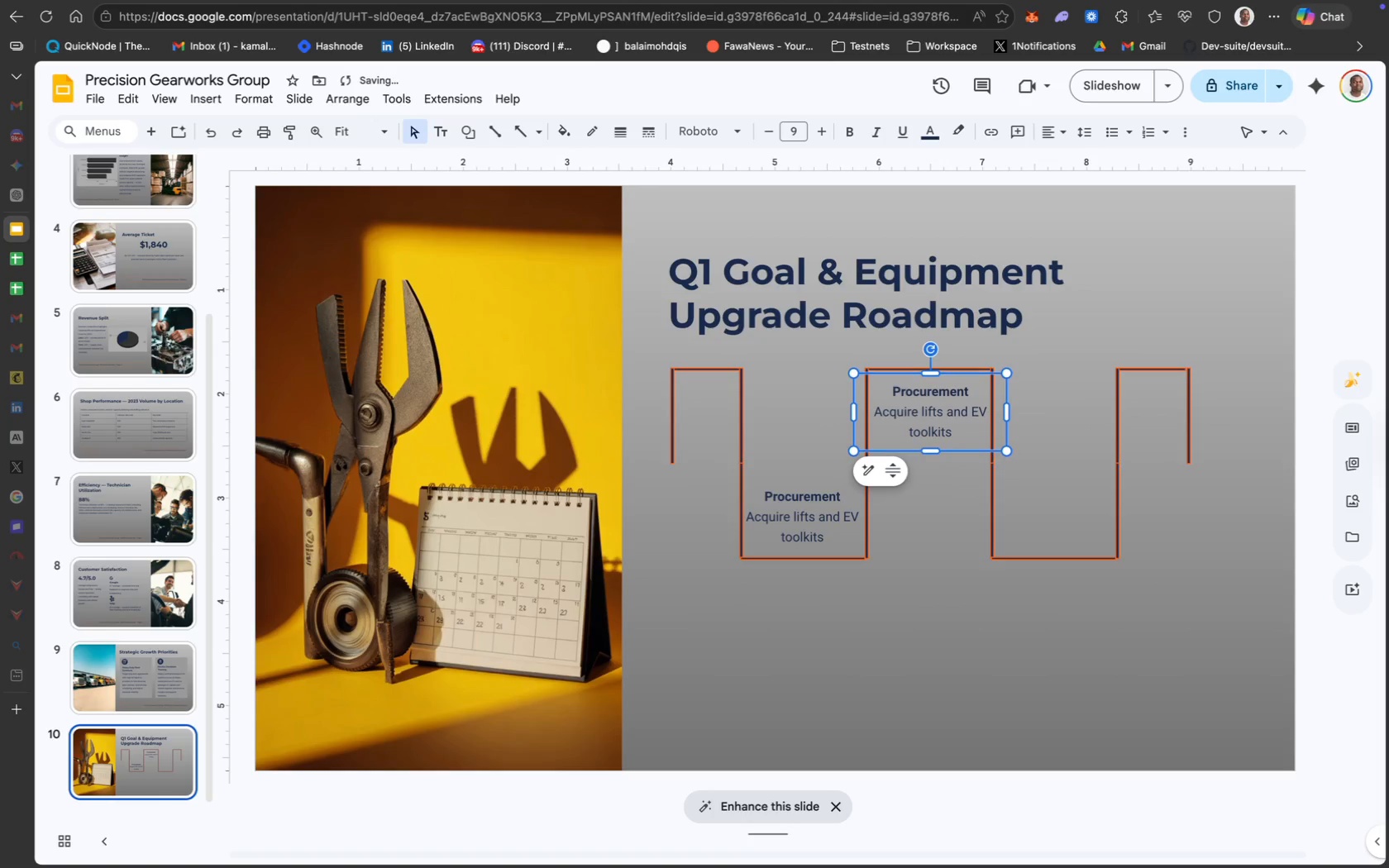 
key(ArrowUp)
 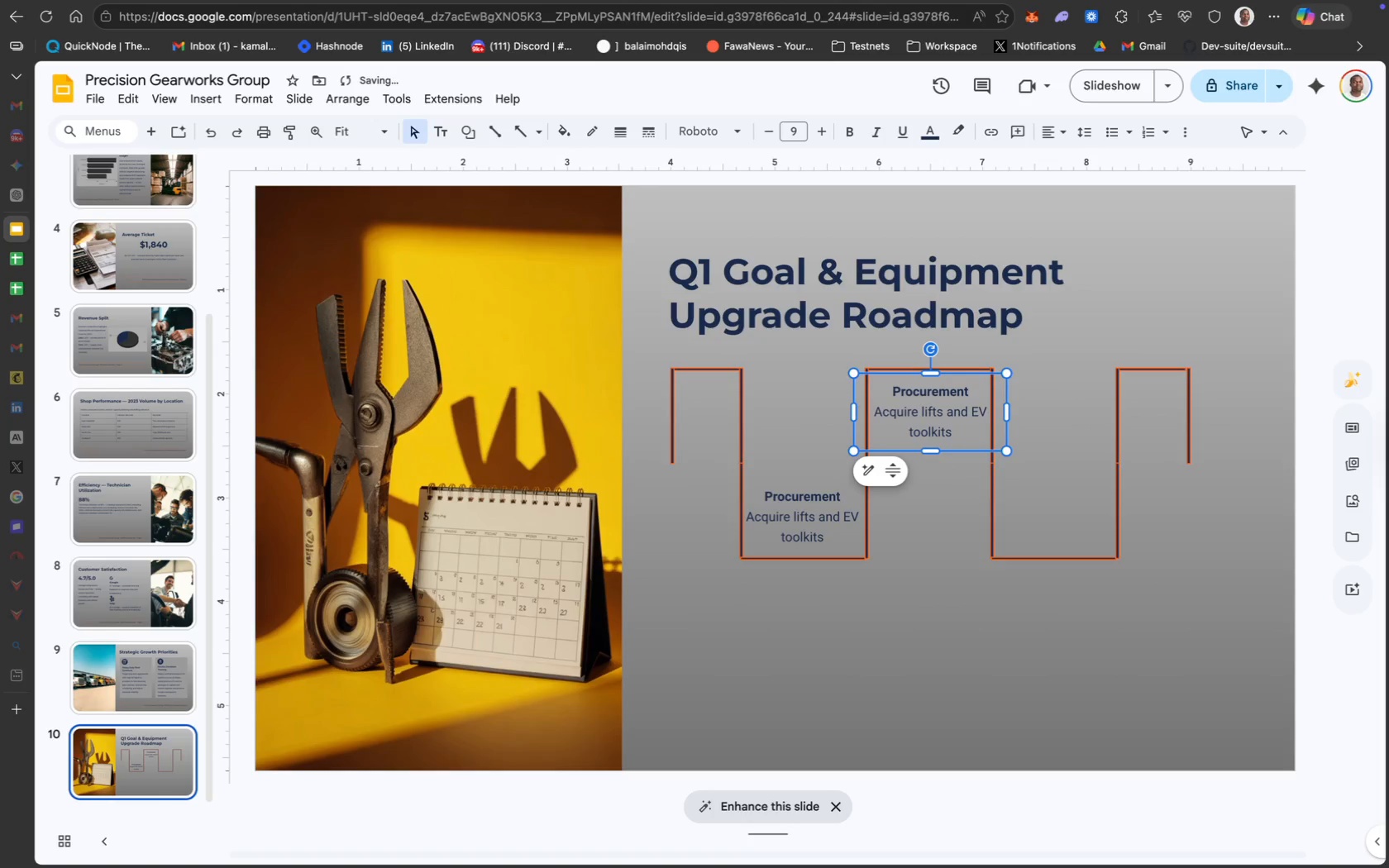 
key(ArrowUp)
 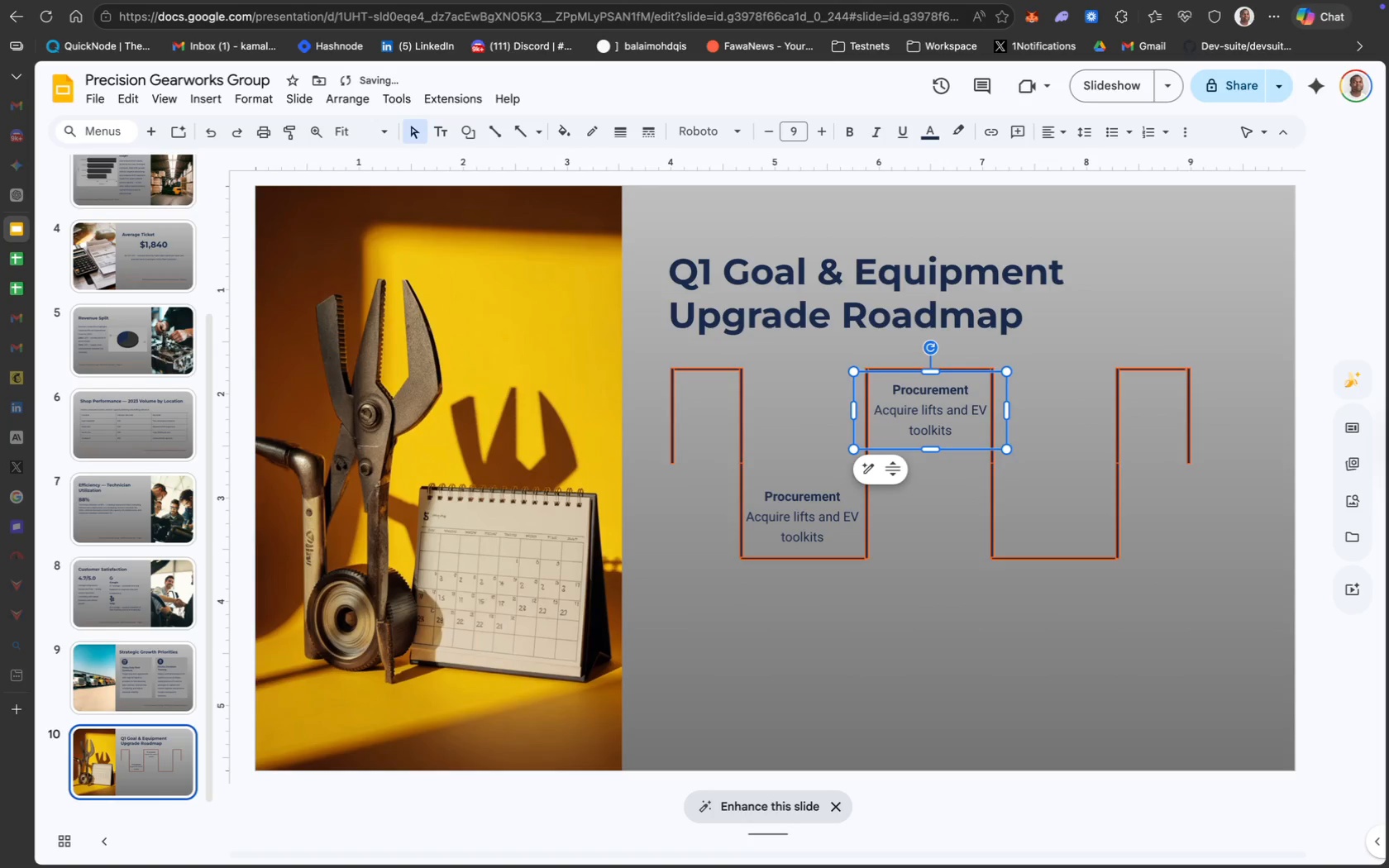 
key(ArrowUp)
 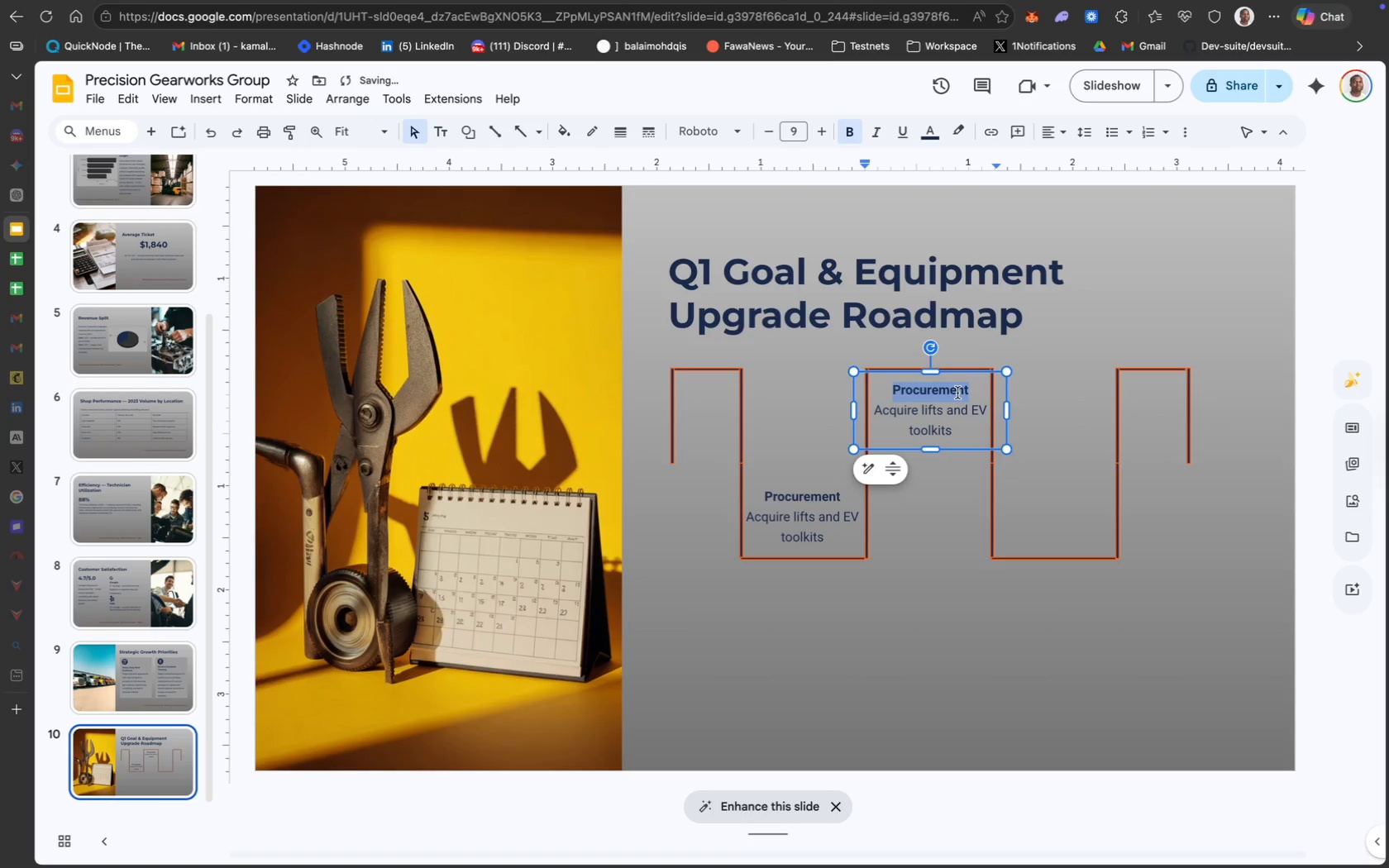 
type(Implementation)
 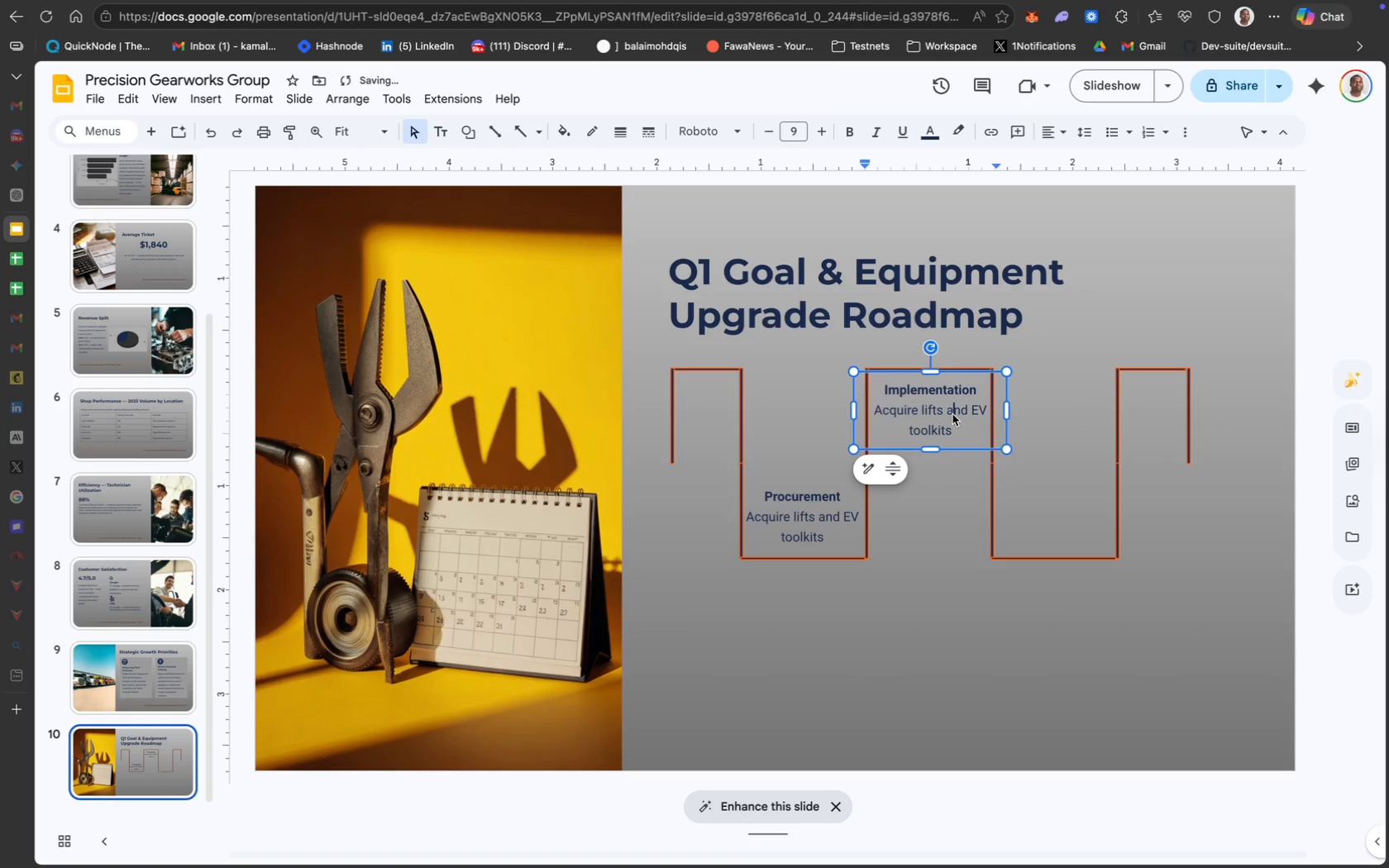 
left_click_drag(start_coordinate=[951, 437], to_coordinate=[871, 417])
 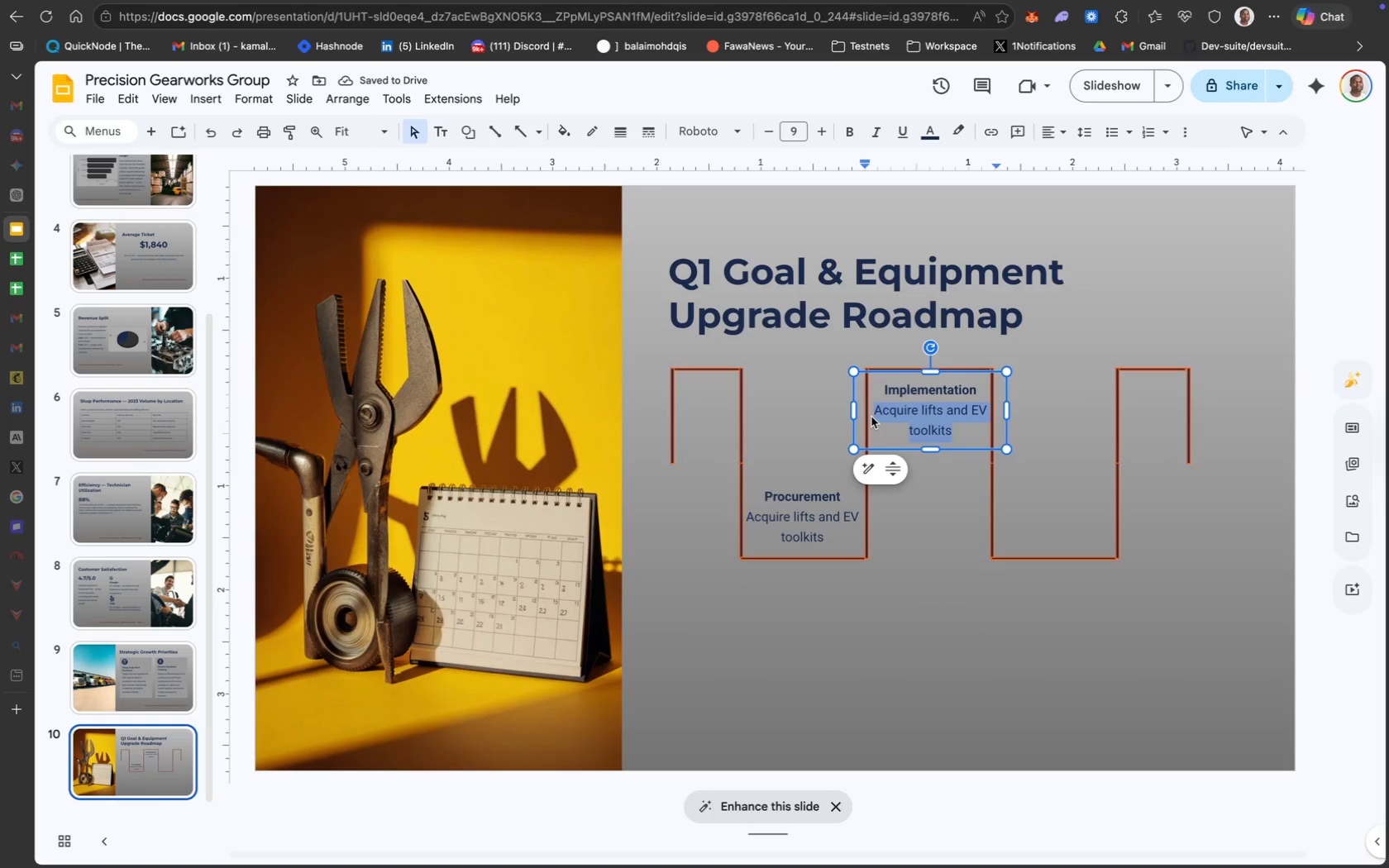 
type(Install equipment and certify staff)
 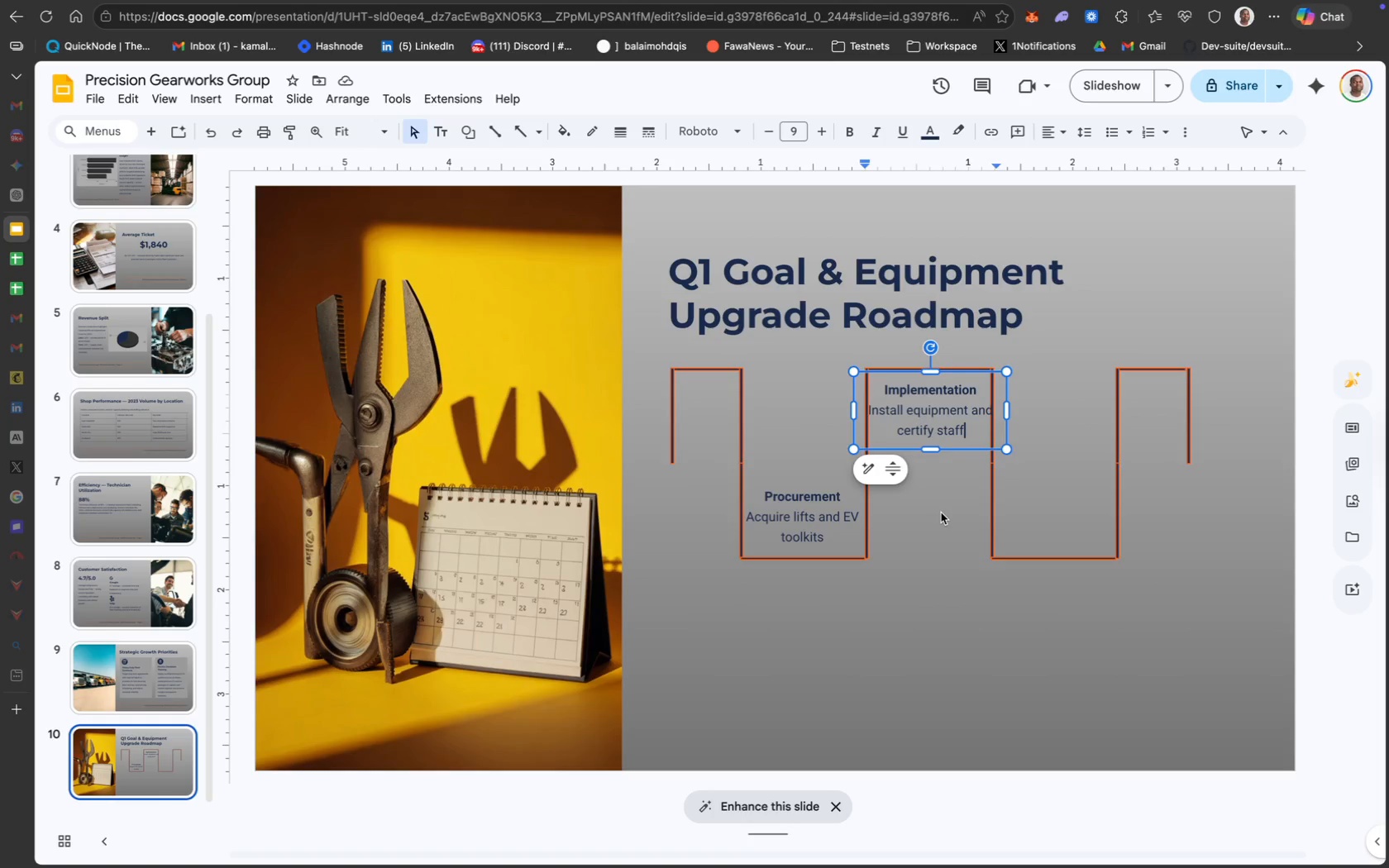 
wait(7.52)
 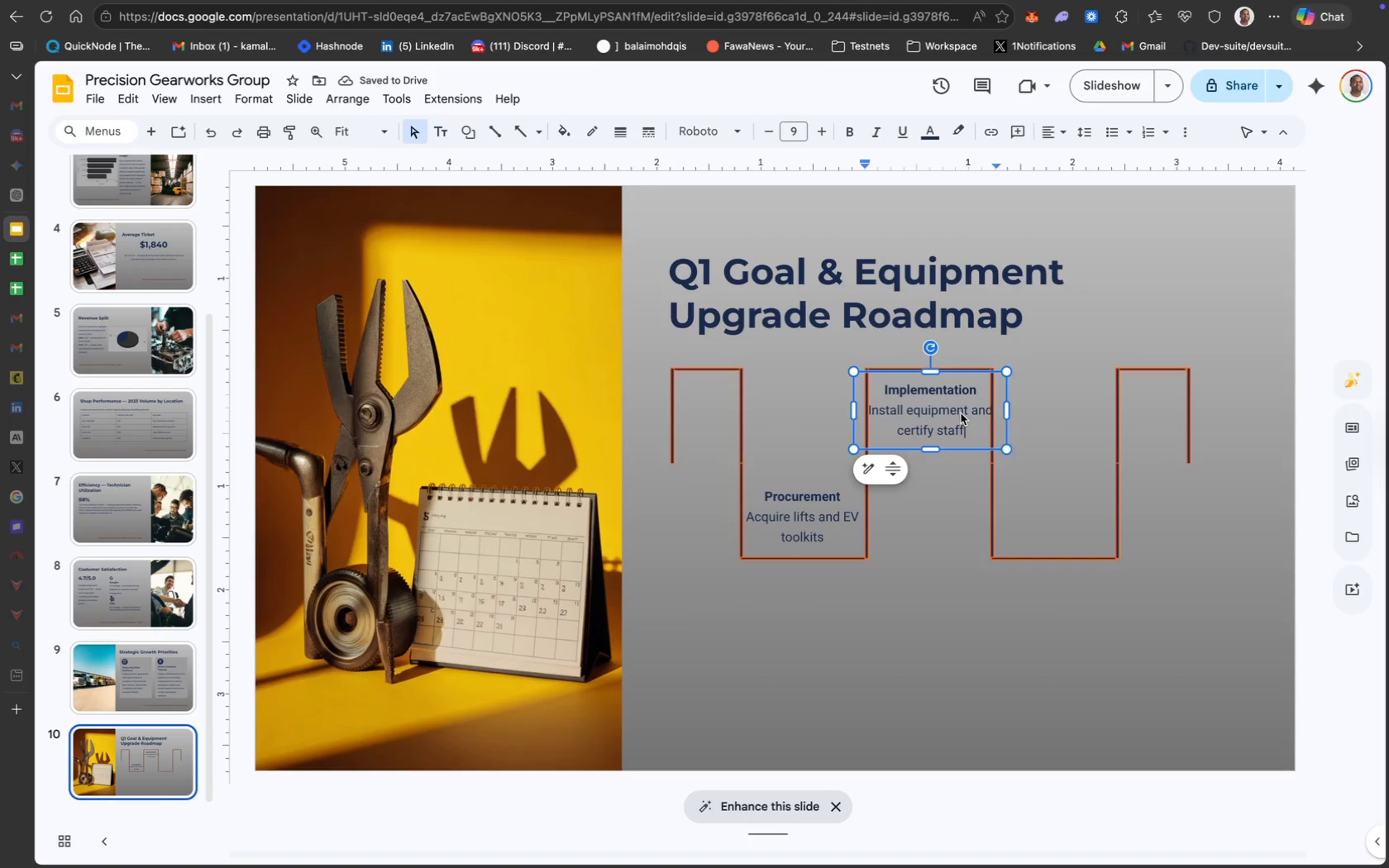 
left_click_drag(start_coordinate=[971, 429], to_coordinate=[866, 416])
 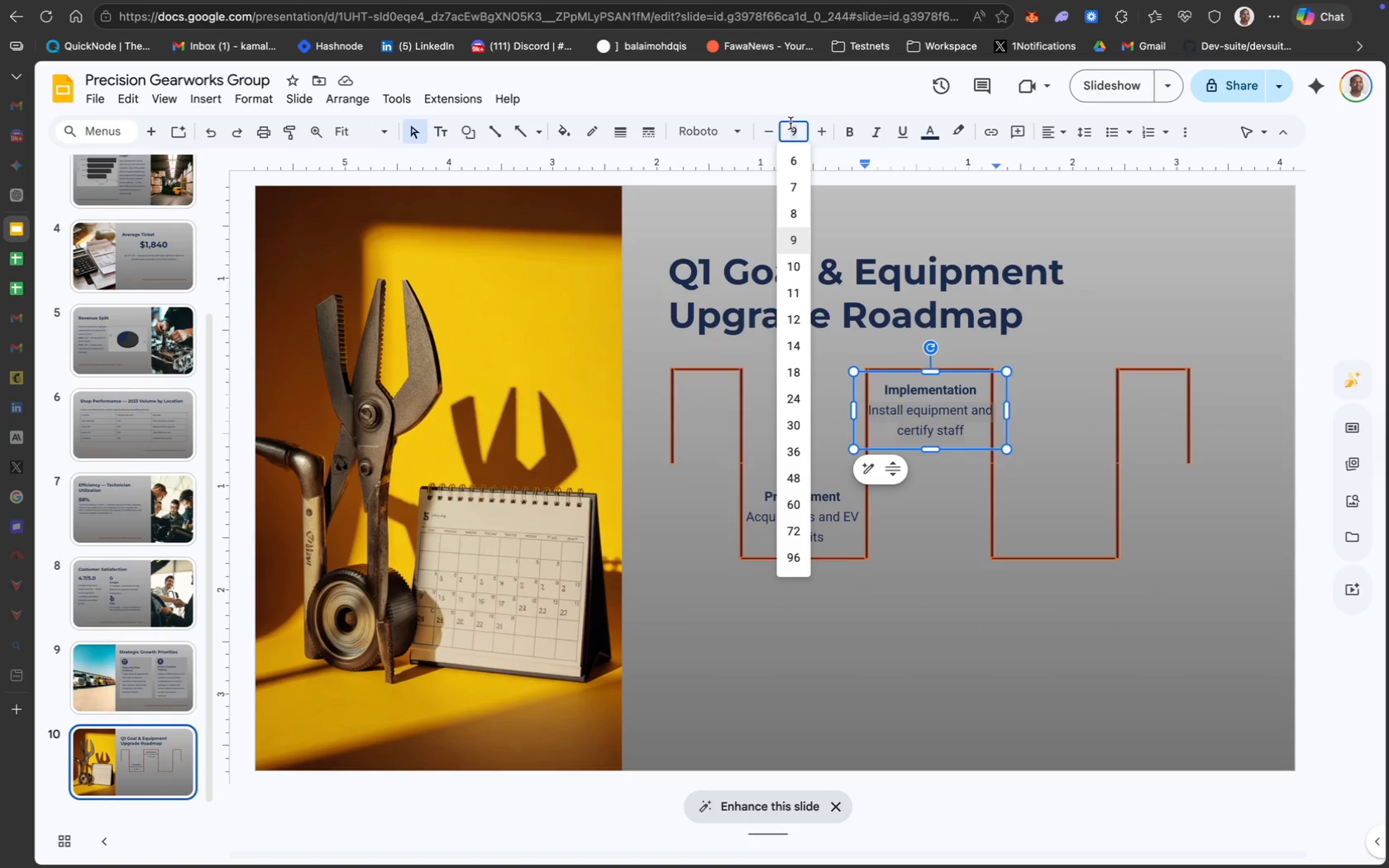 
key(8)
 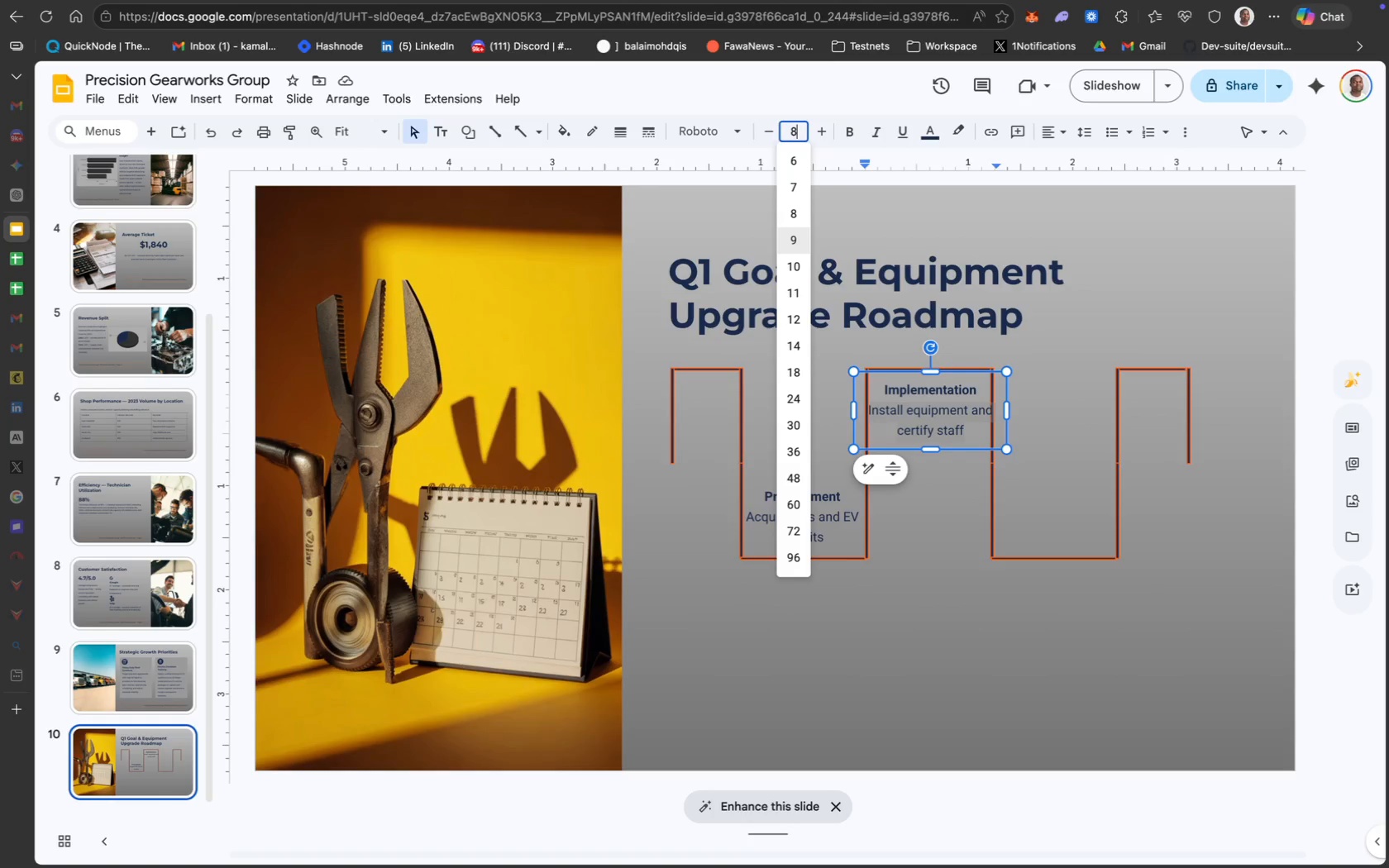 
key(Period)
 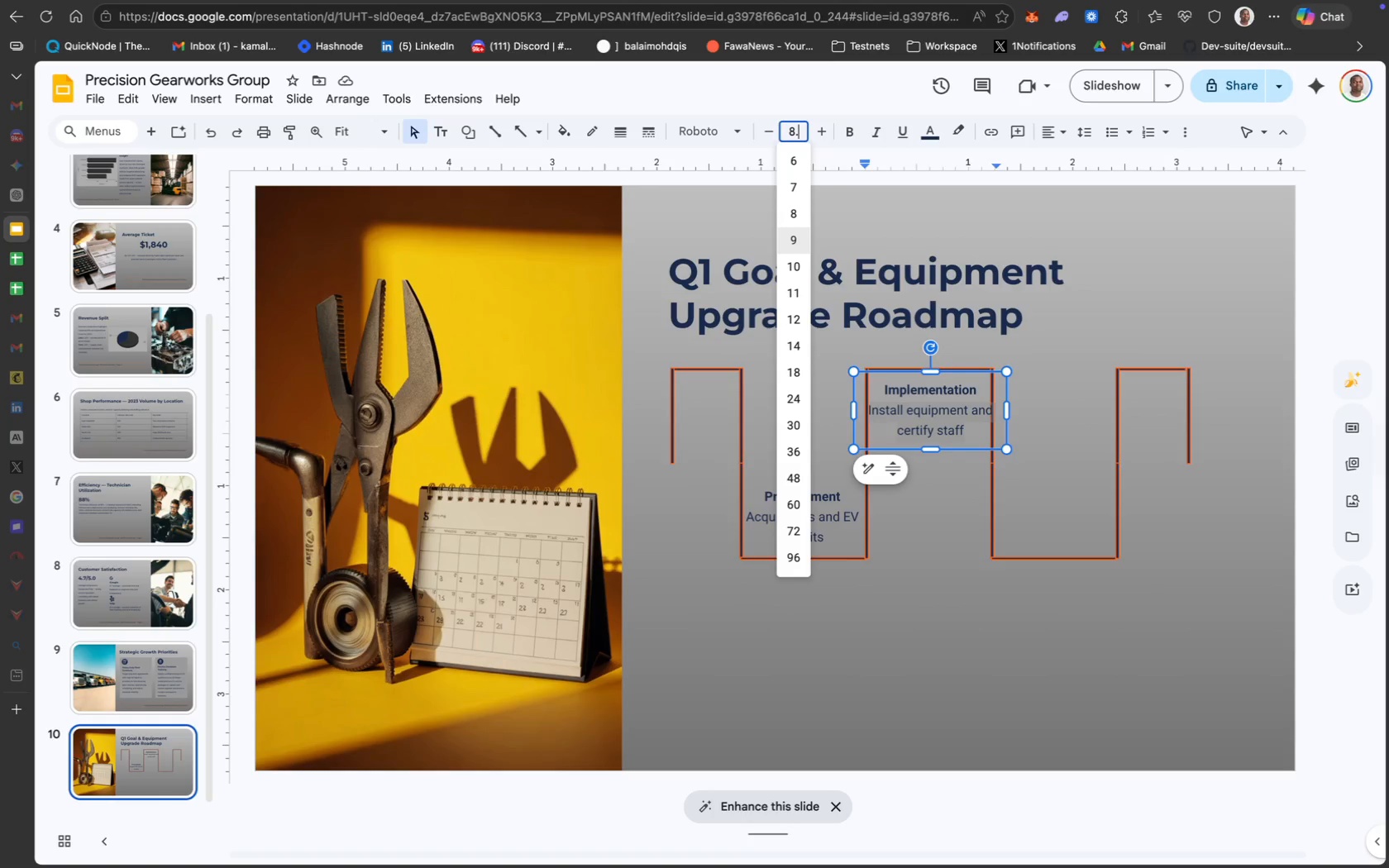 
key(5)
 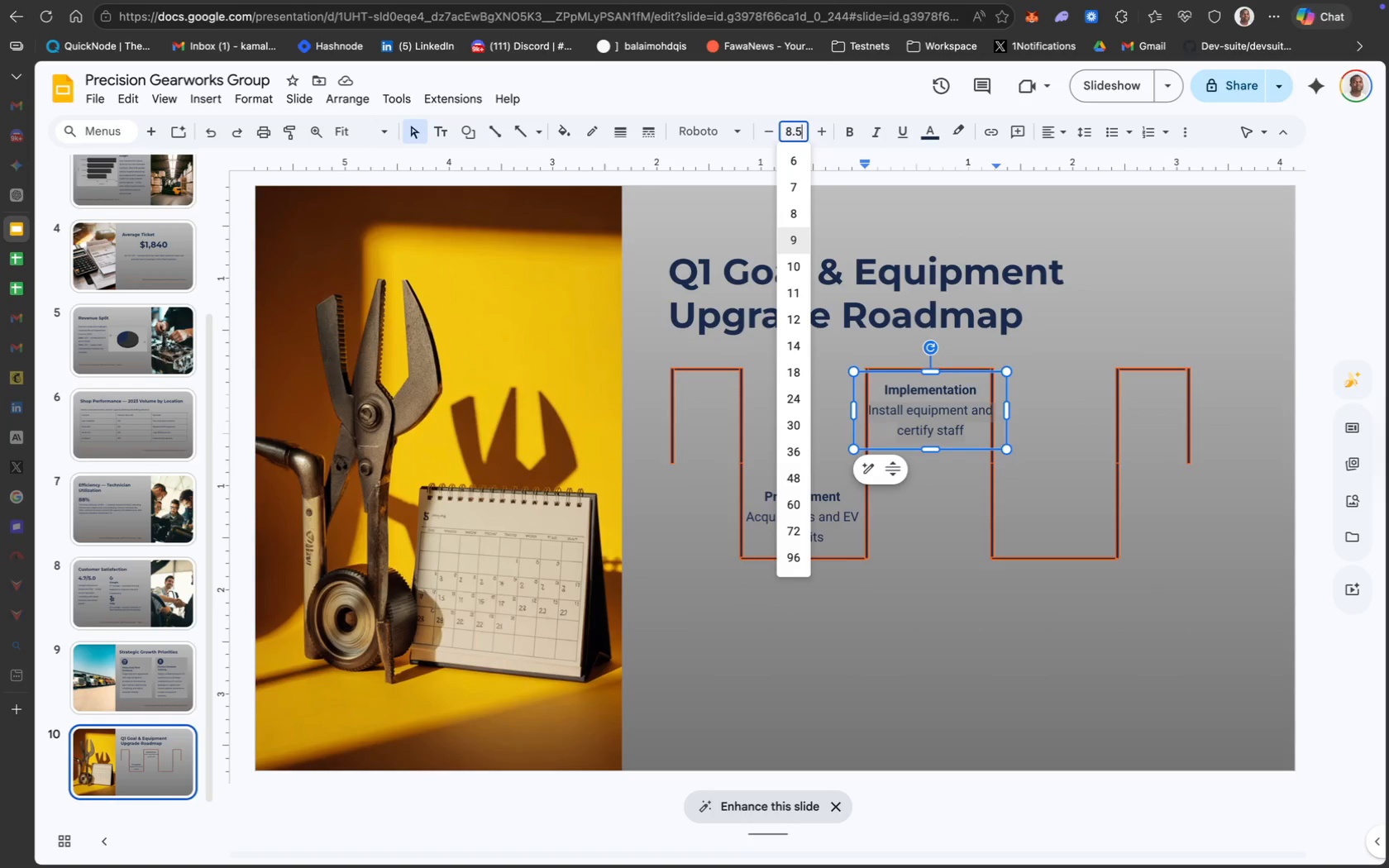 
key(Enter)
 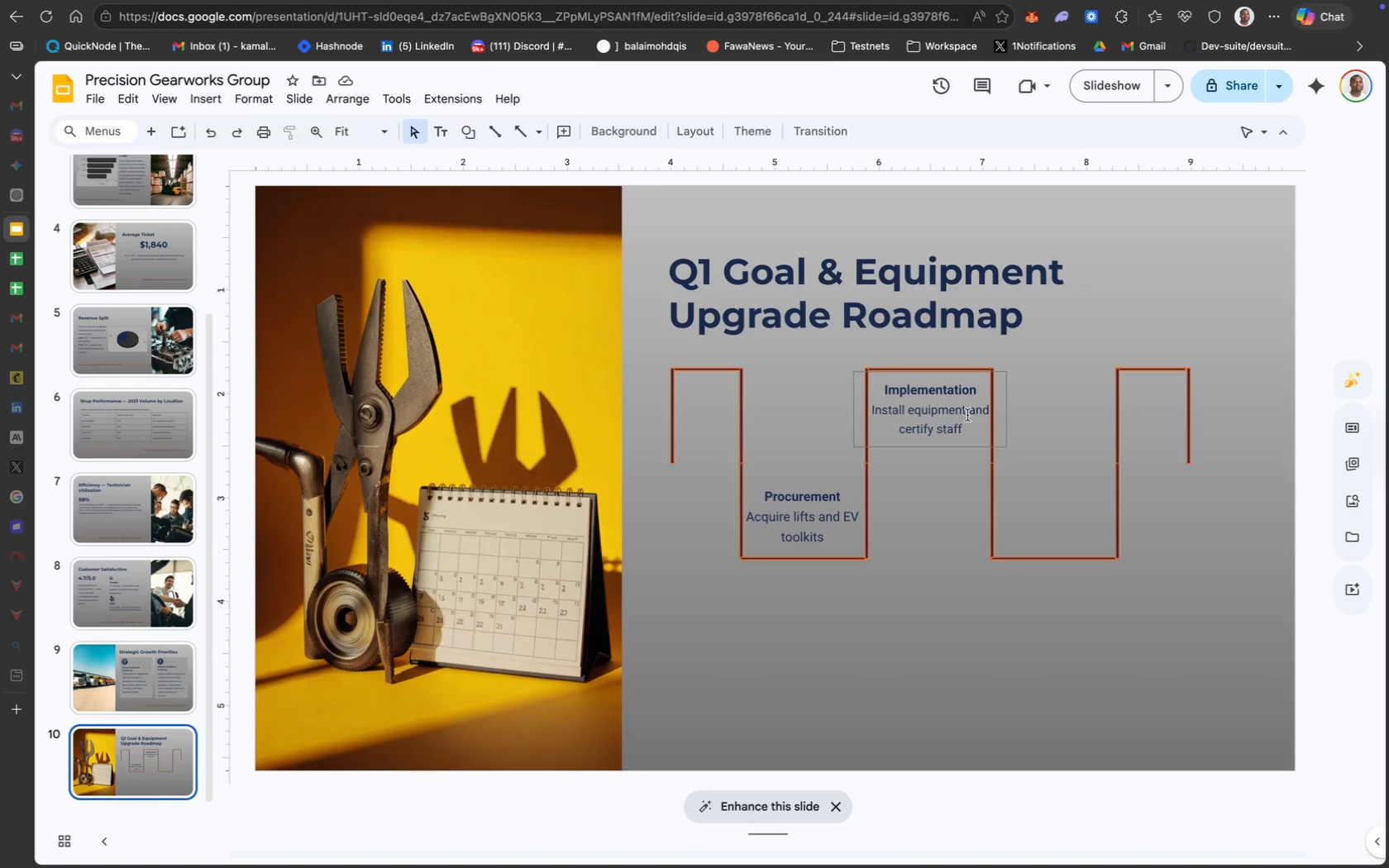 
wait(7.44)
 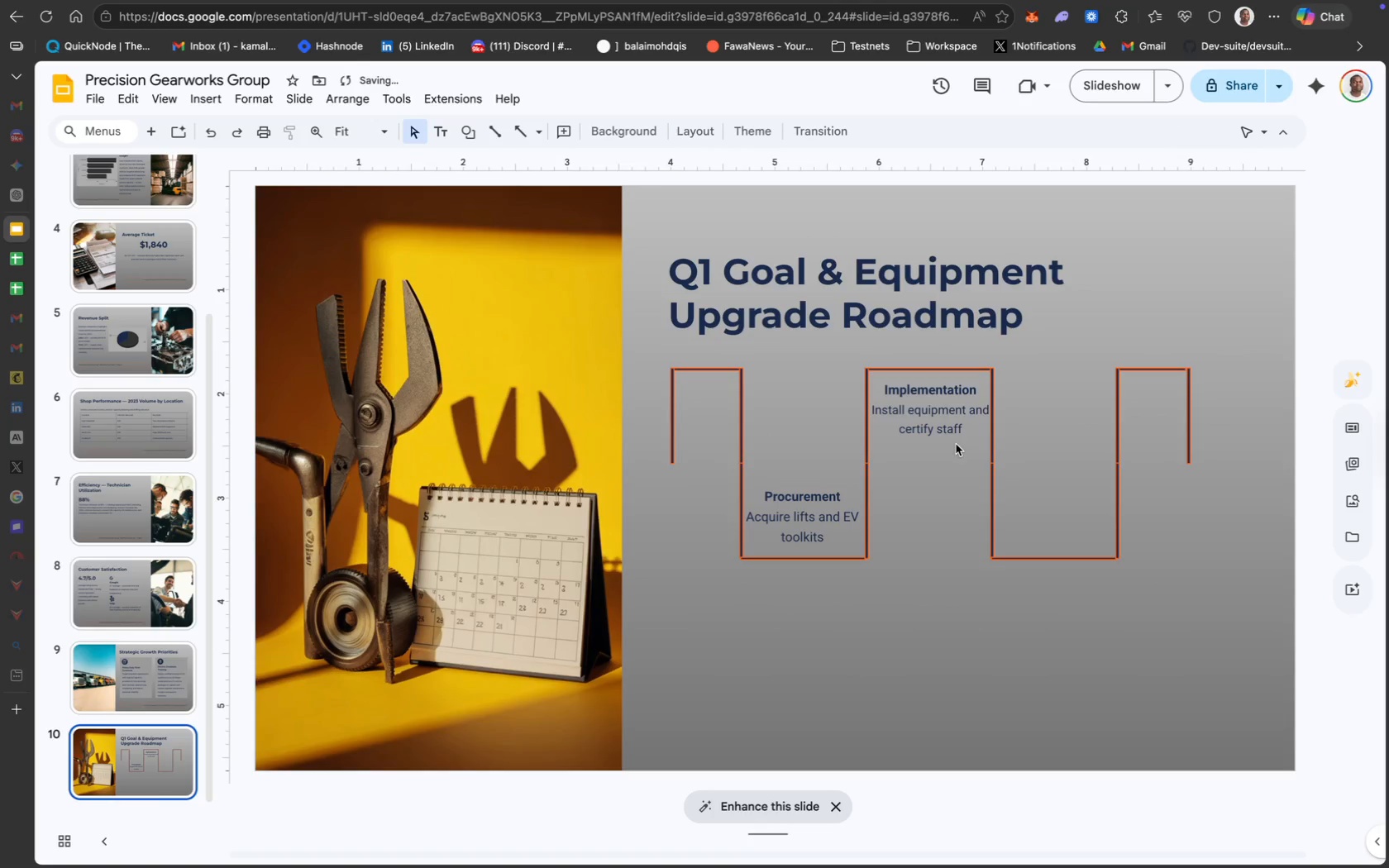 
left_click([988, 375])
 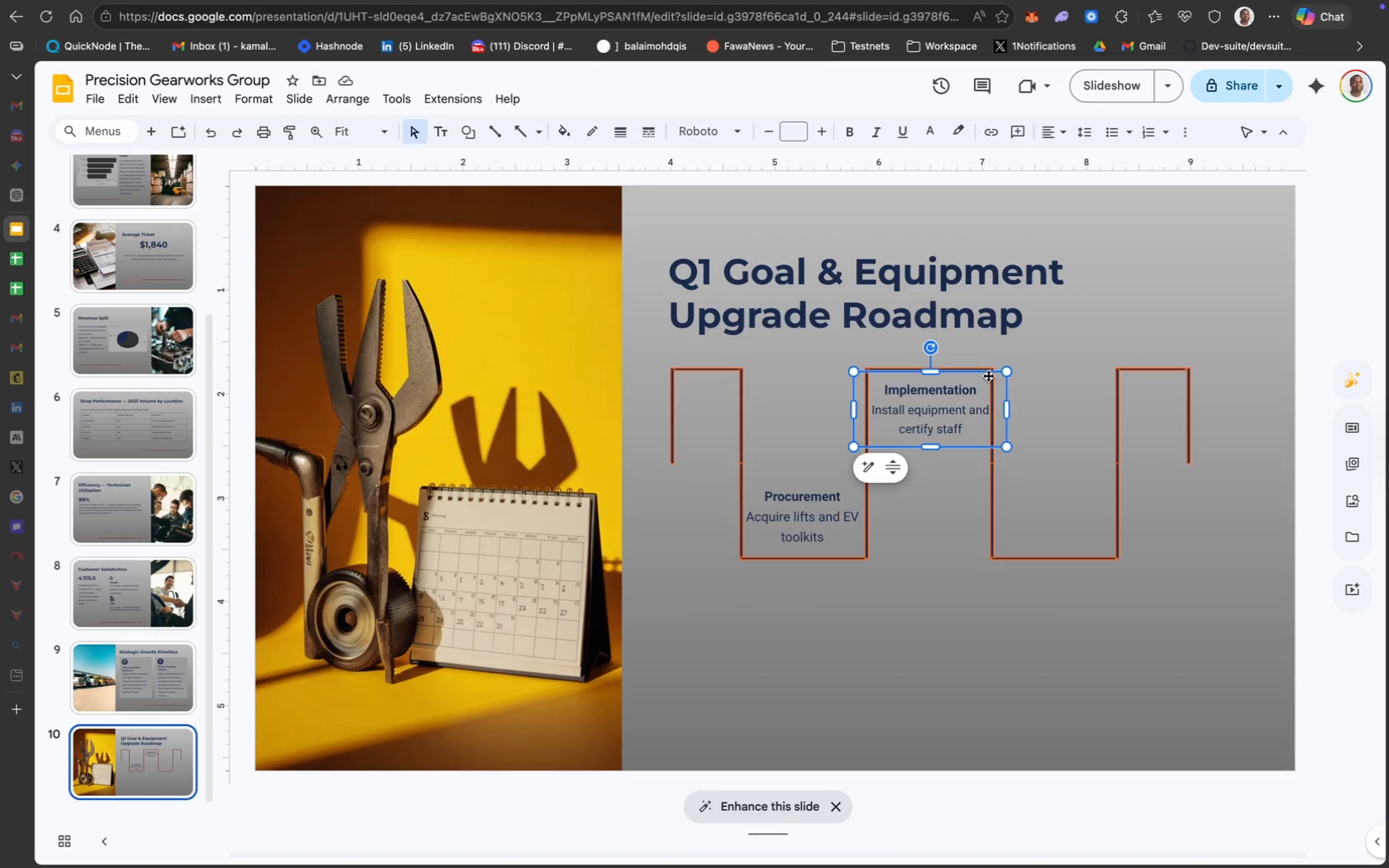 
key(ArrowLeft)
 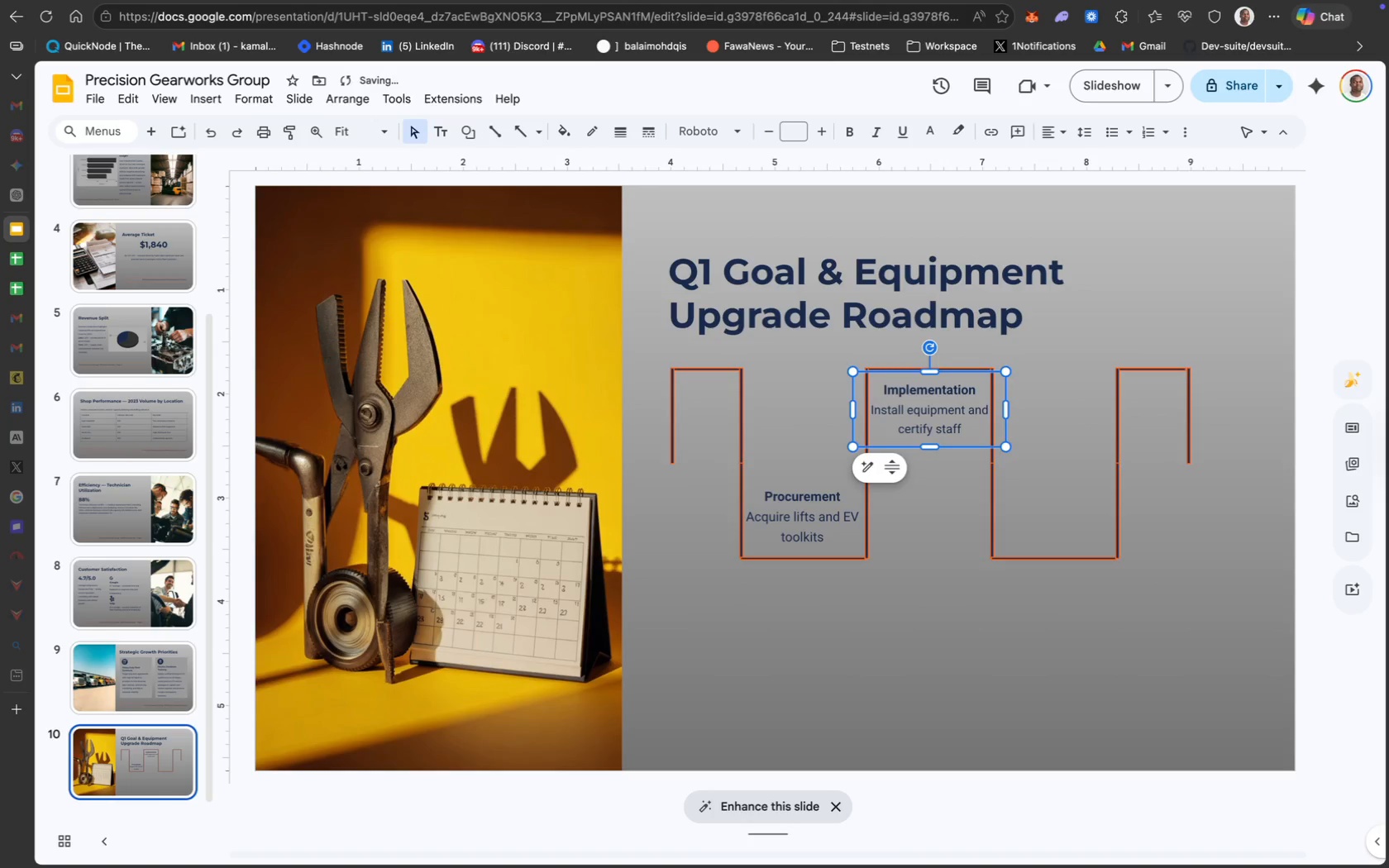 
left_click([936, 674])
 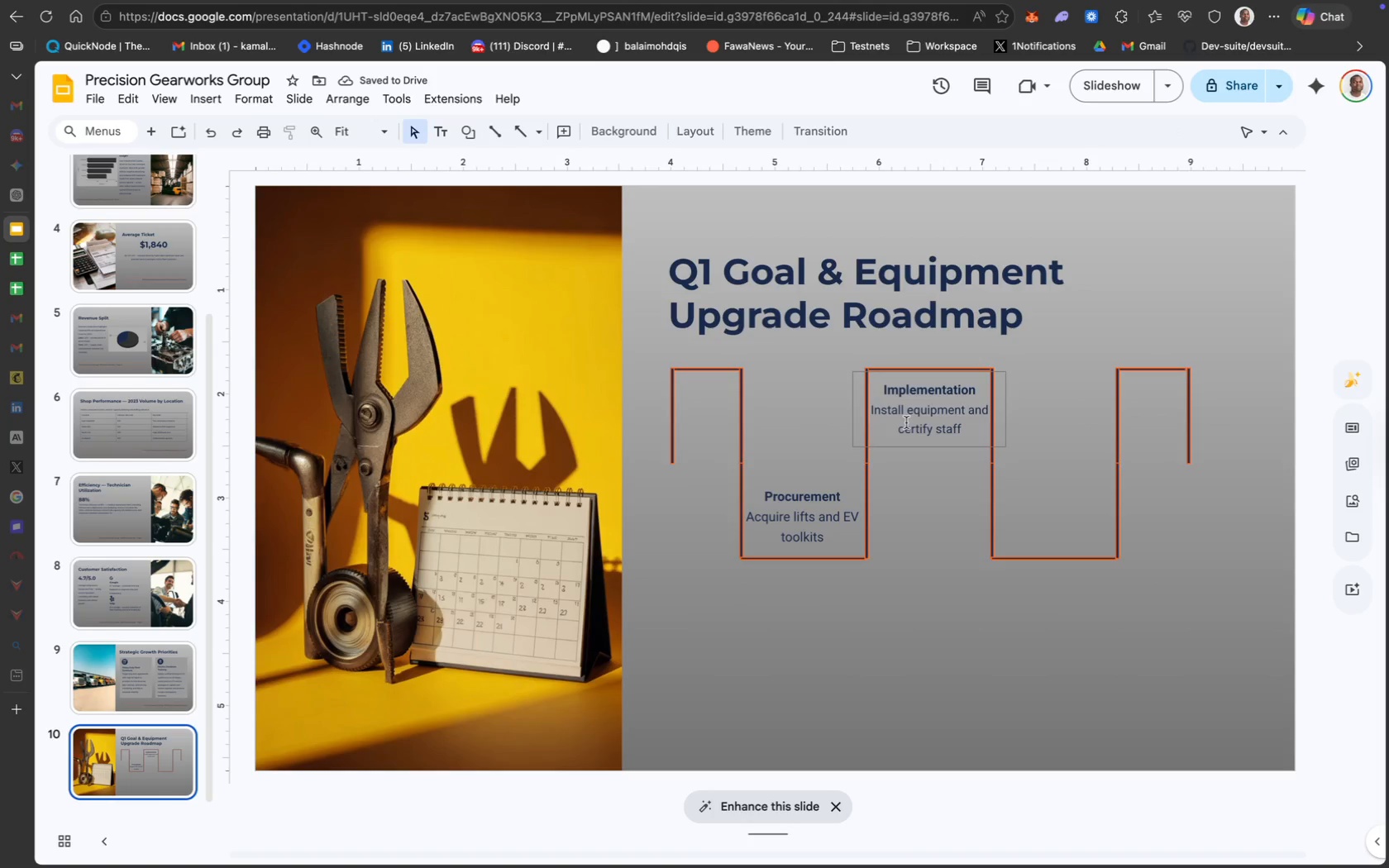 
left_click([949, 444])
 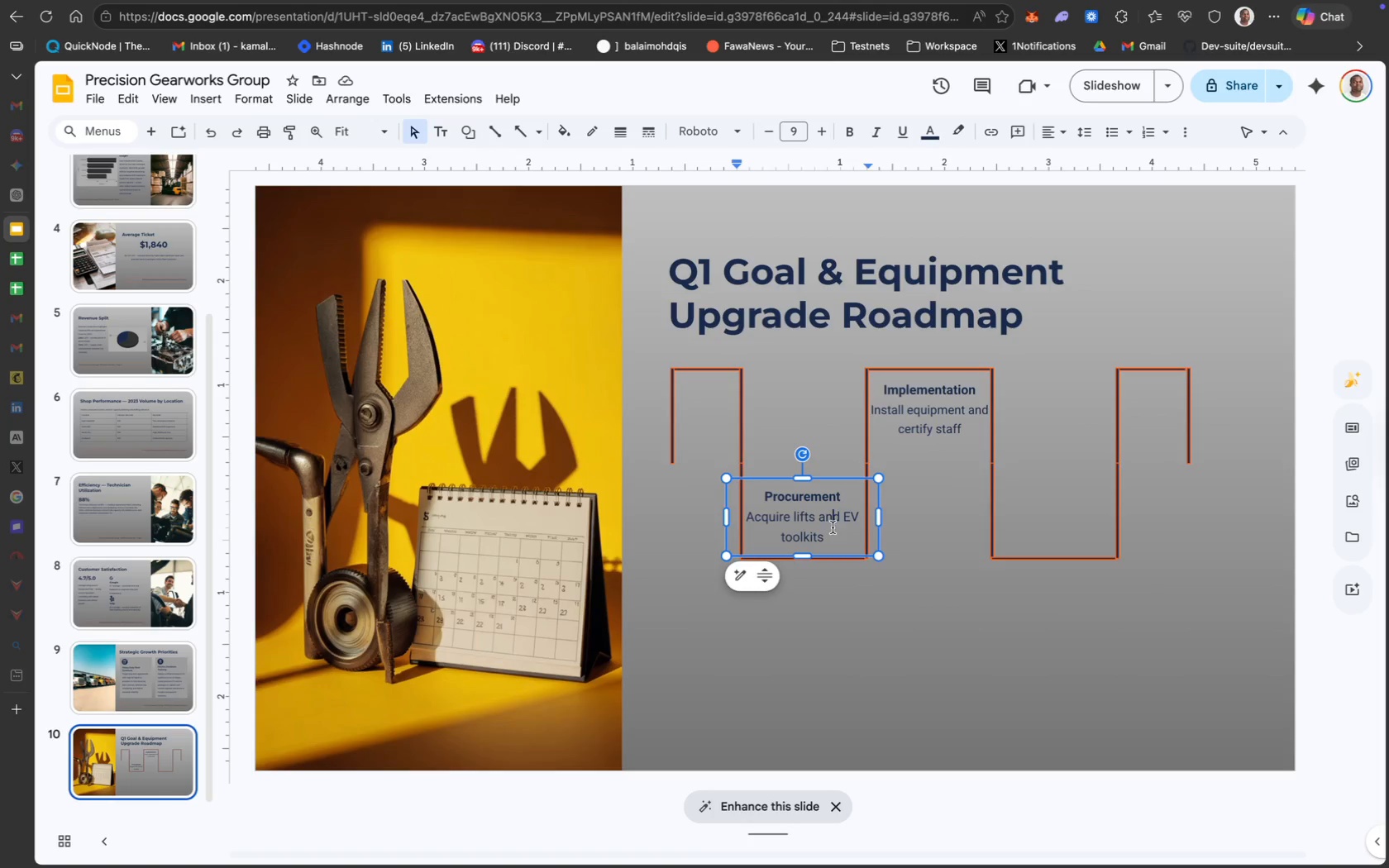 
wait(5.37)
 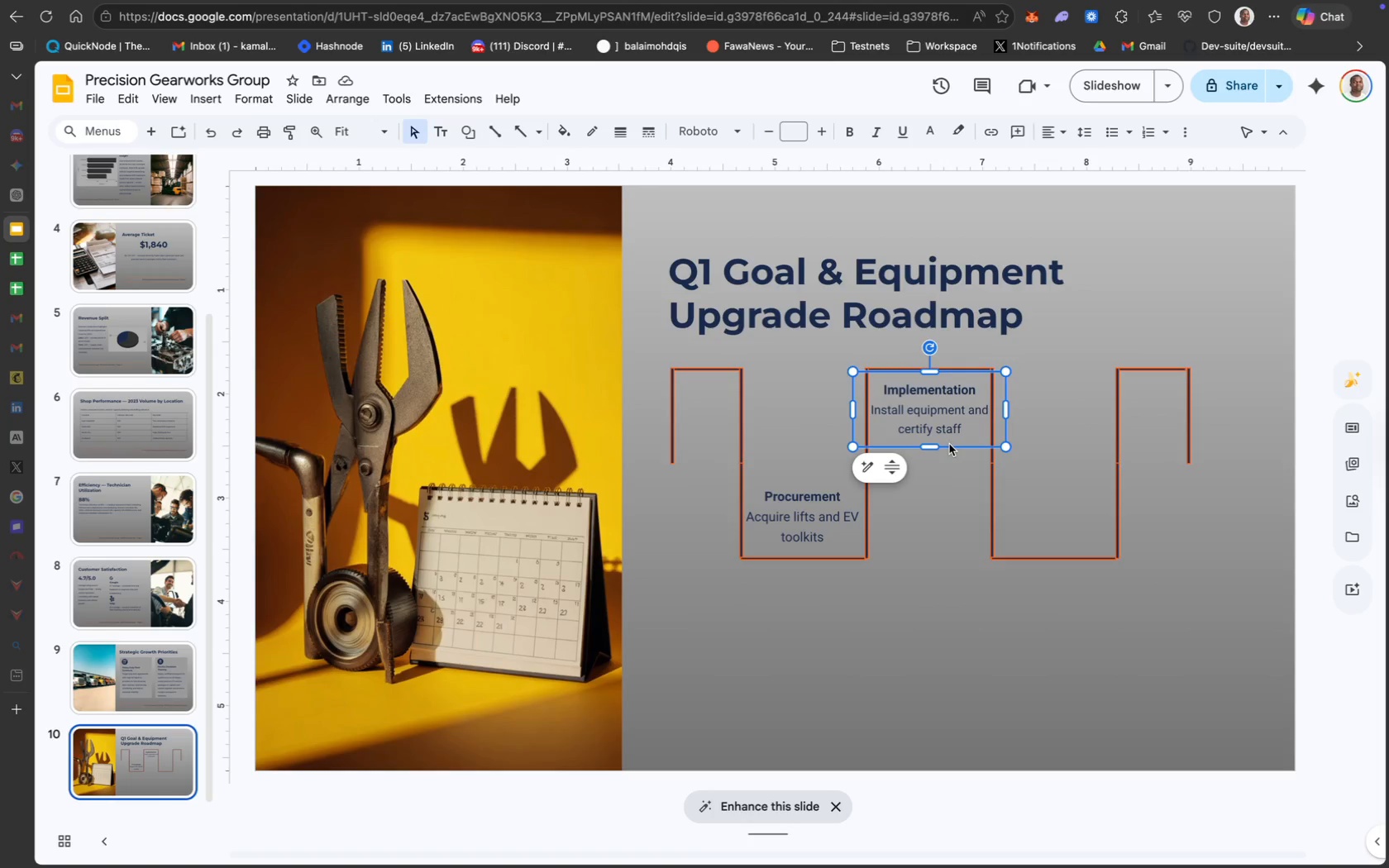 
key(Meta+D)
 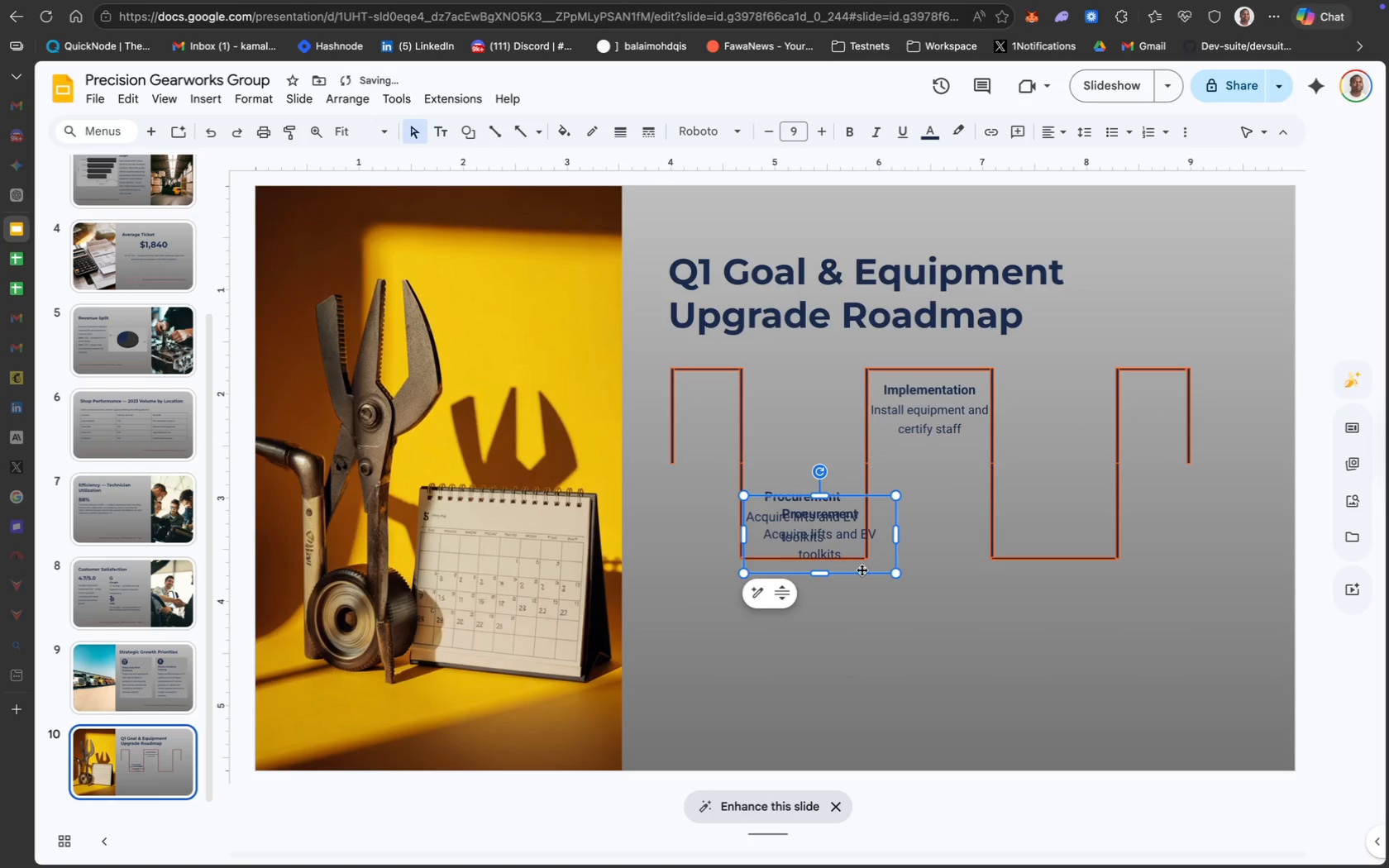 
left_click_drag(start_coordinate=[862, 570], to_coordinate=[1102, 553])
 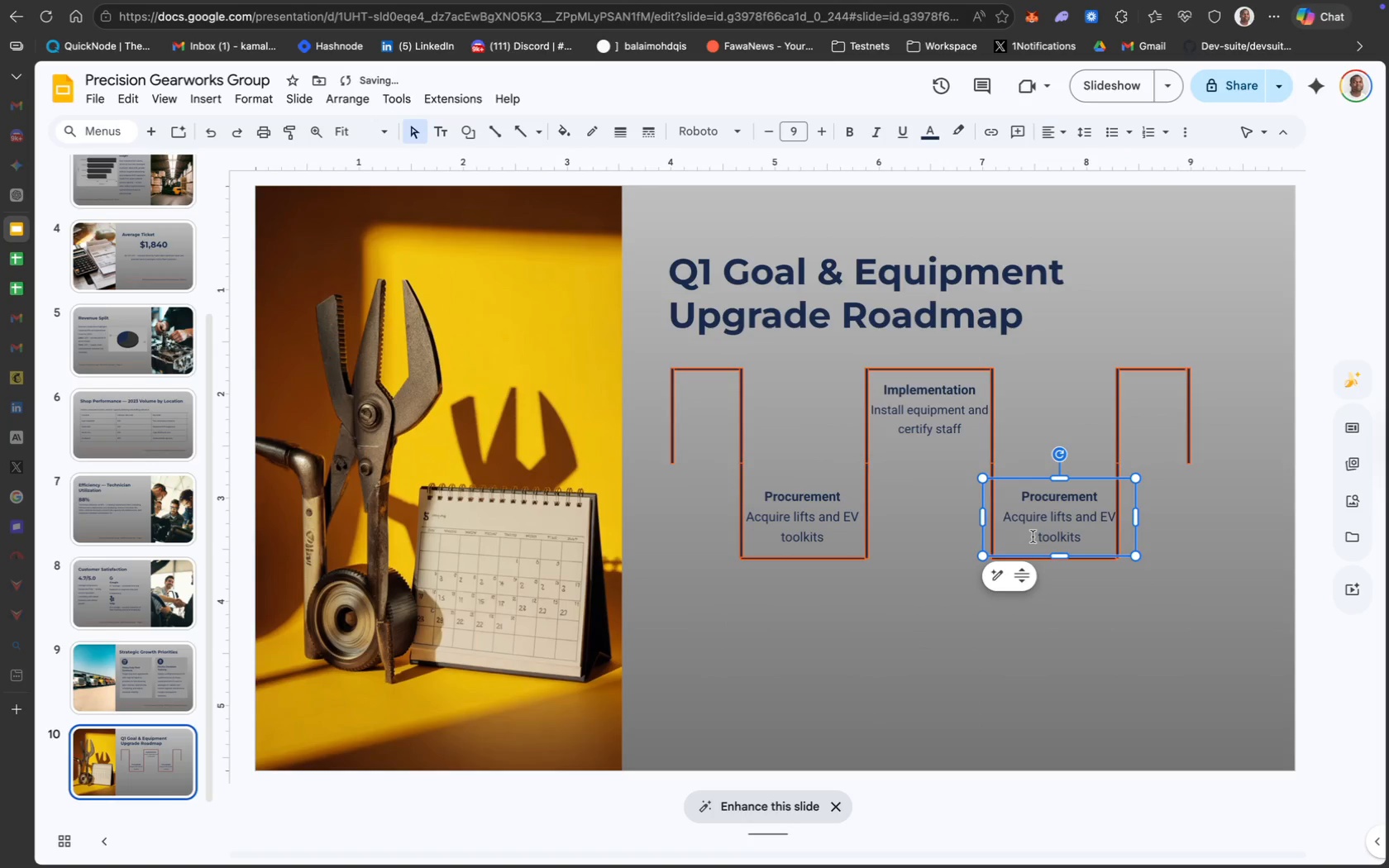 
key(ArrowLeft)
 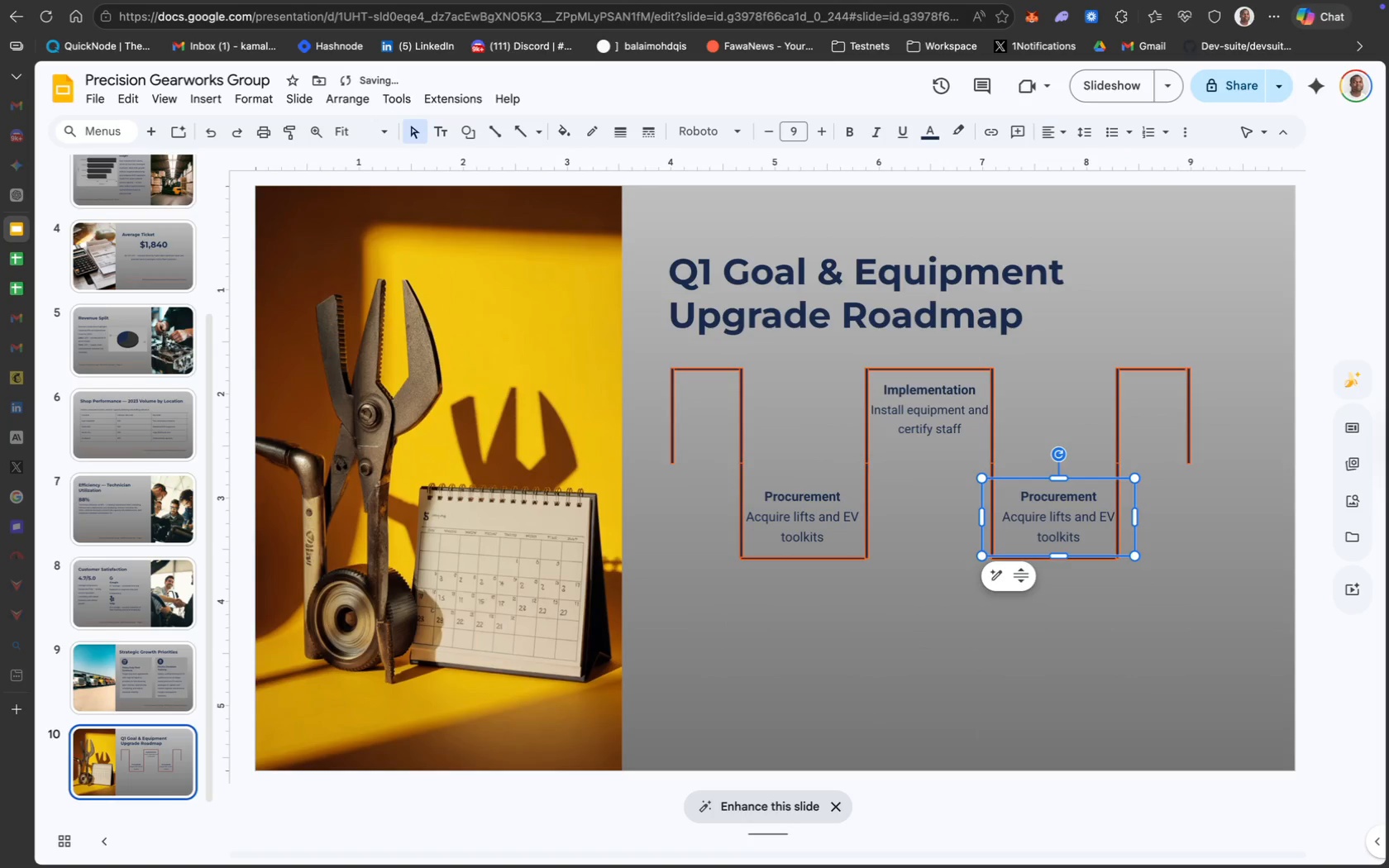 
key(ArrowLeft)
 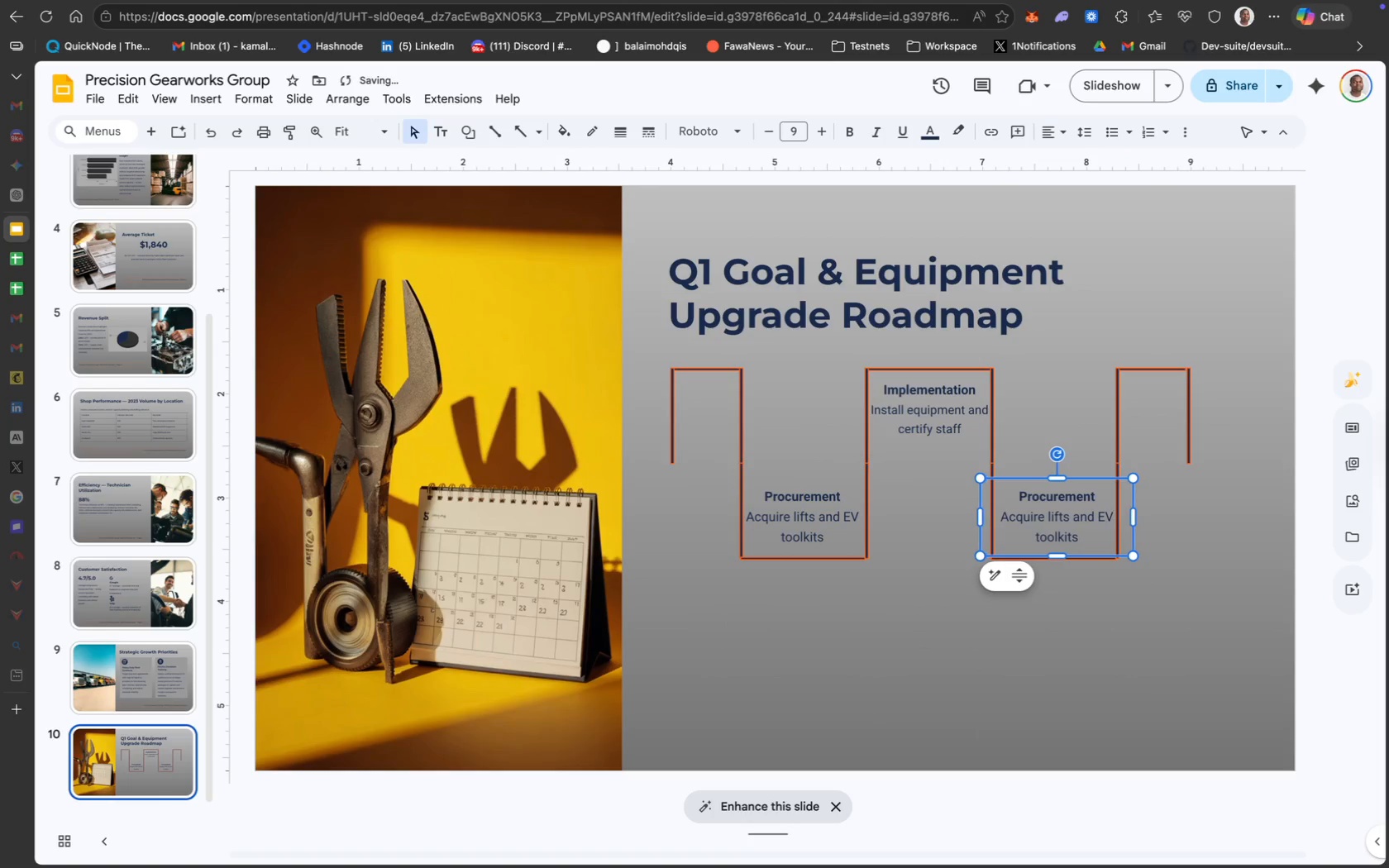 
key(ArrowLeft)
 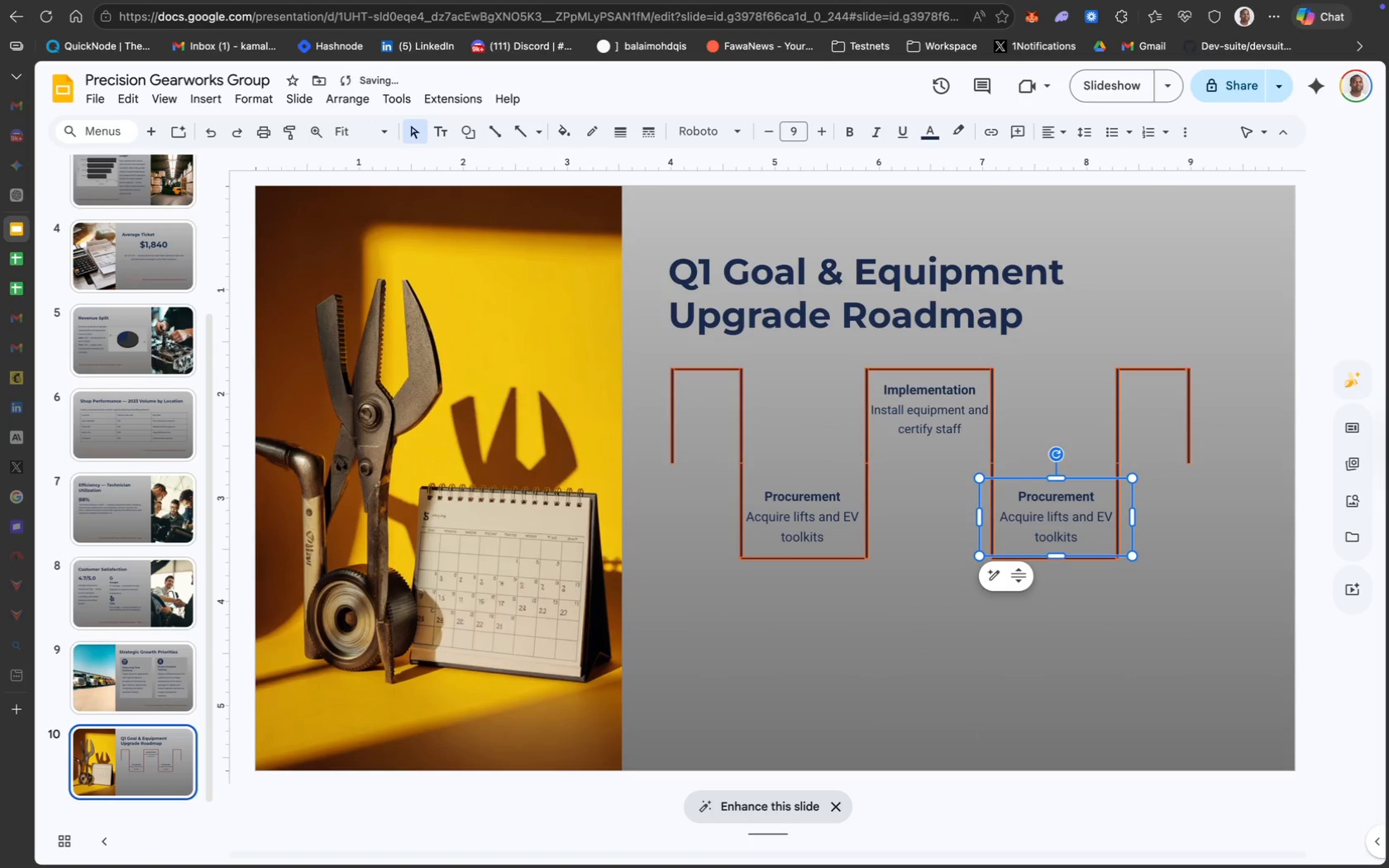 
key(ArrowLeft)
 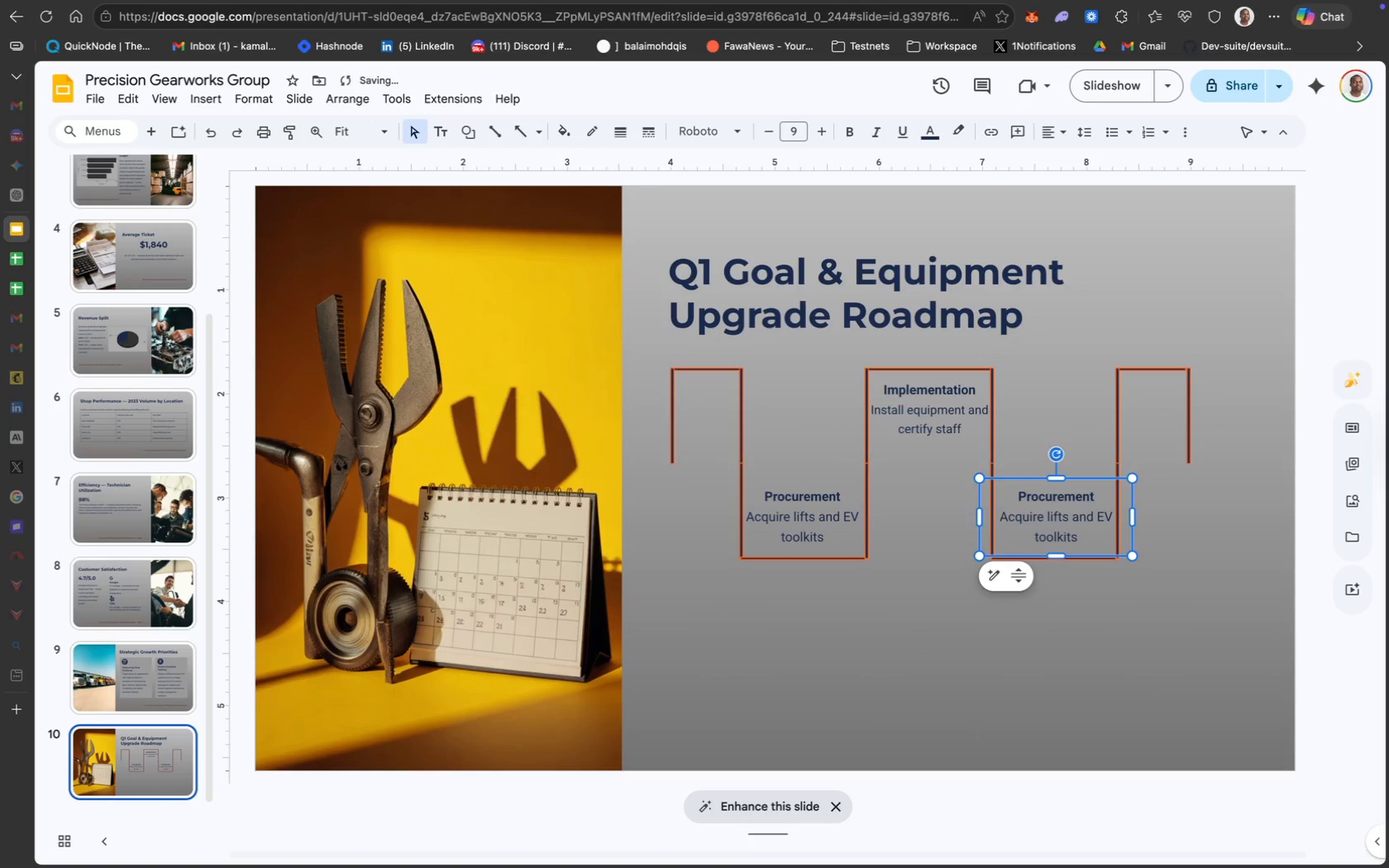 
key(ArrowLeft)
 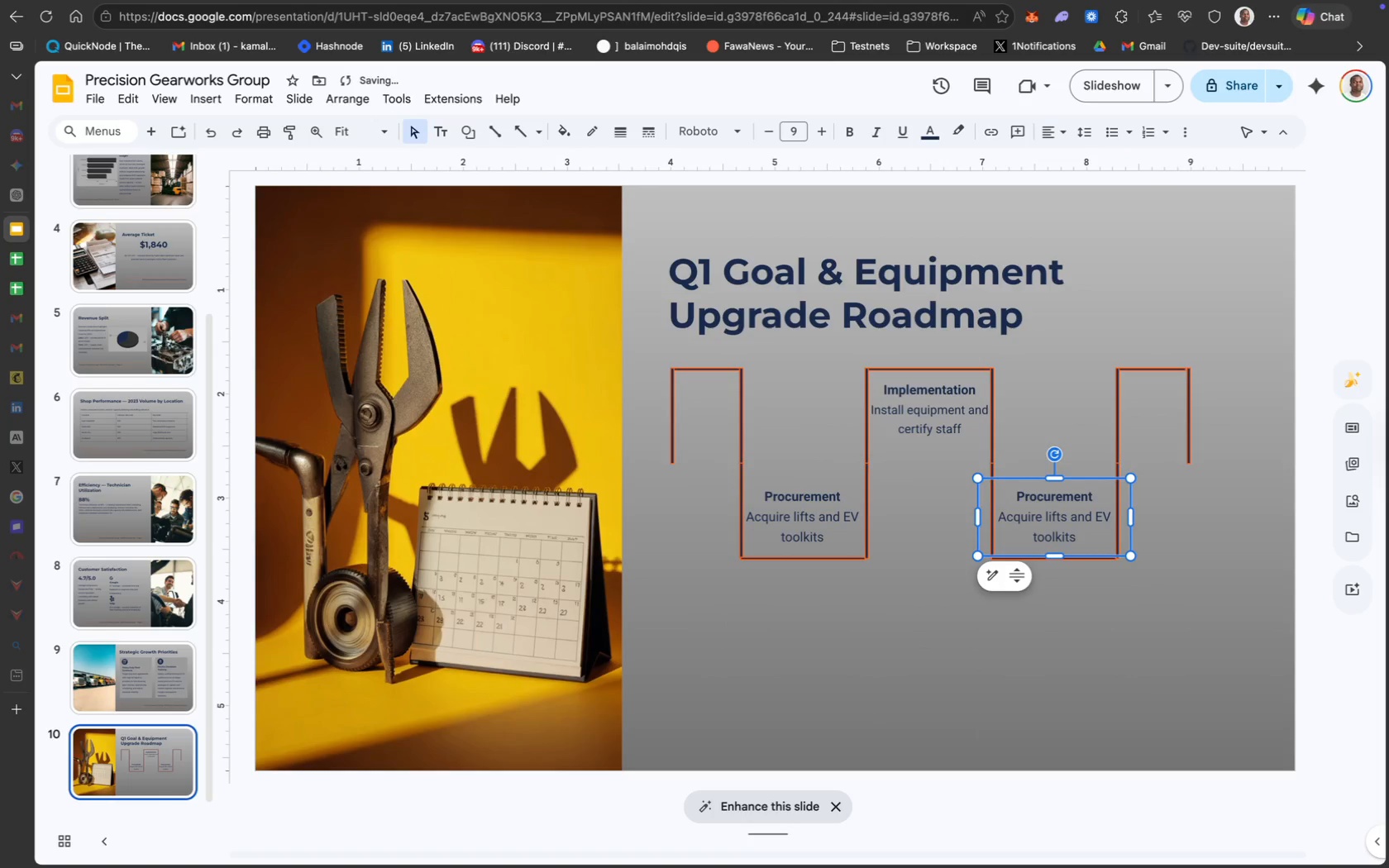 
key(ArrowLeft)
 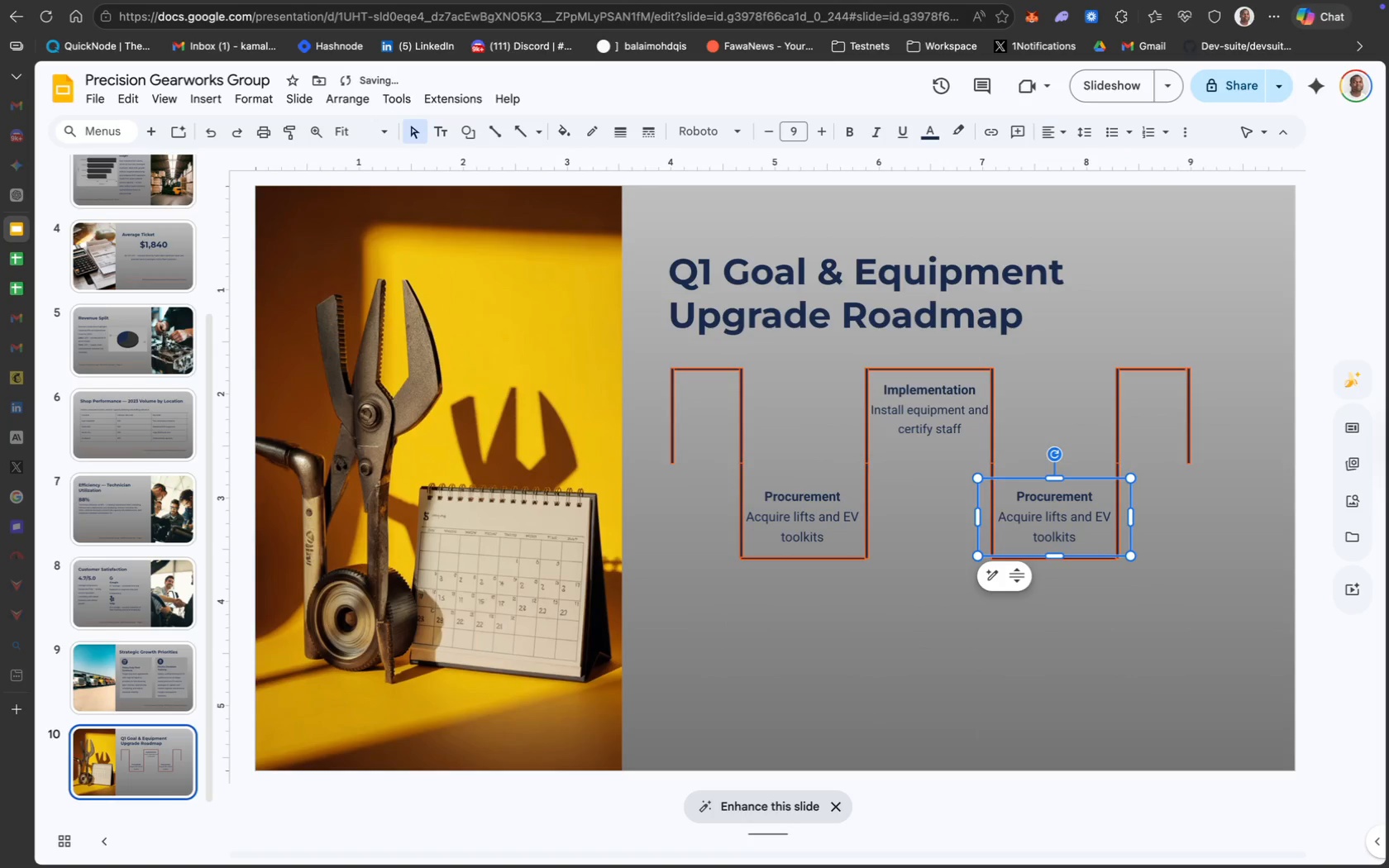 
key(ArrowLeft)
 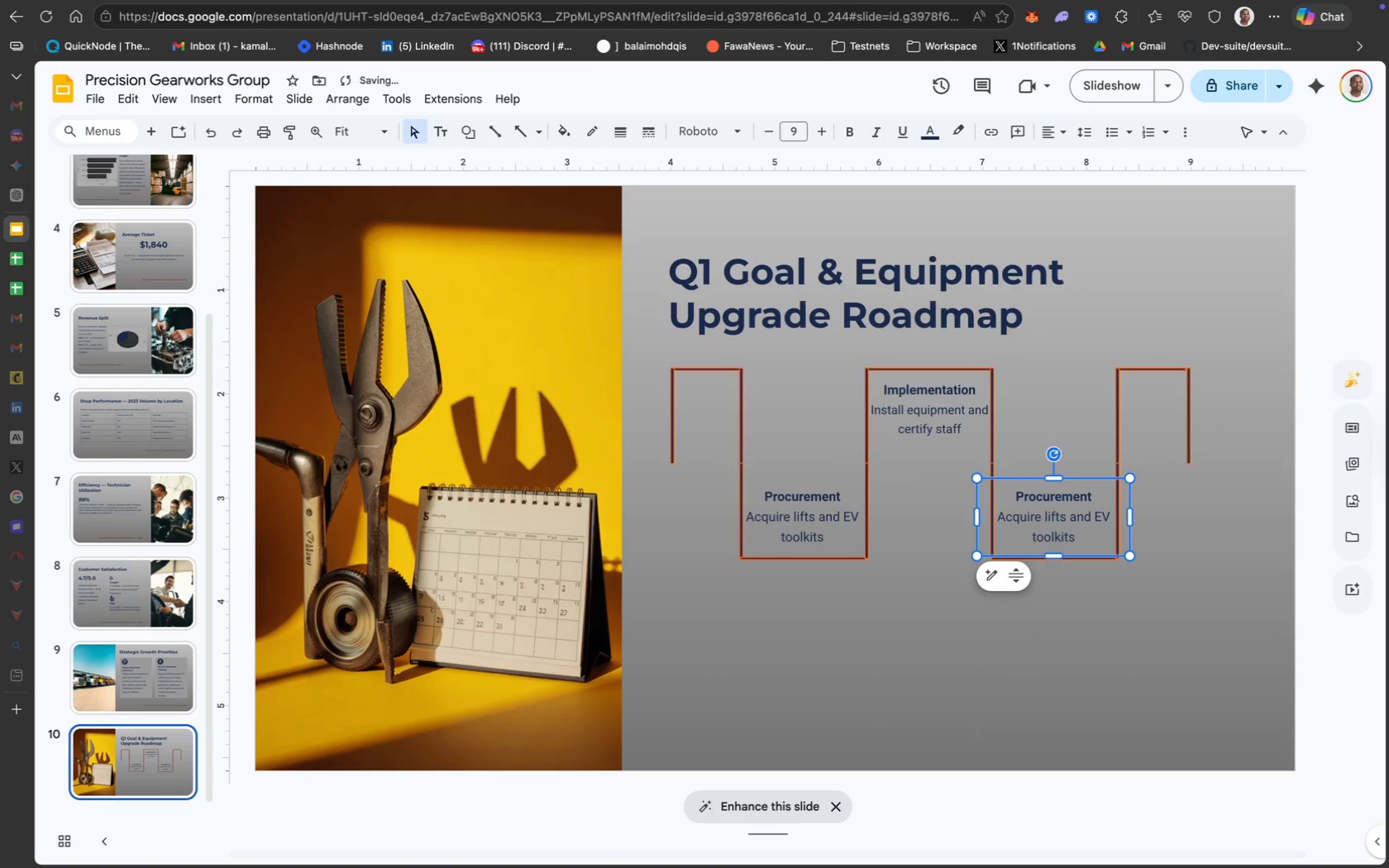 
key(ArrowLeft)
 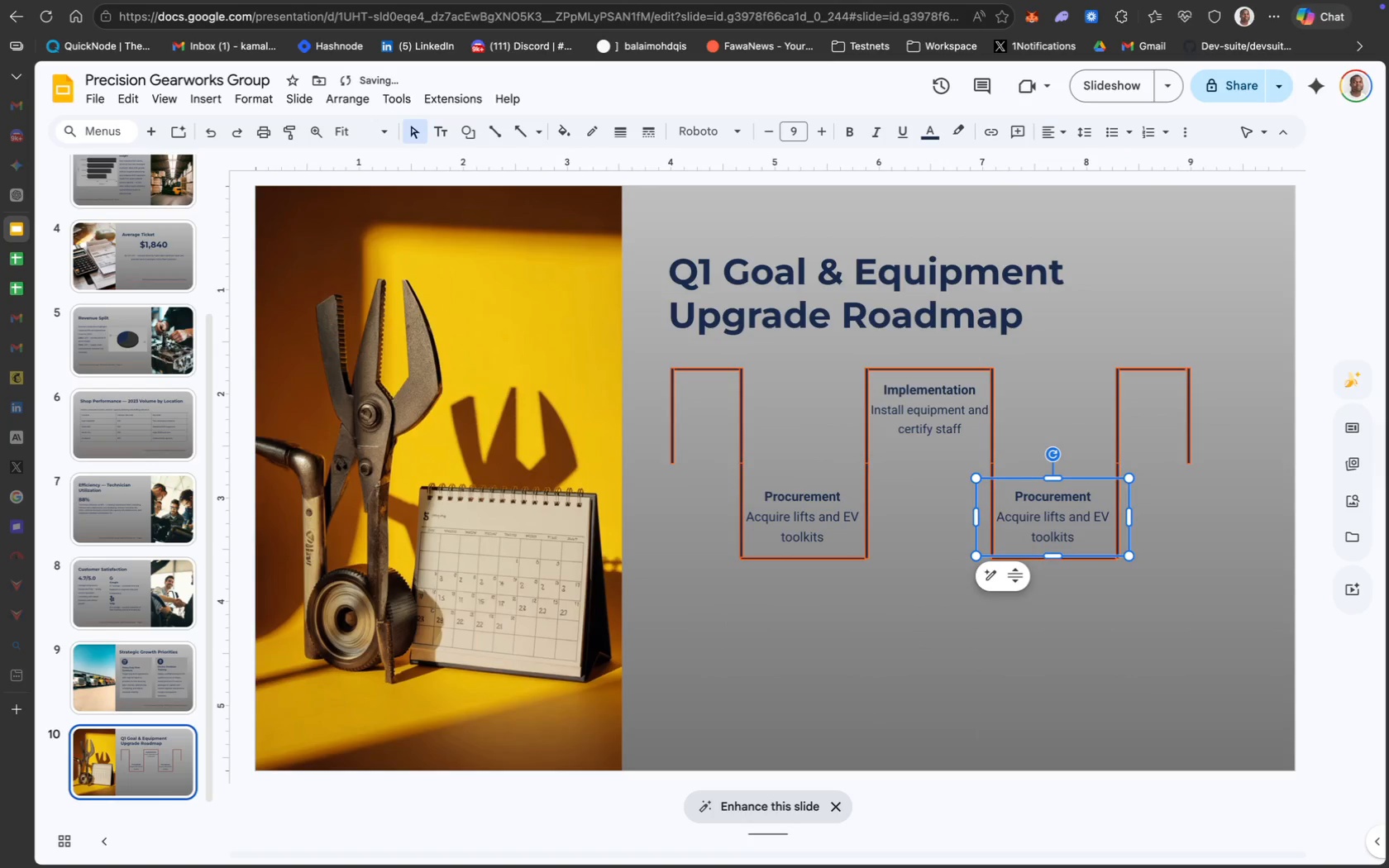 
key(ArrowLeft)
 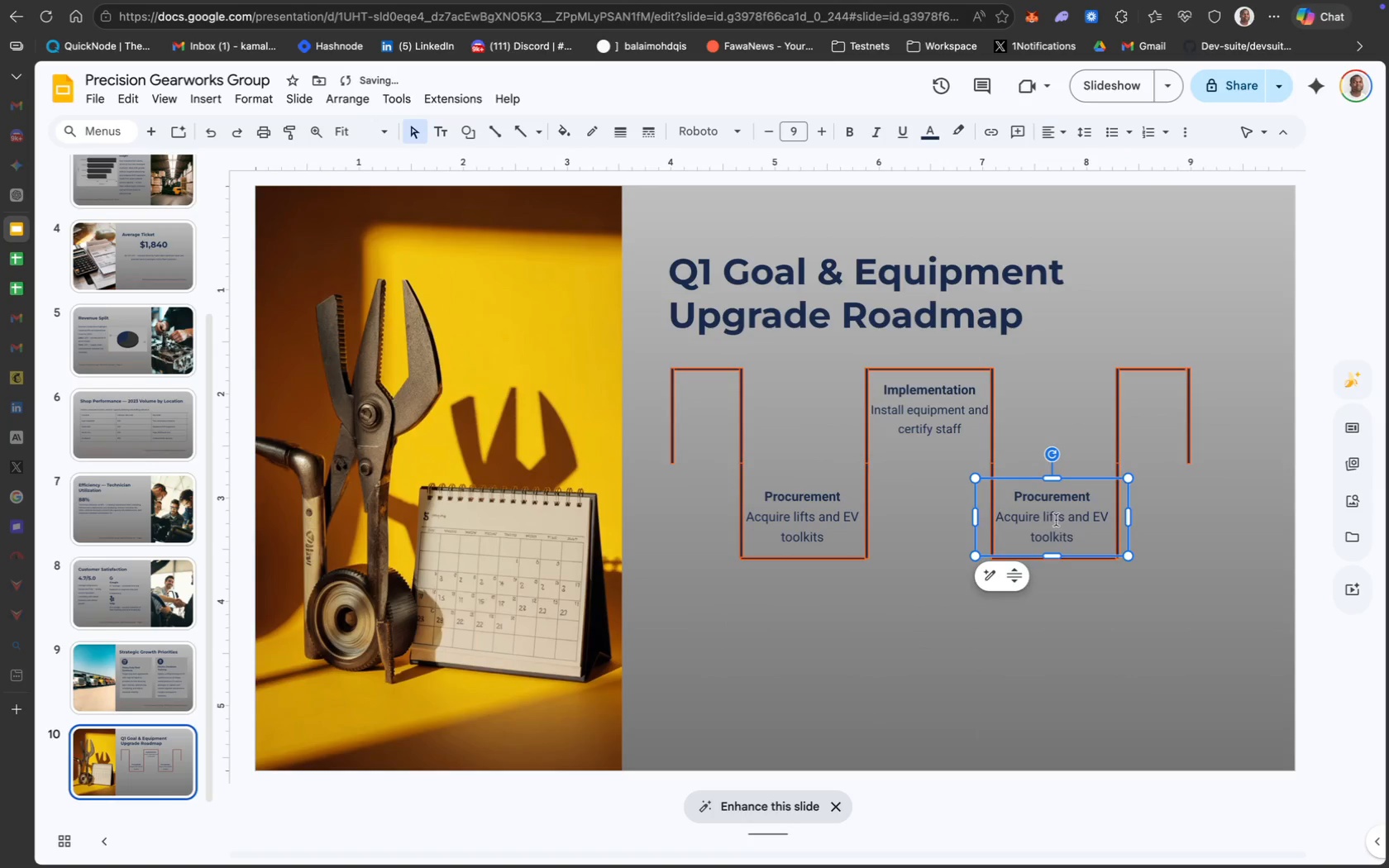 
double_click([1038, 494])
 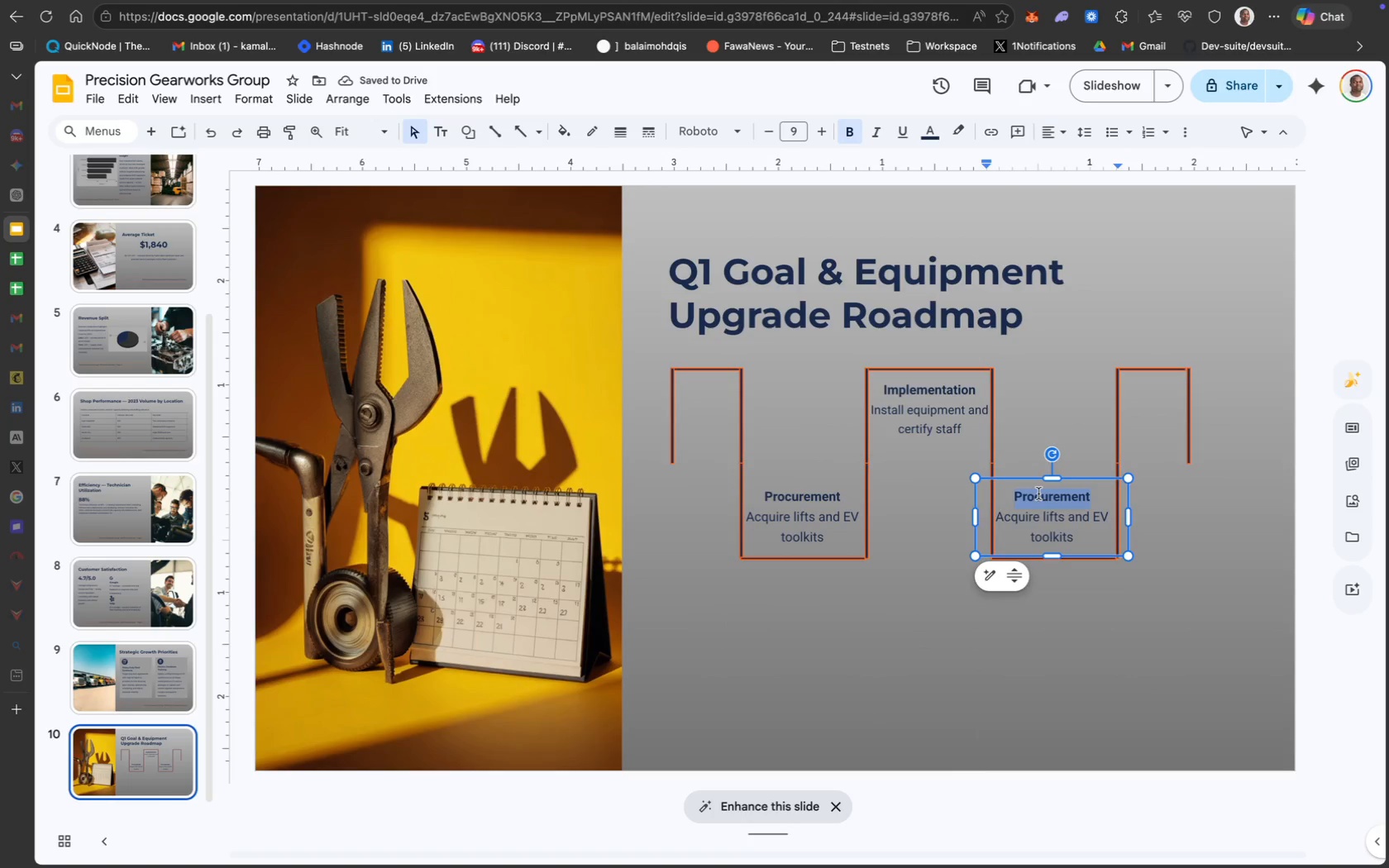 
type(Optimoi)
key(Backspace)
type(iz)
key(Backspace)
key(Backspace)
key(Backspace)
type(ization)
 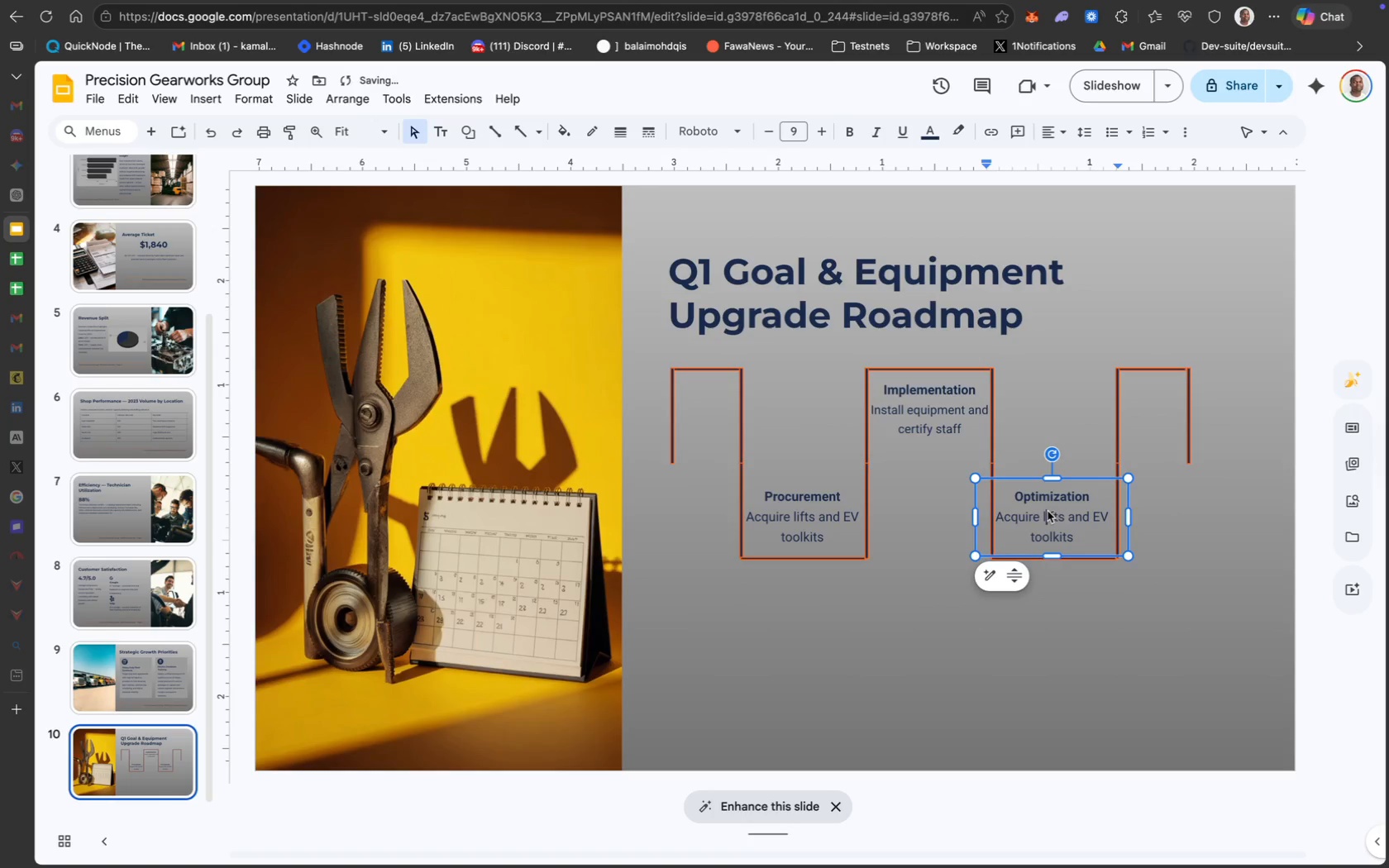 
left_click_drag(start_coordinate=[1074, 536], to_coordinate=[997, 524])
 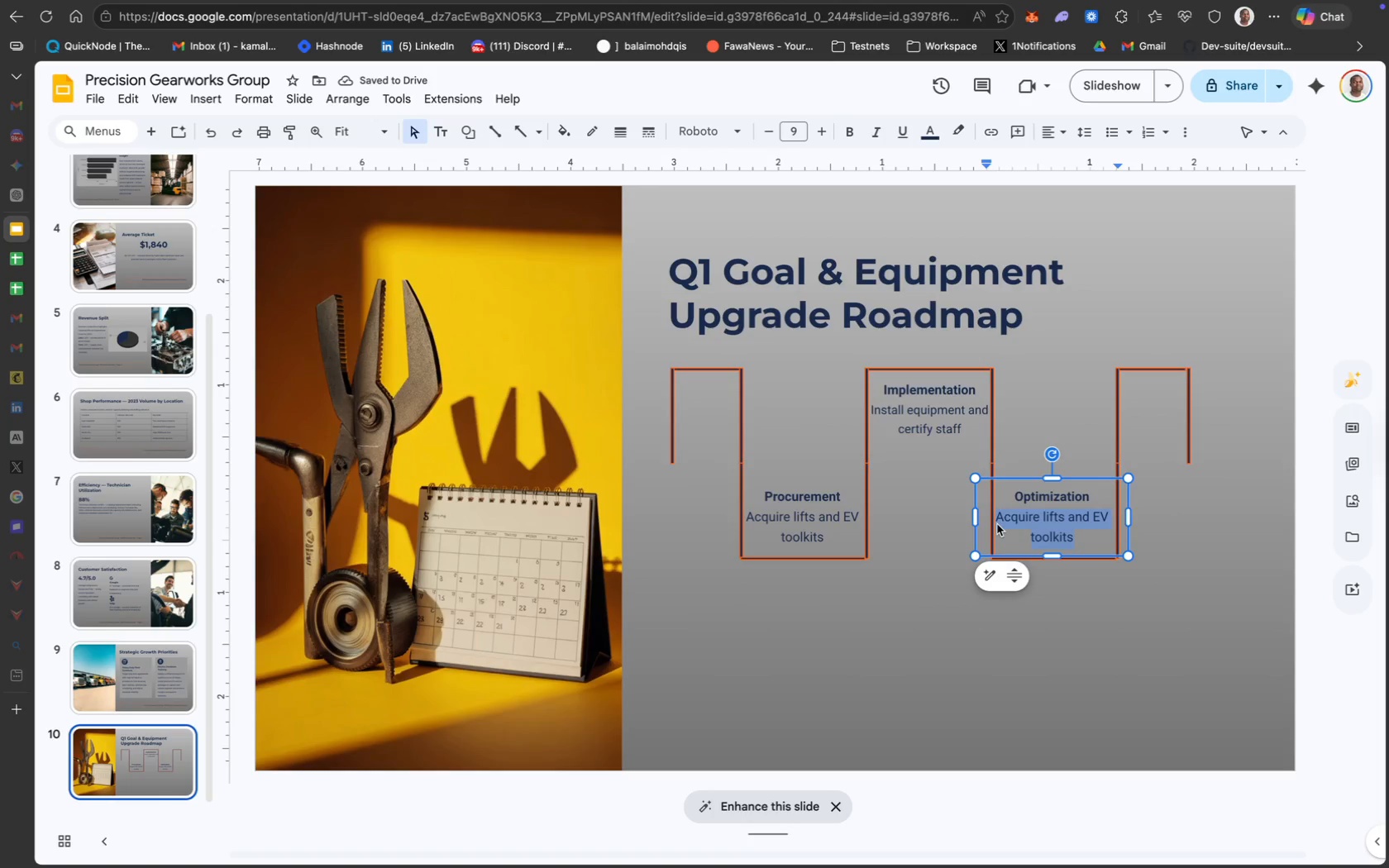 
type(Tune workflows and track utilization)
 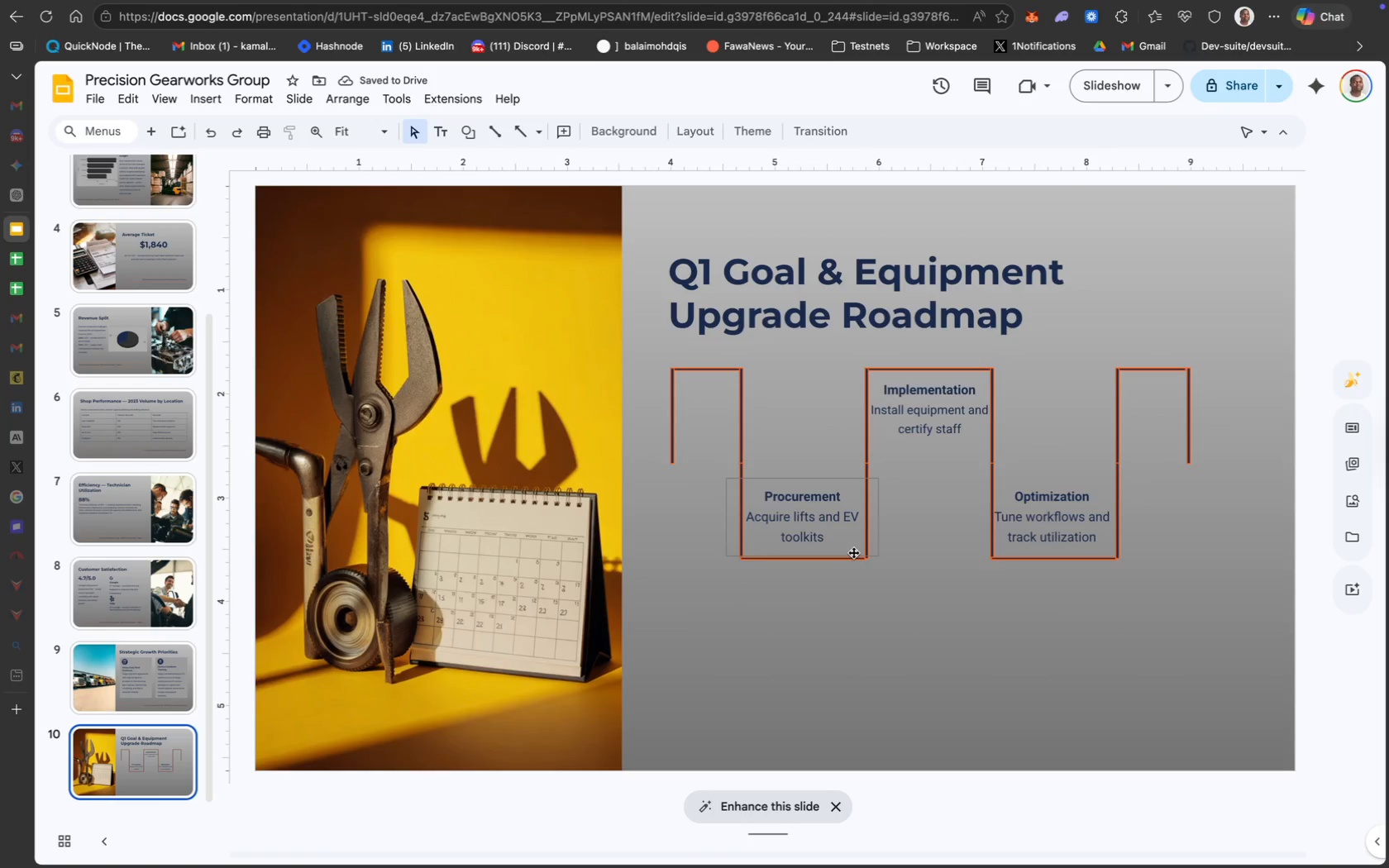 
left_click([904, 701])
 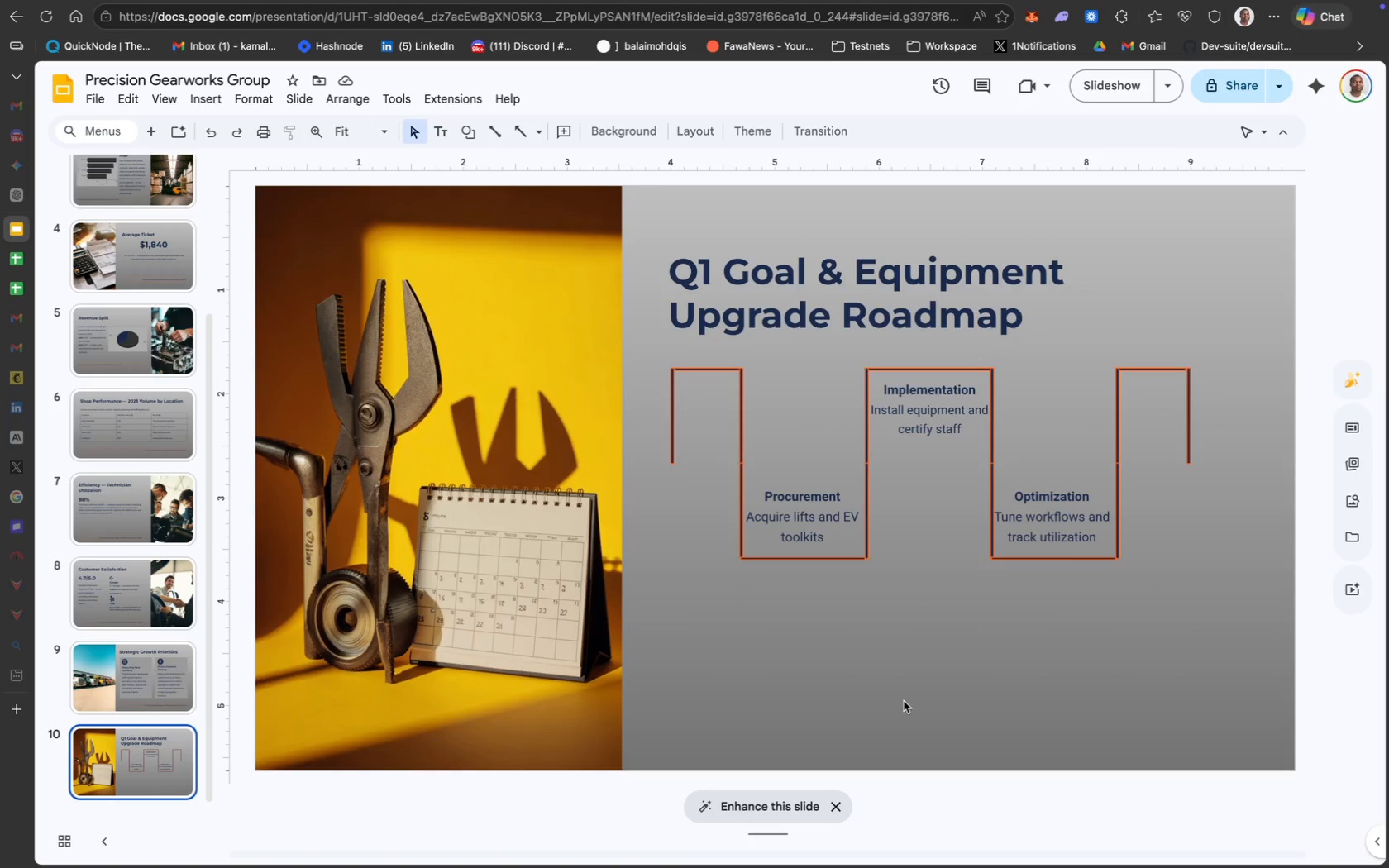 
wait(11.1)
 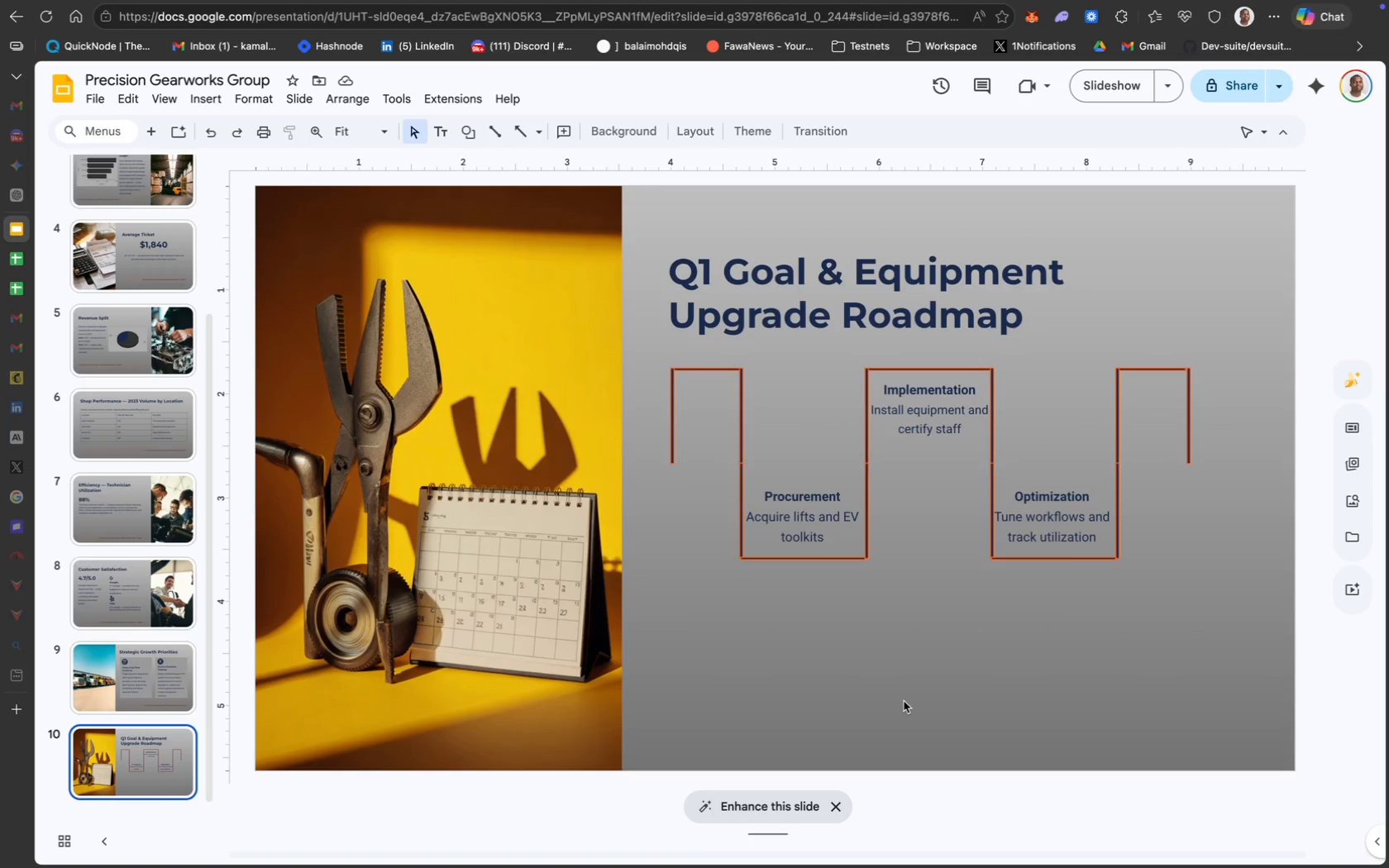 
left_click([450, 136])
 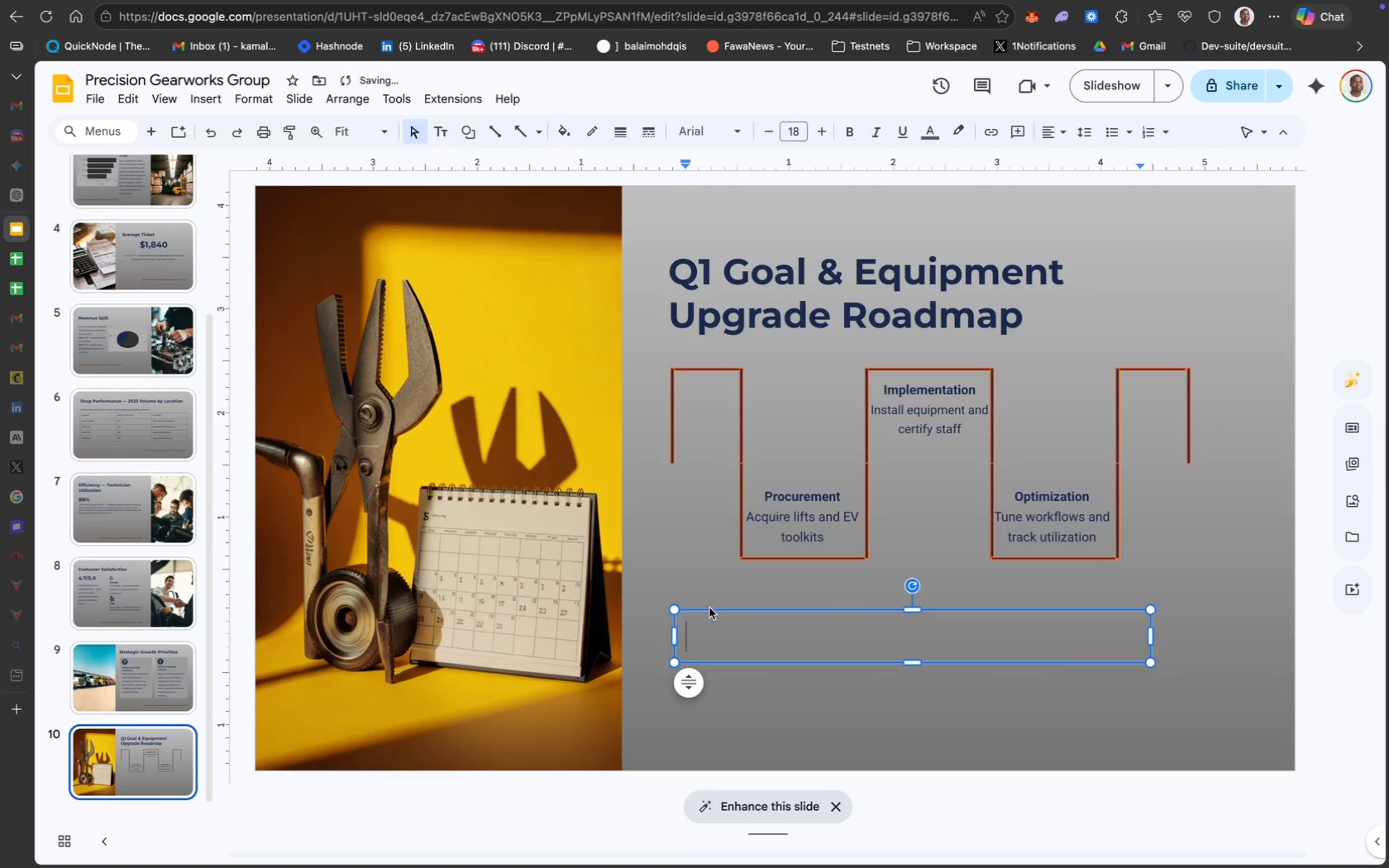 
left_click_drag(start_coordinate=[726, 609], to_coordinate=[720, 602])
 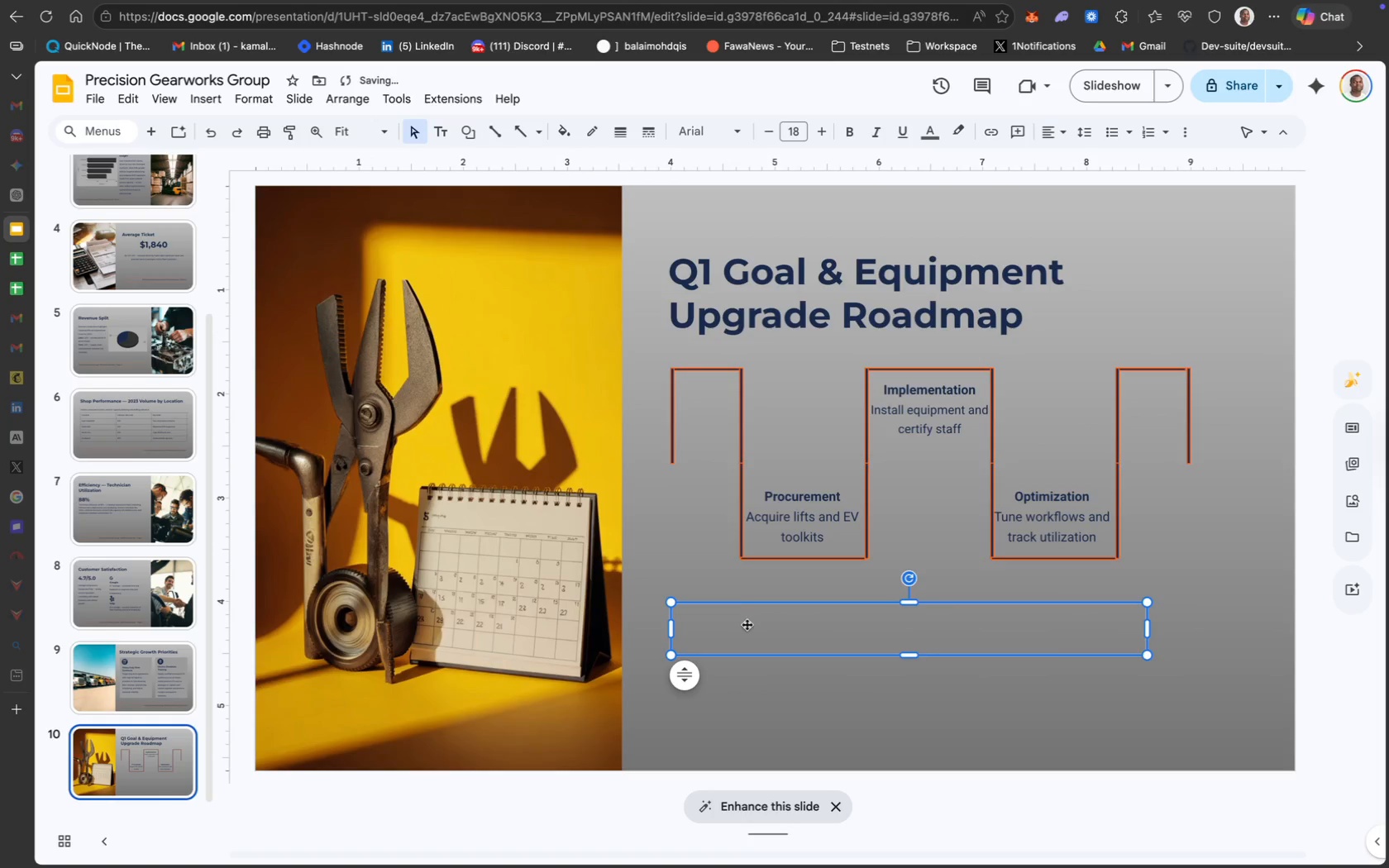 
double_click([747, 624])
 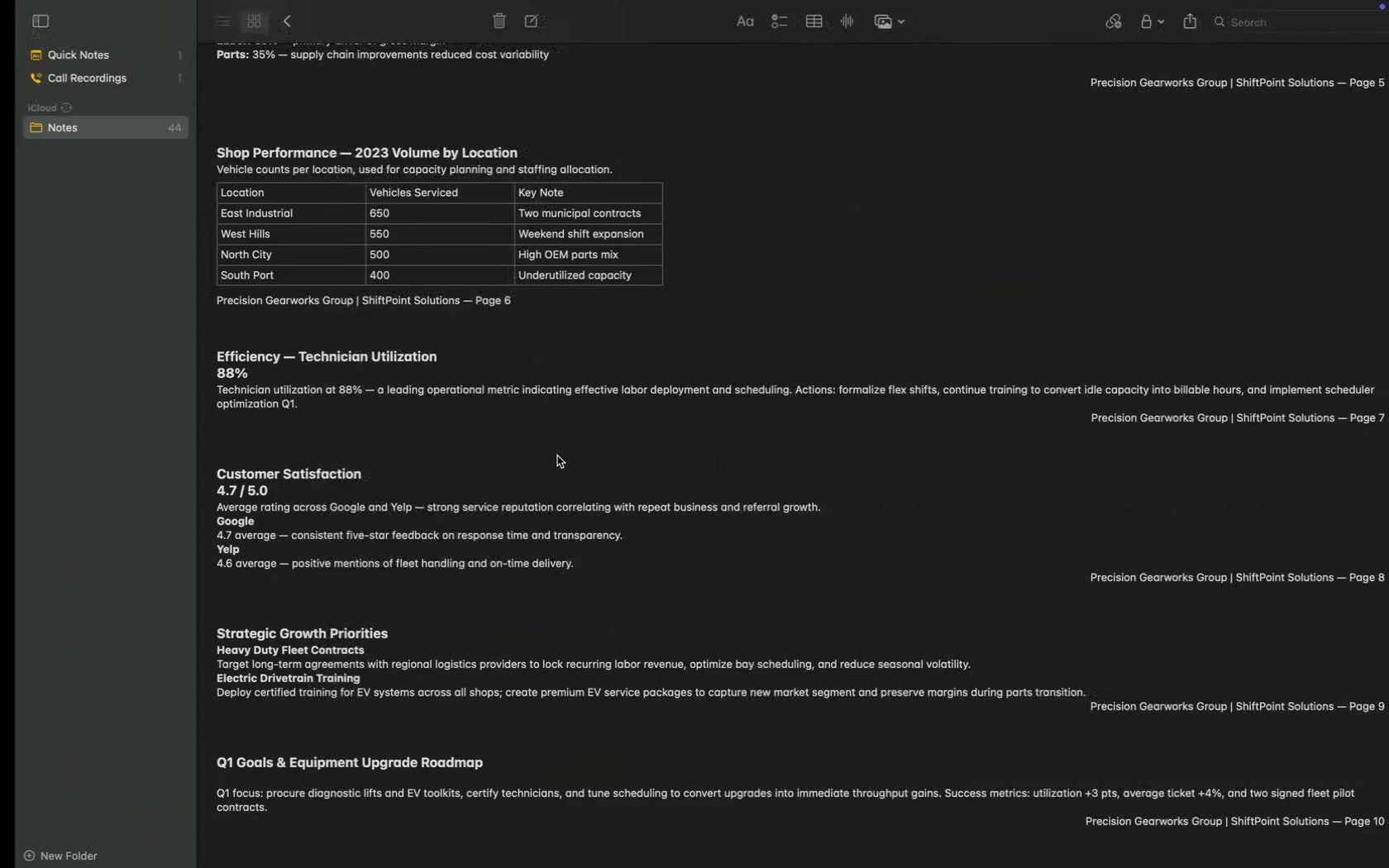 
scroll: coordinate [557, 565], scroll_direction: down, amount: 48.0
 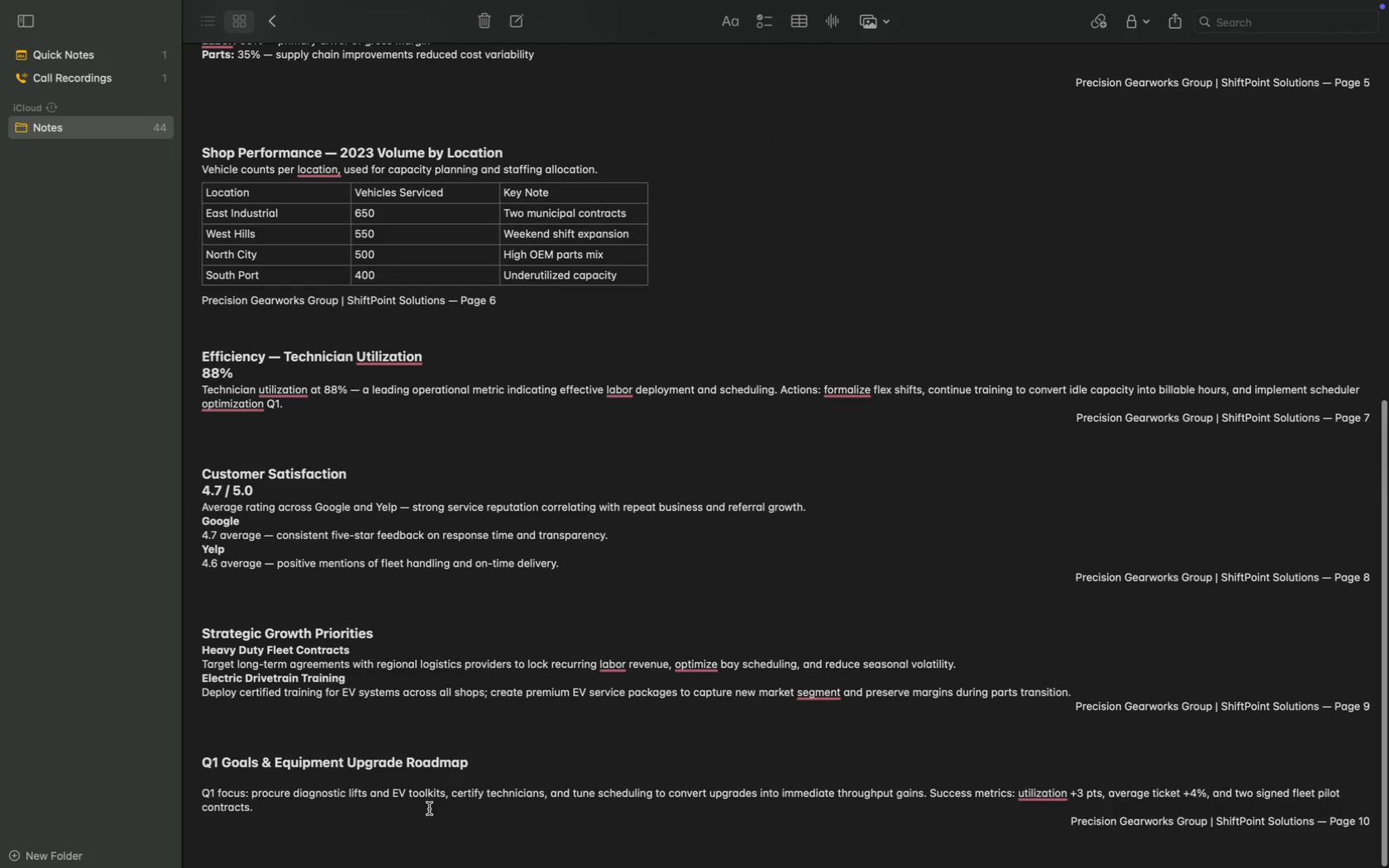 
left_click_drag(start_coordinate=[282, 808], to_coordinate=[201, 795])
 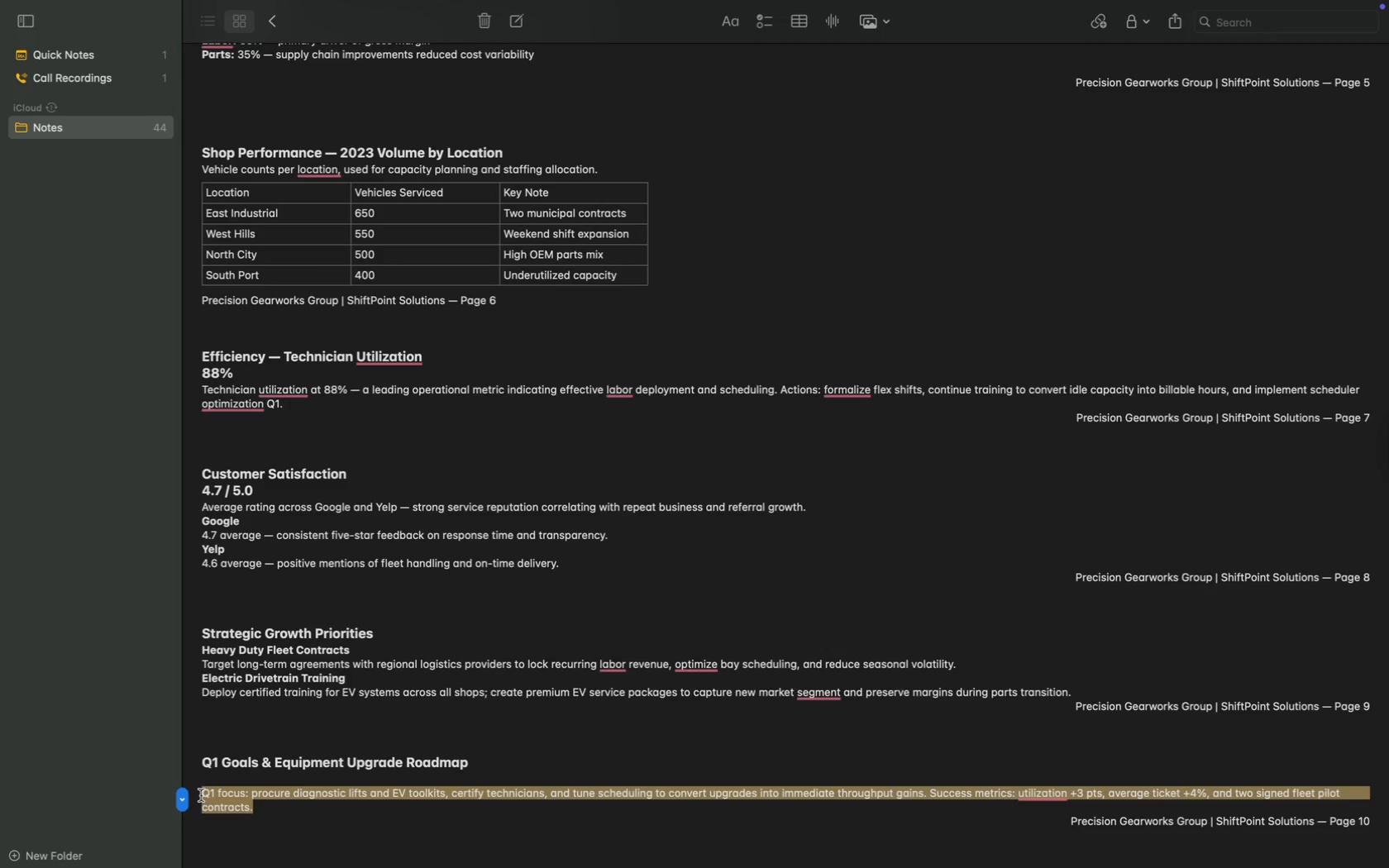 
key(Meta+C)
 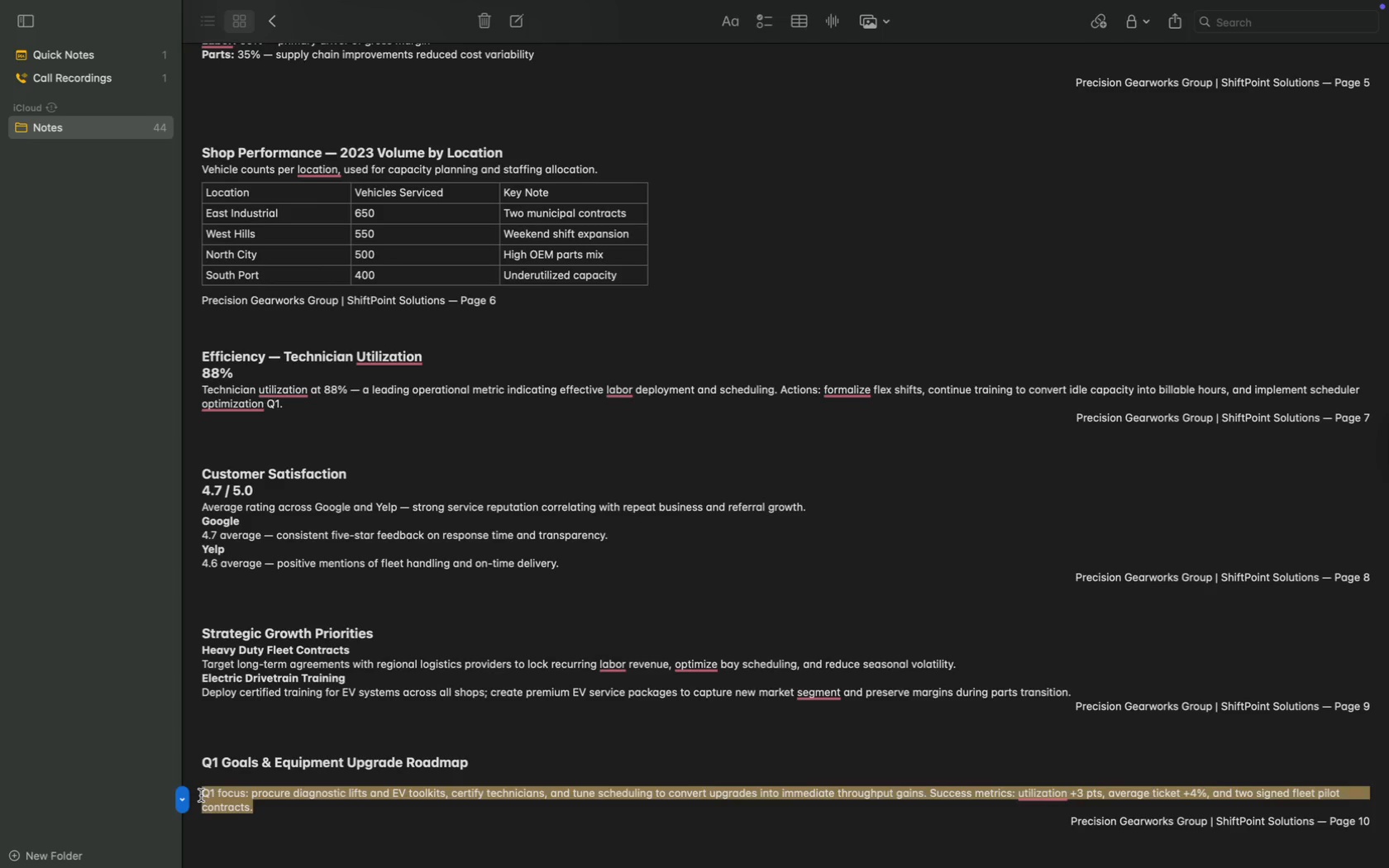 
key(Meta+C)
 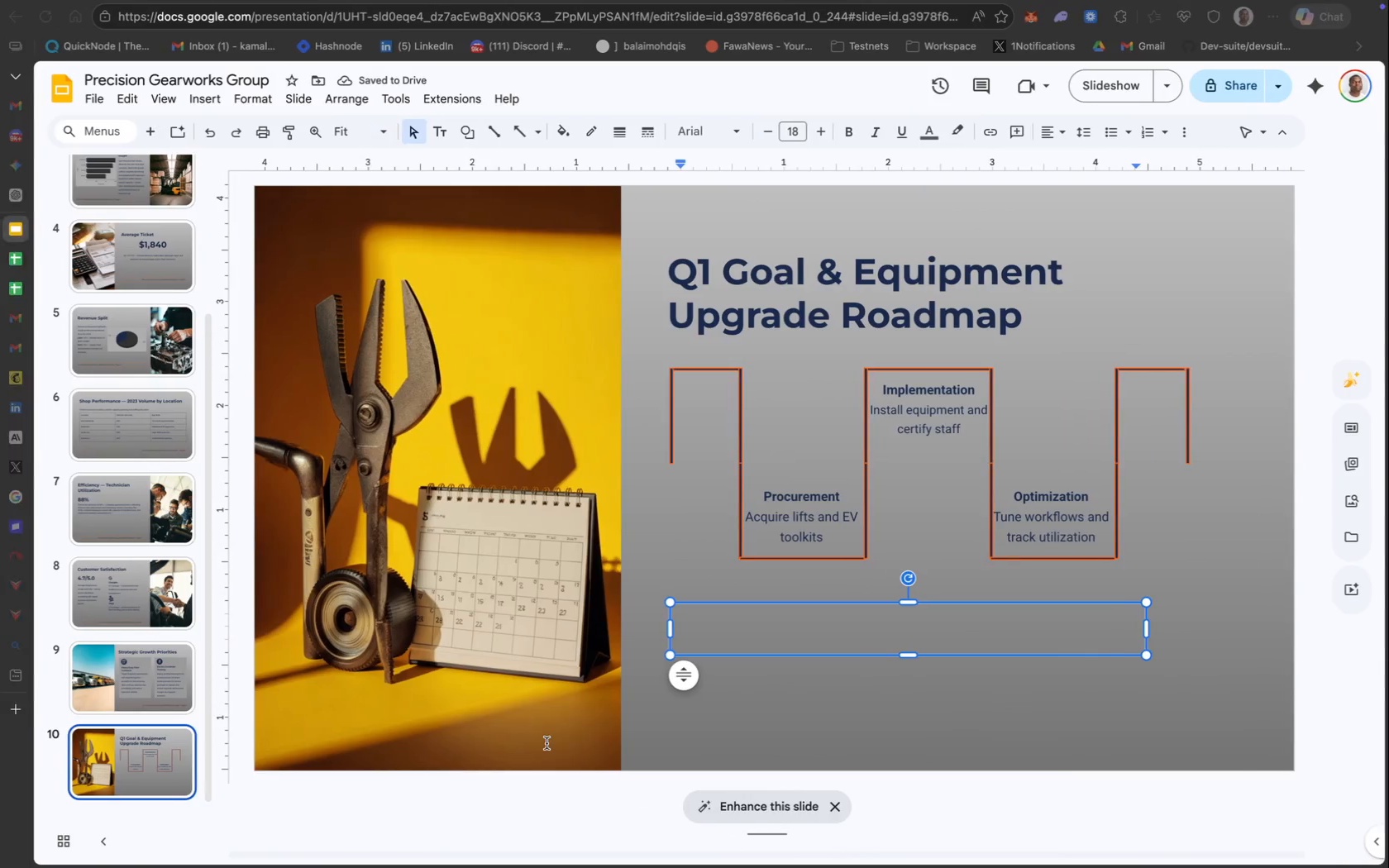 
key(Meta+V)
 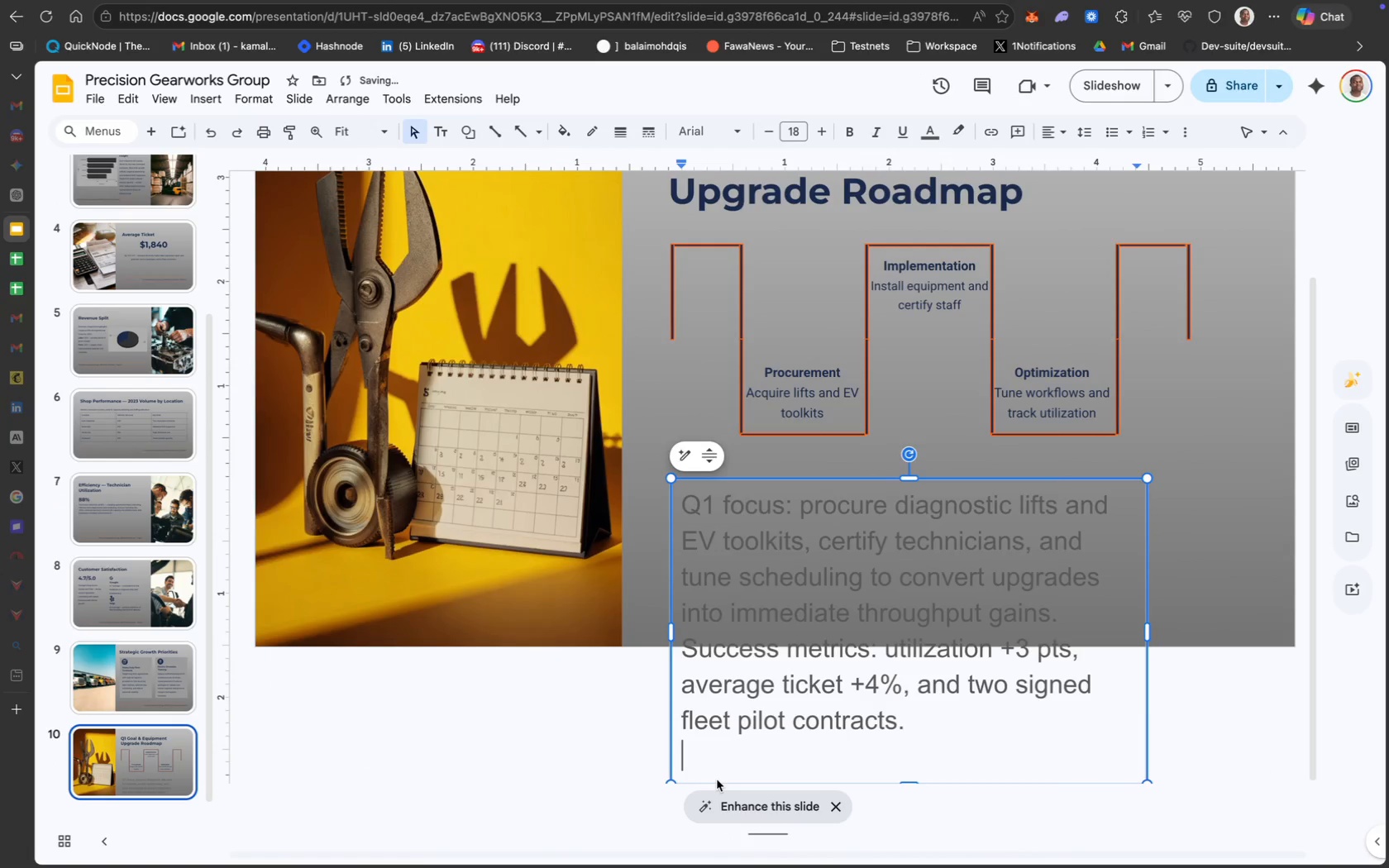 
key(Backspace)
 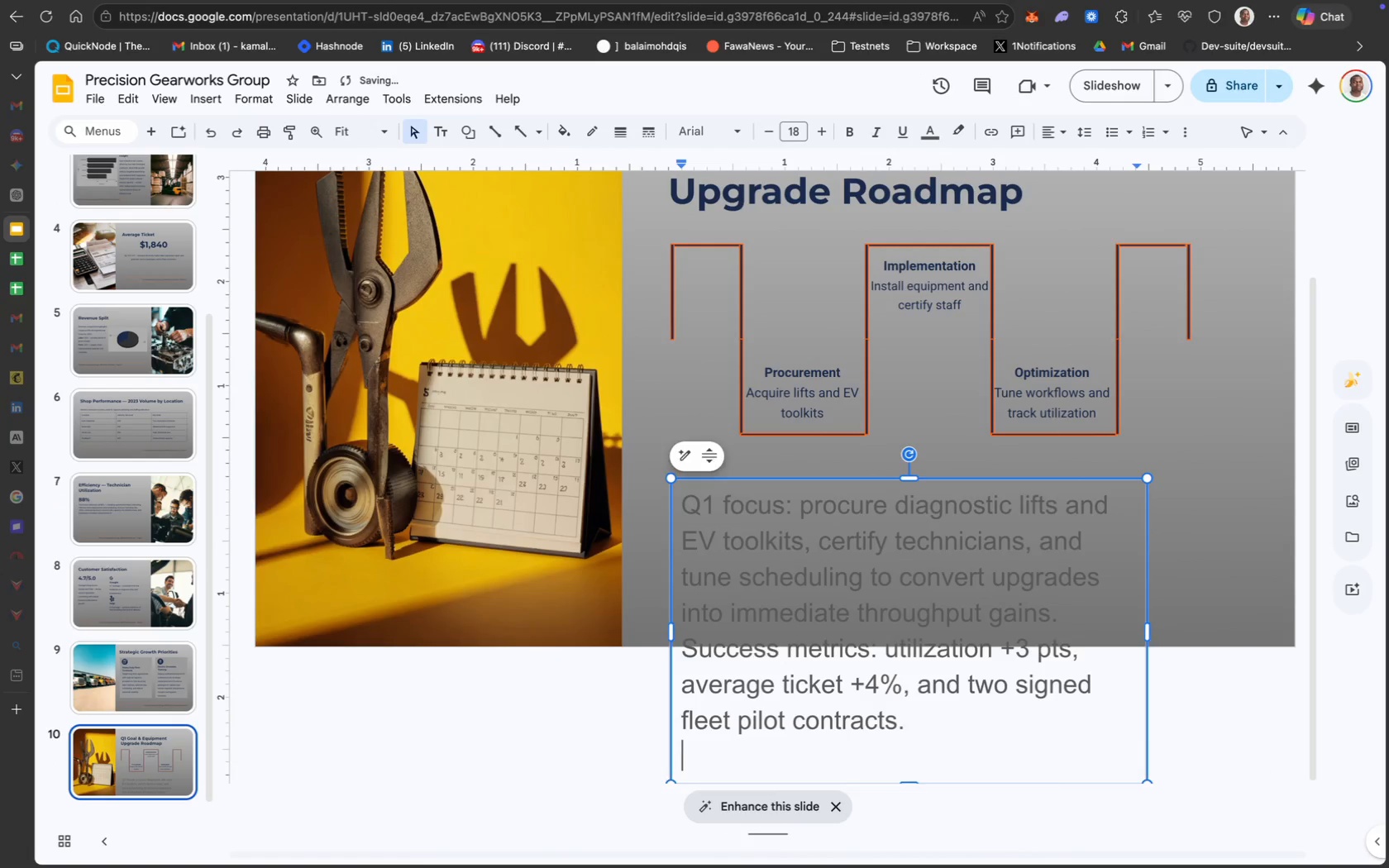 
key(Meta+CommandLeft)
 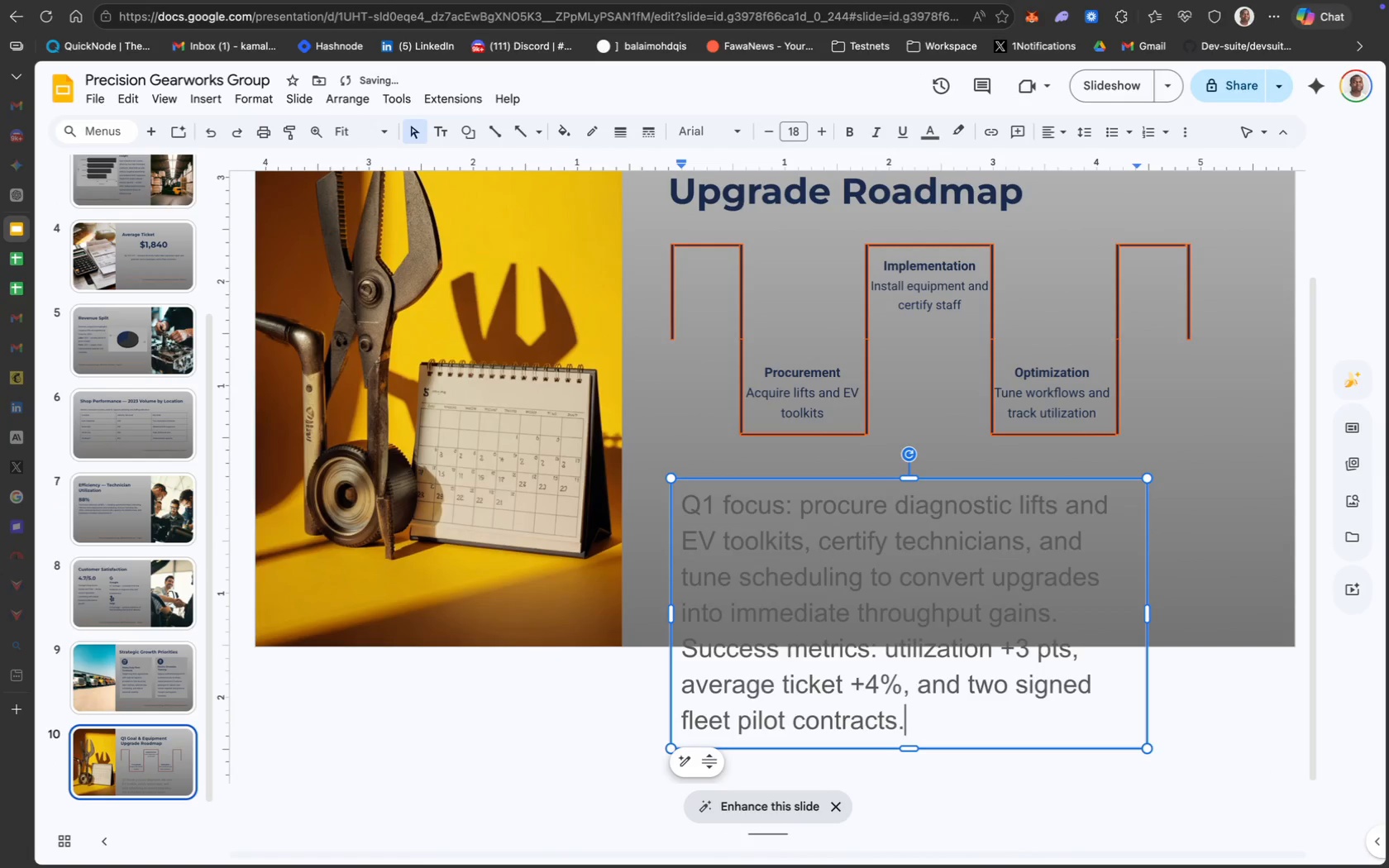 
key(Meta+A)
 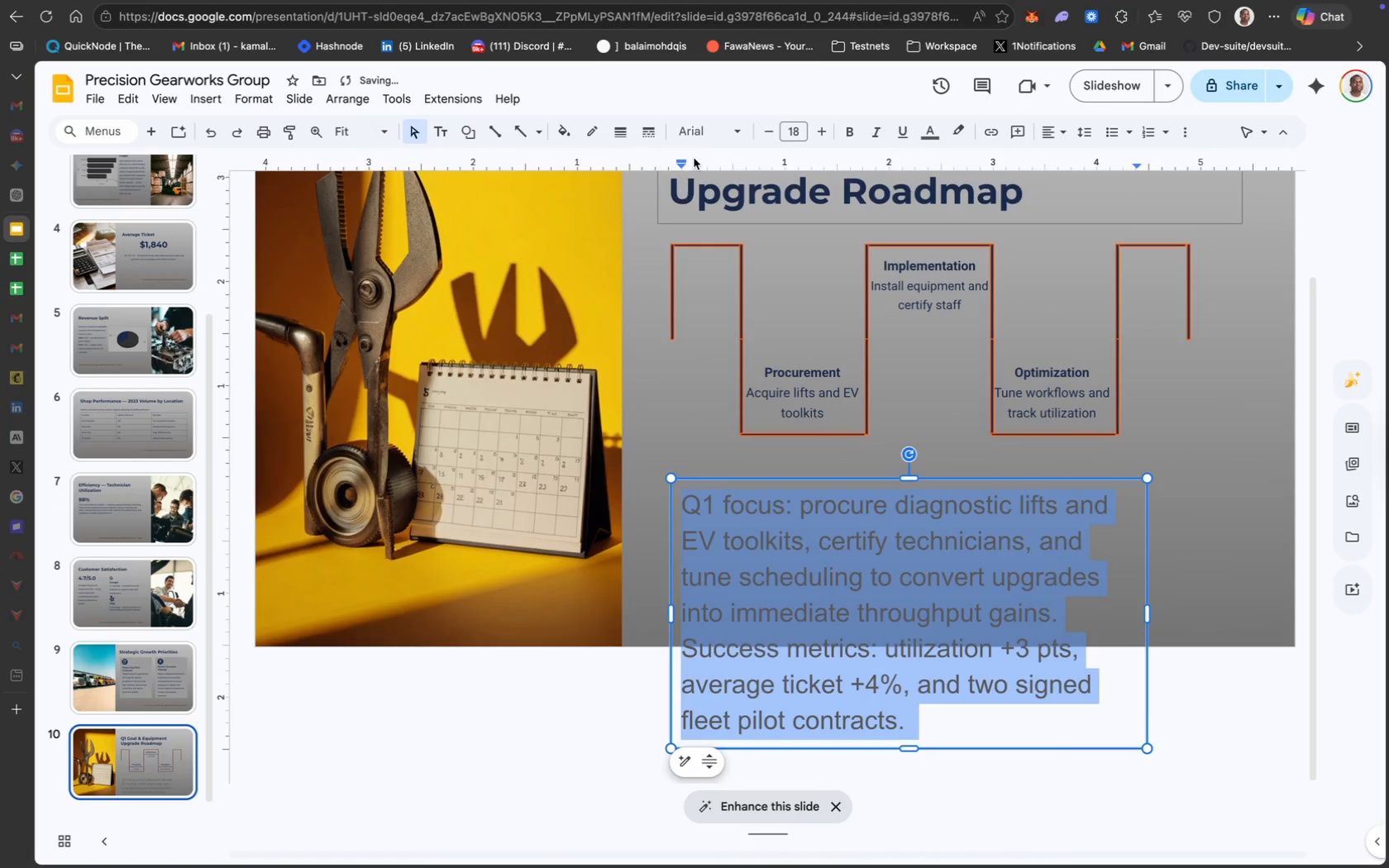 
left_click([715, 127])
 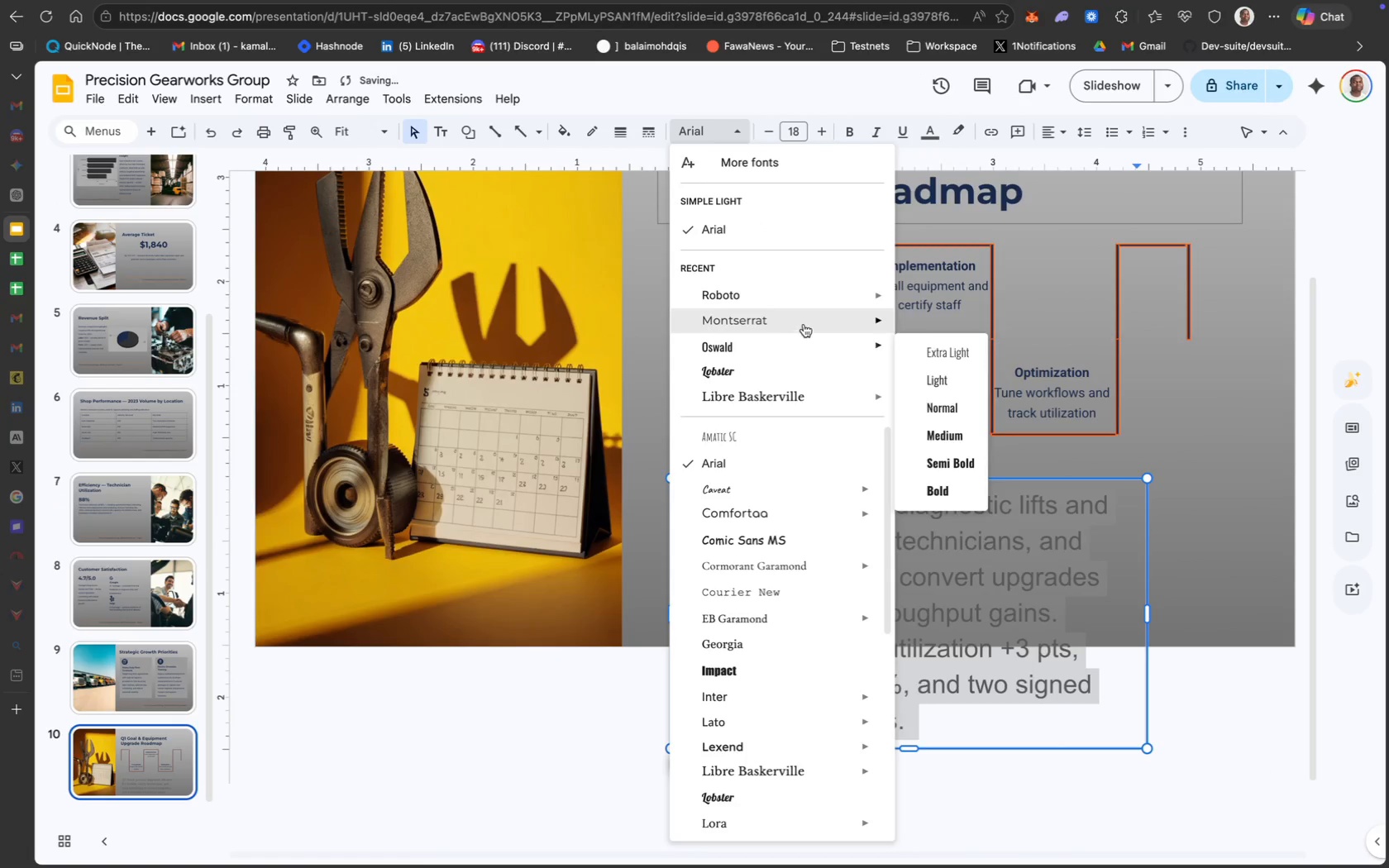 
mouse_move([819, 316])
 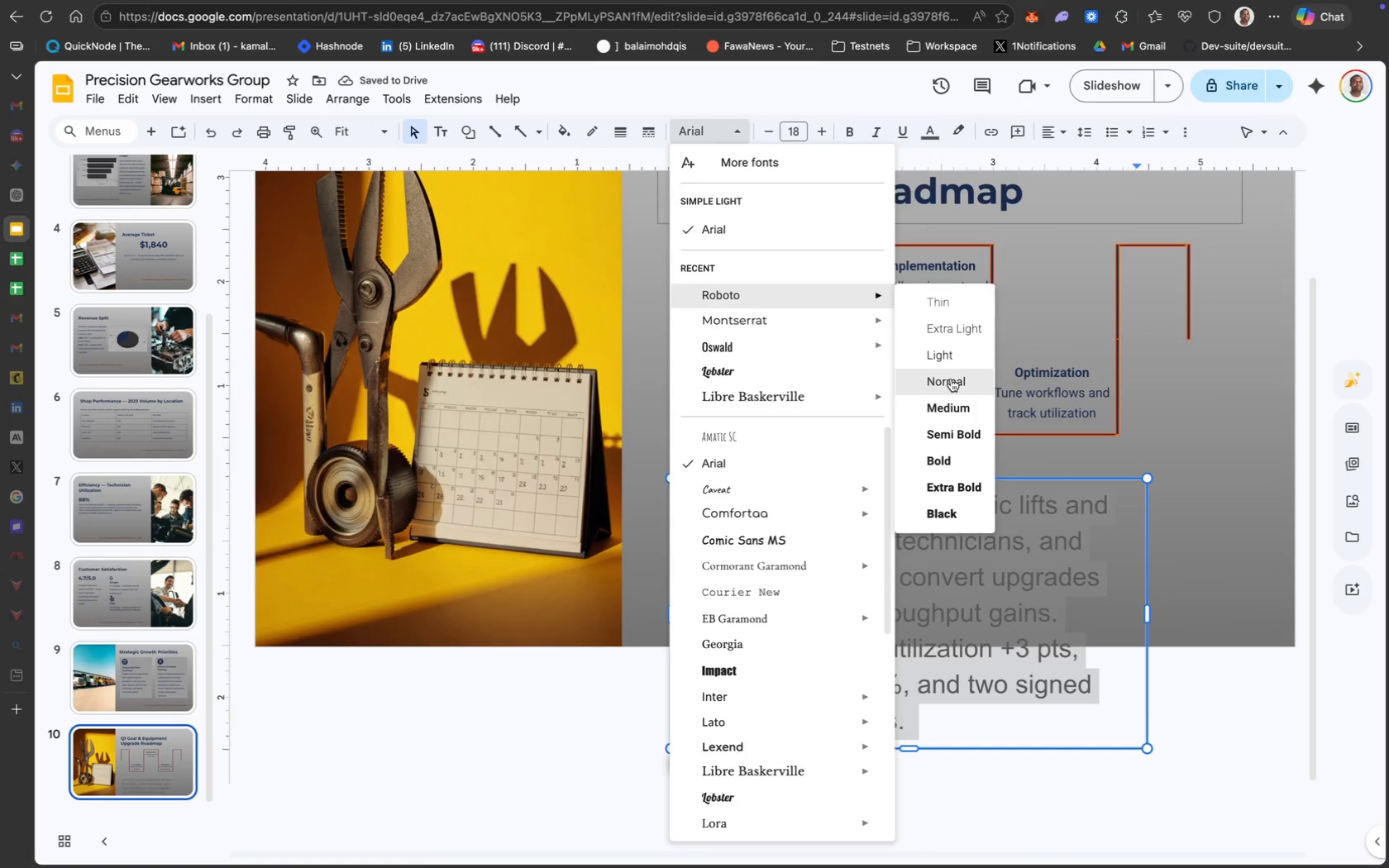 
left_click([951, 379])
 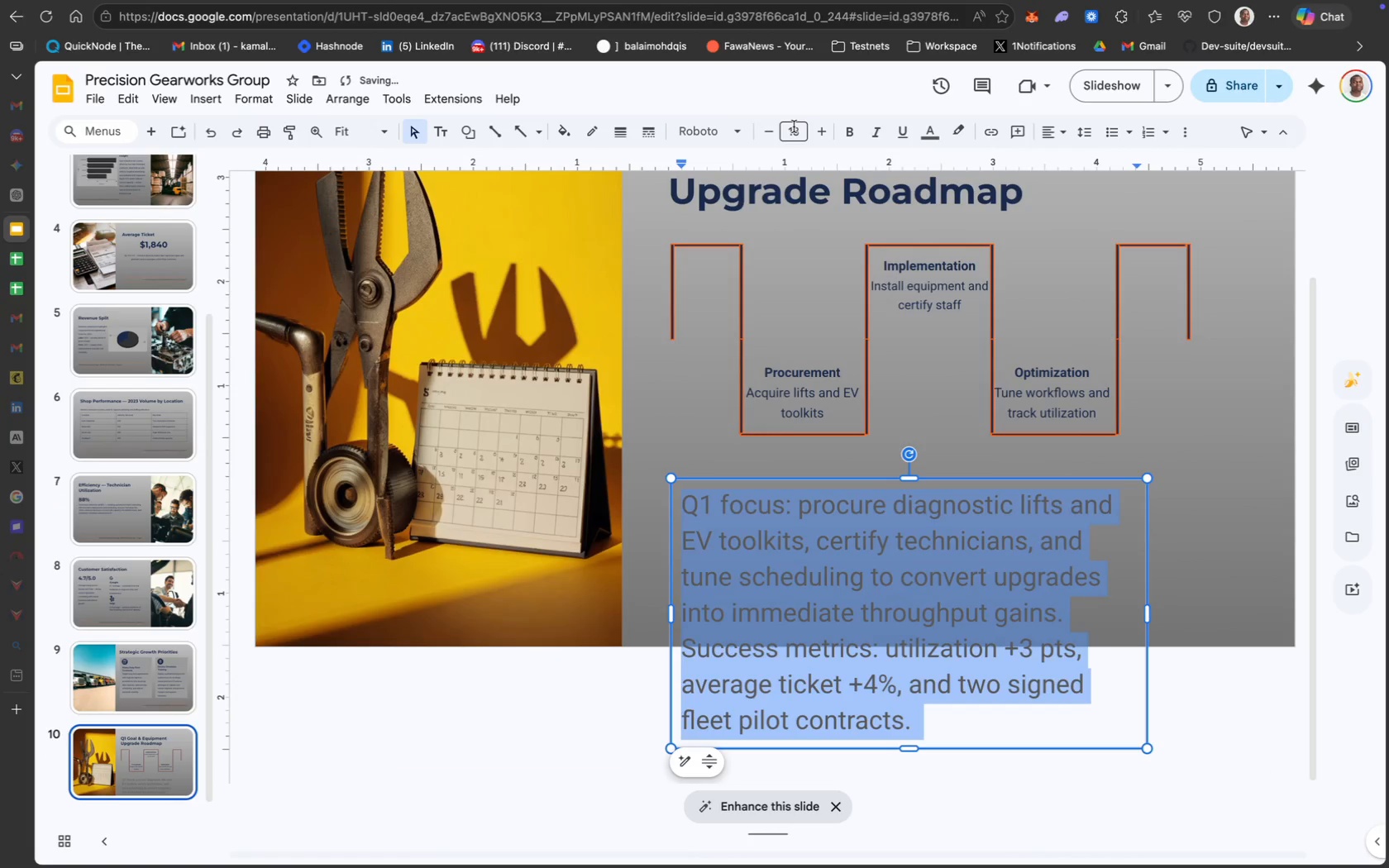 
type(12)
 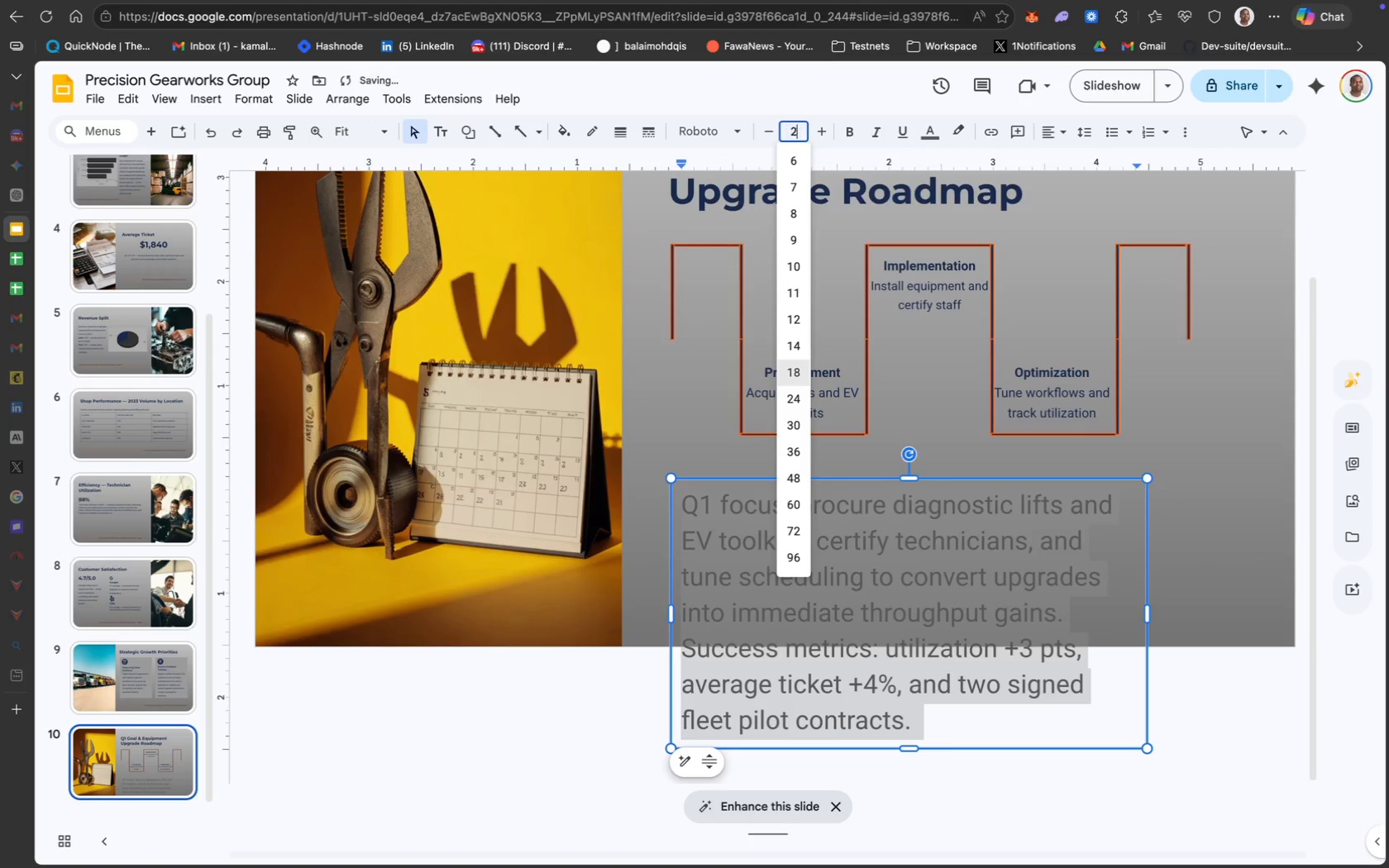 
key(Enter)
 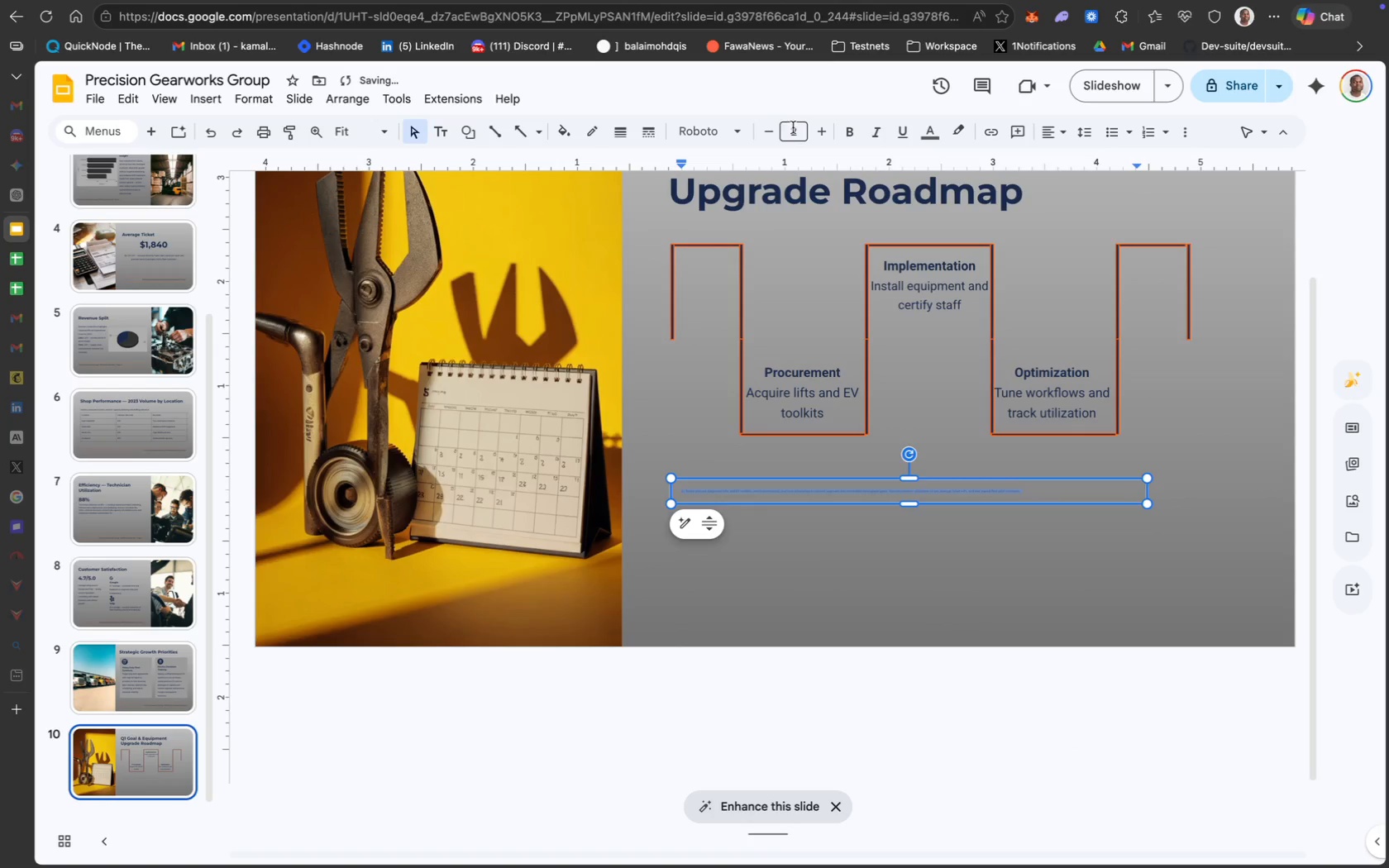 
type(12)
 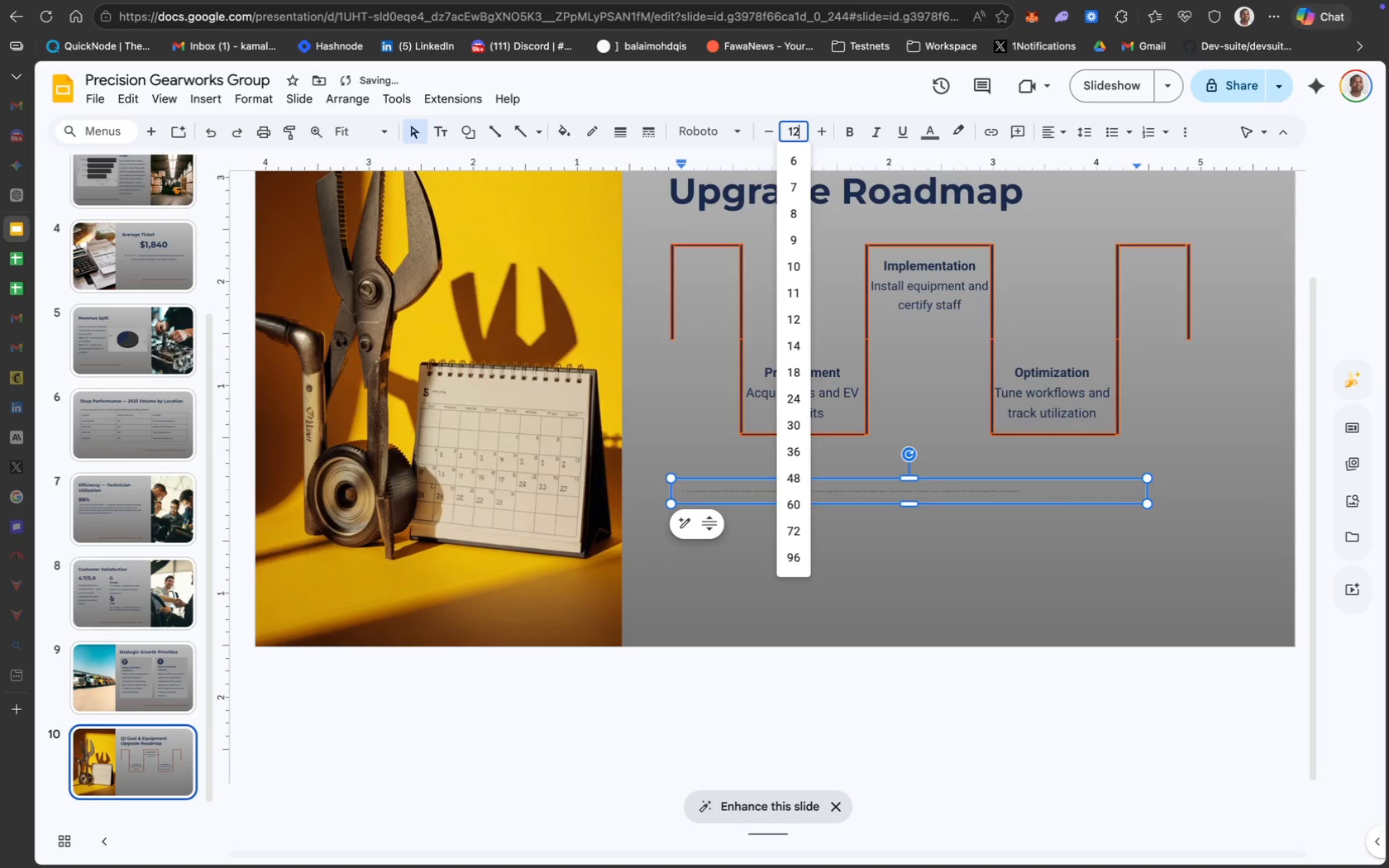 
key(Enter)
 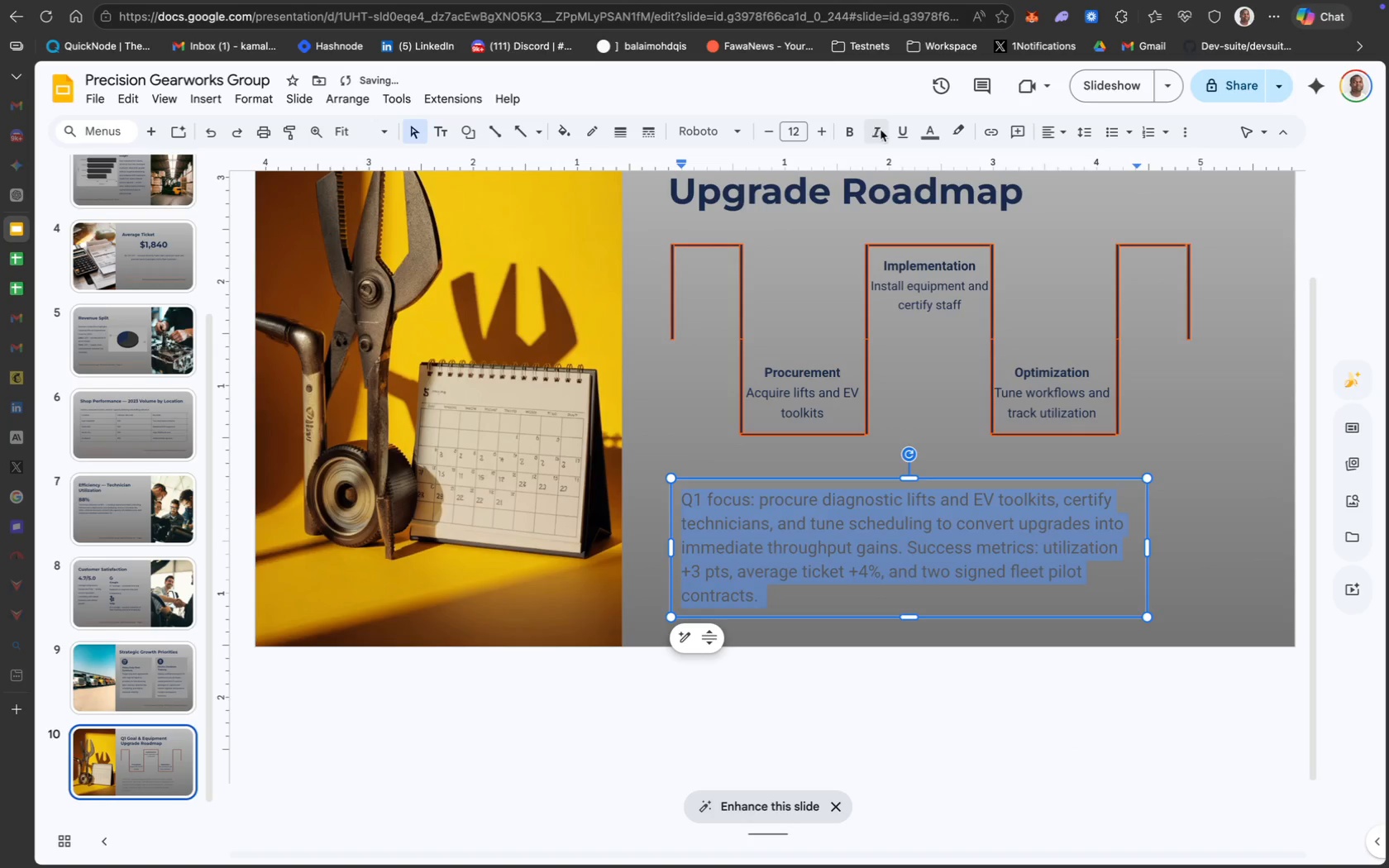 
left_click([922, 139])
 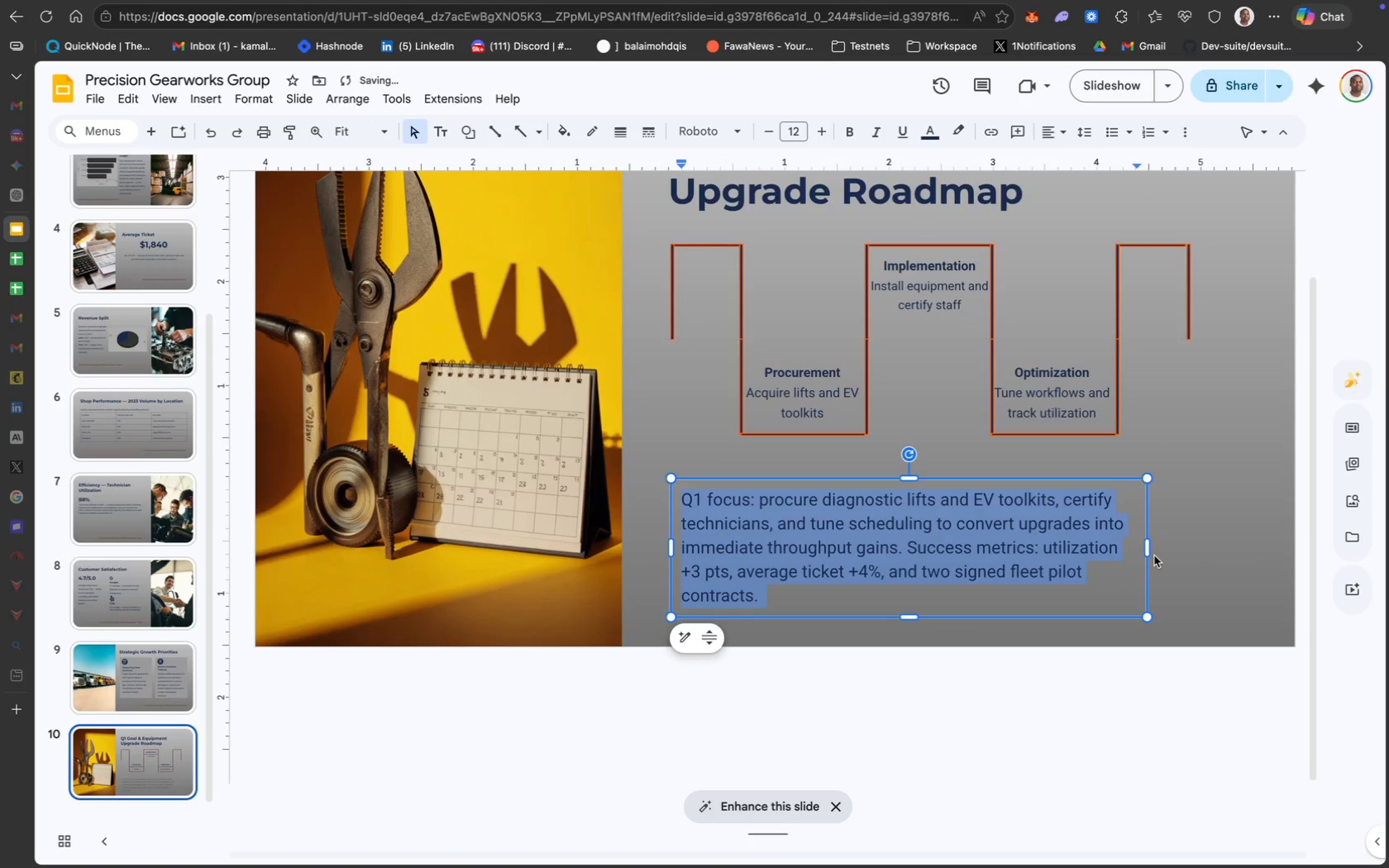 
left_click_drag(start_coordinate=[1147, 552], to_coordinate=[1191, 548])
 